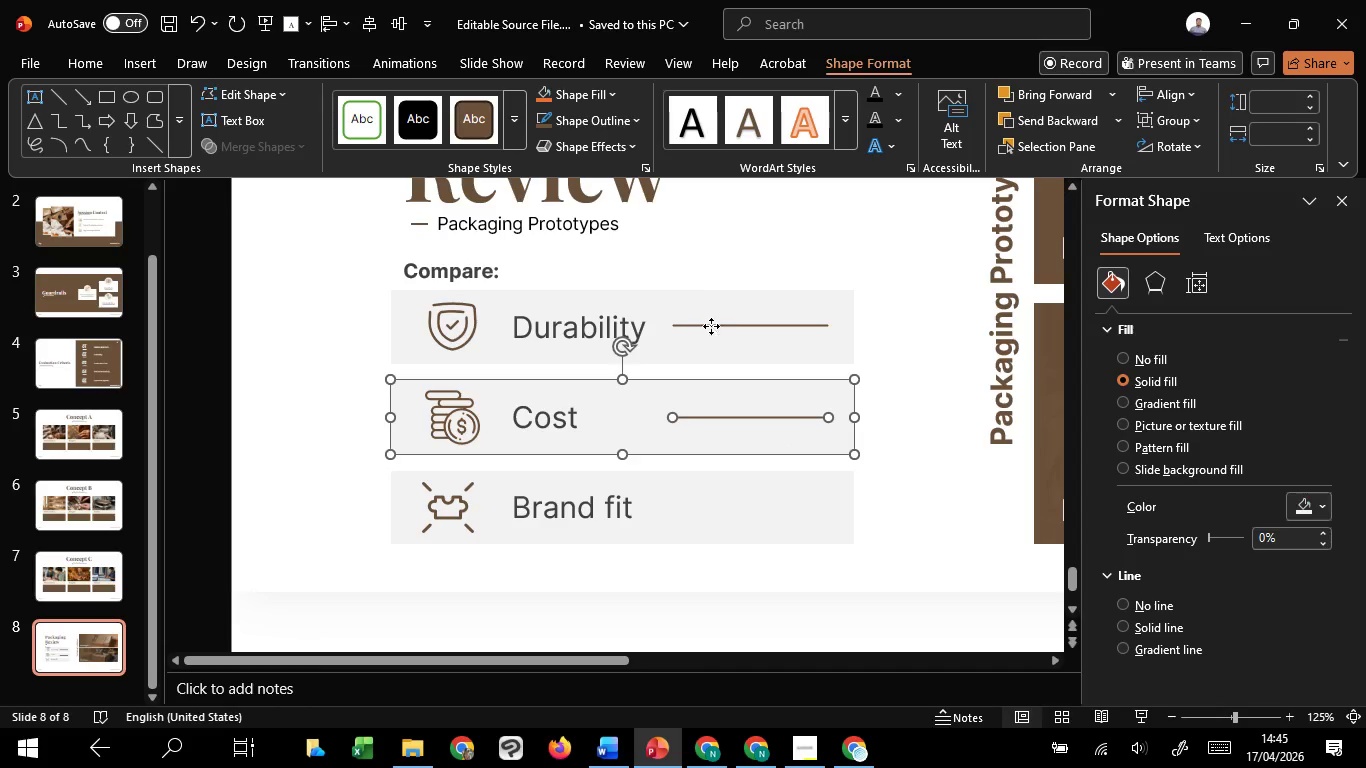 
hold_key(key=ShiftLeft, duration=1.52)
 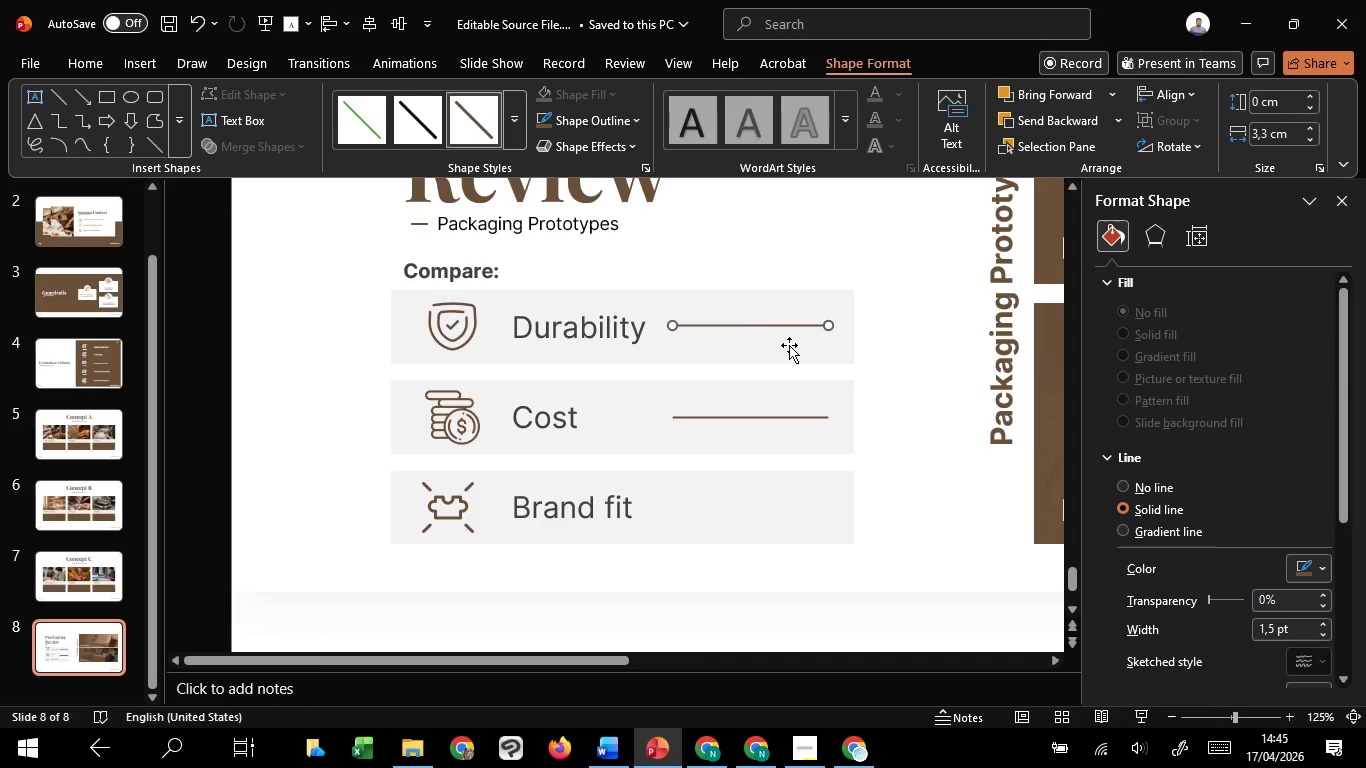 
hold_key(key=ShiftLeft, duration=1.52)
left_click([741, 340])
 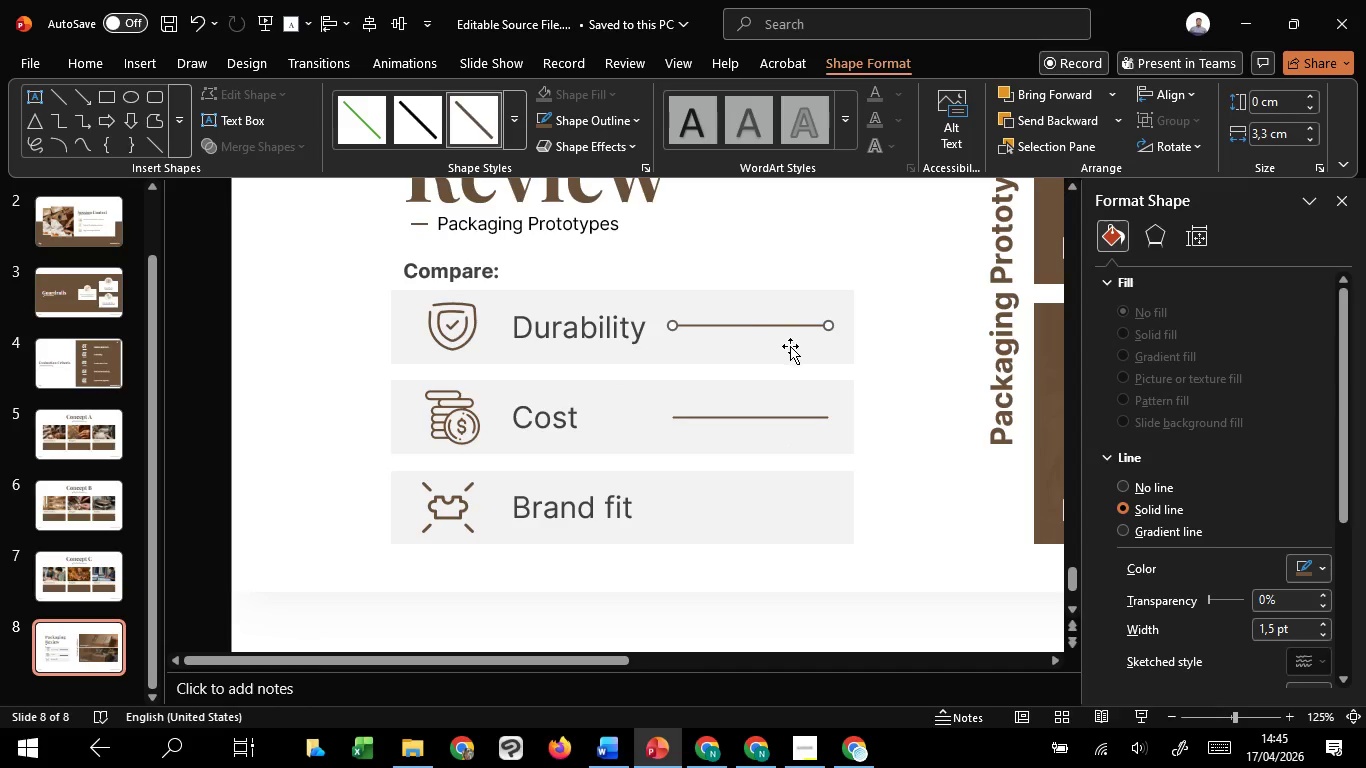 
left_click([790, 346])
 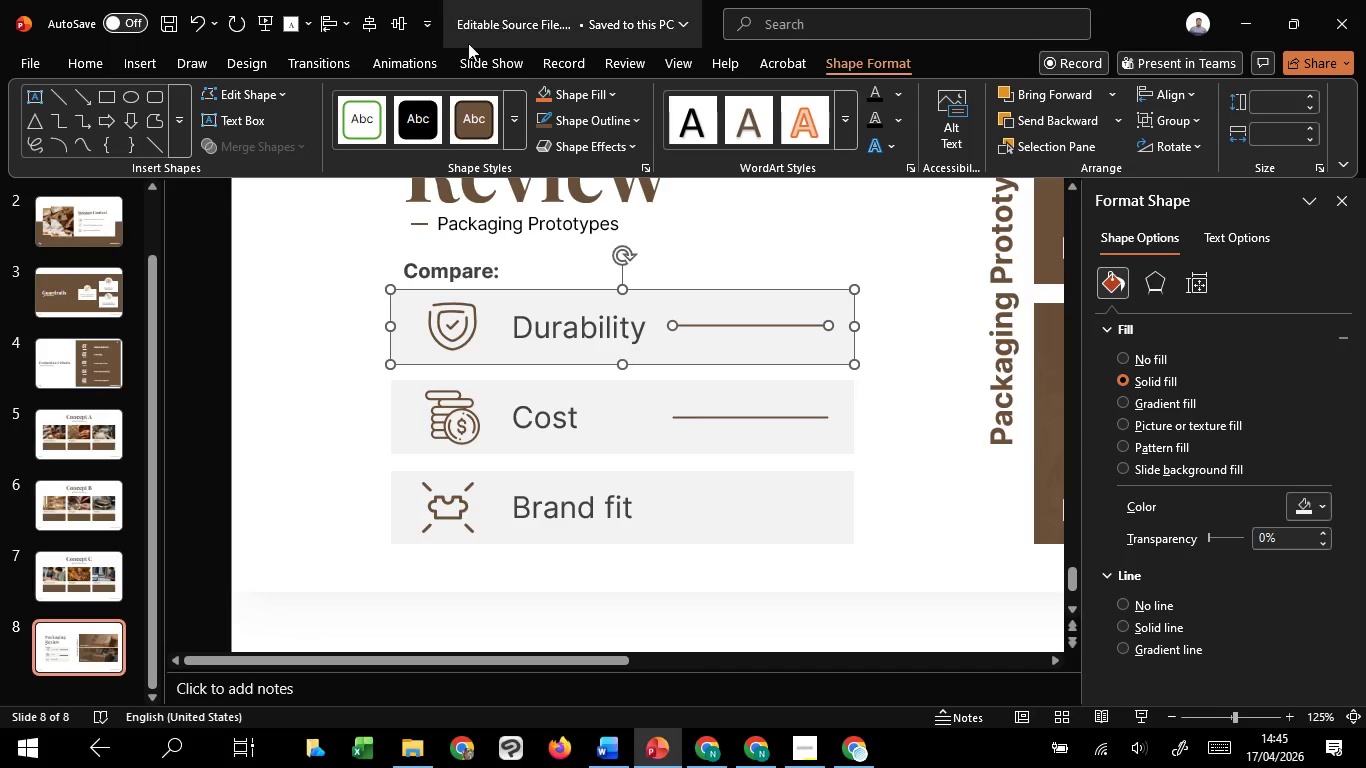 
key(Shift+ShiftLeft)
 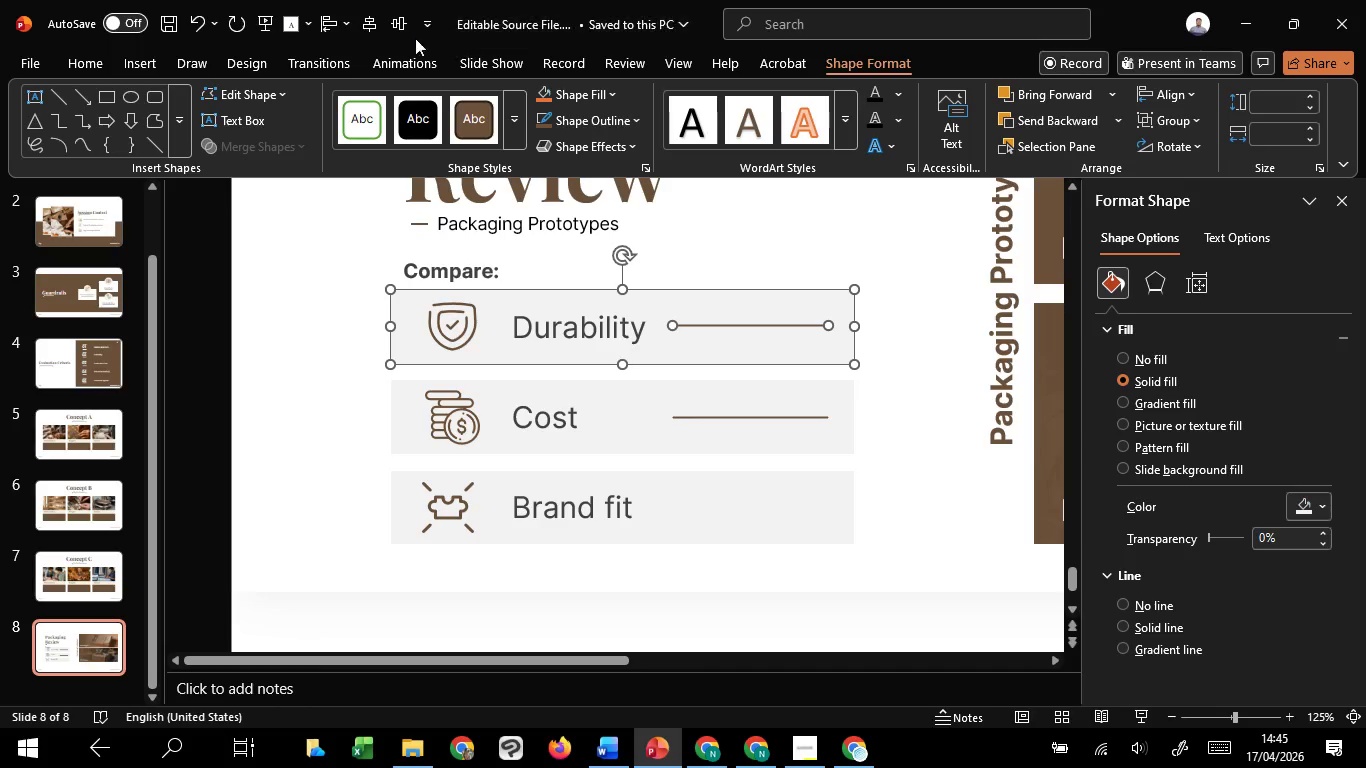 
key(Shift+ShiftLeft)
 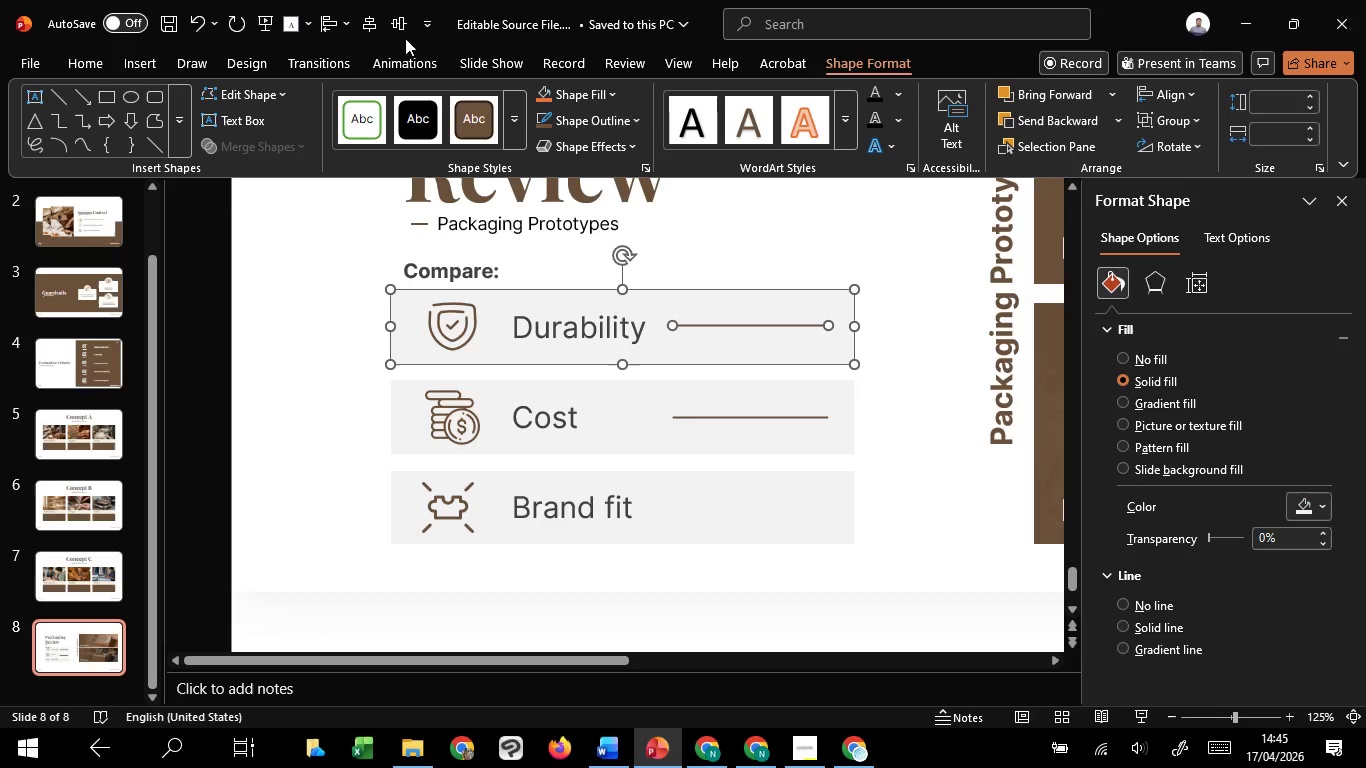 
key(Shift+ShiftLeft)
 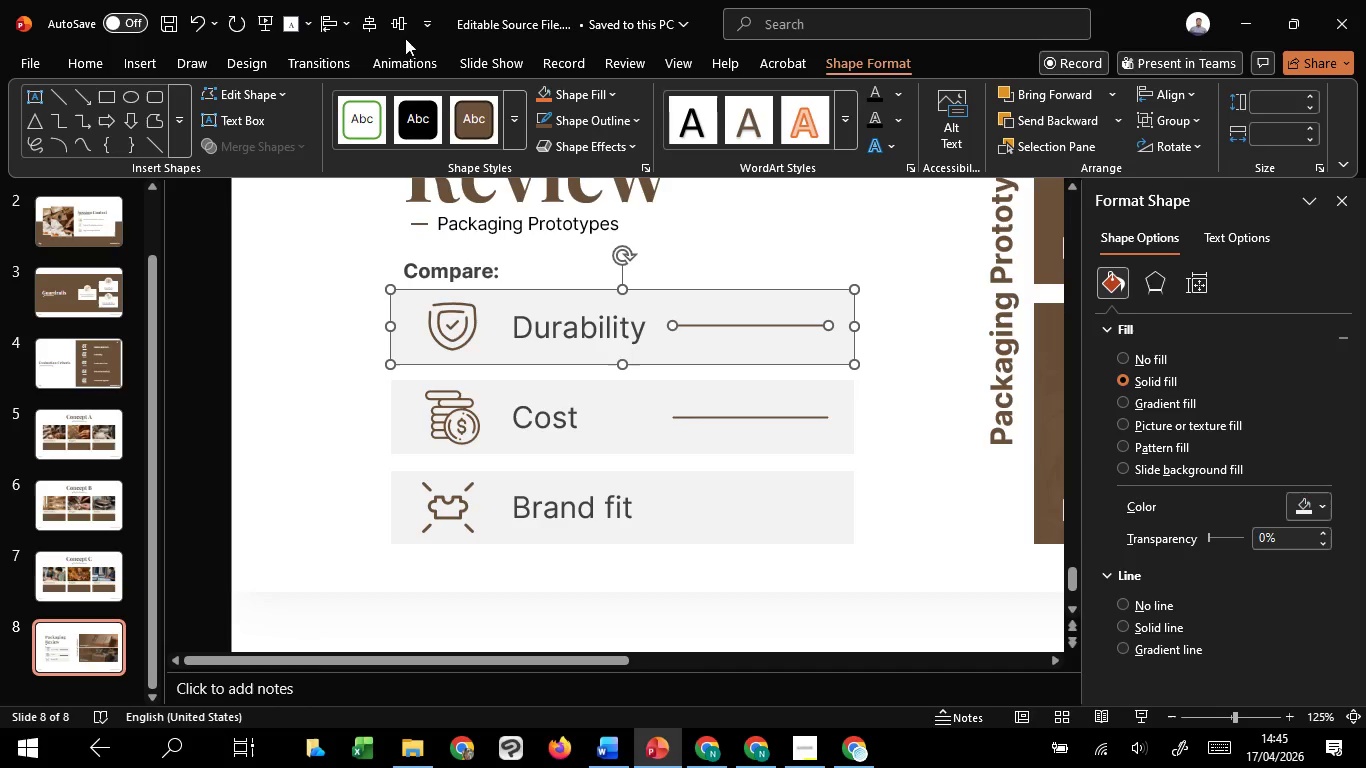 
key(Shift+ShiftLeft)
 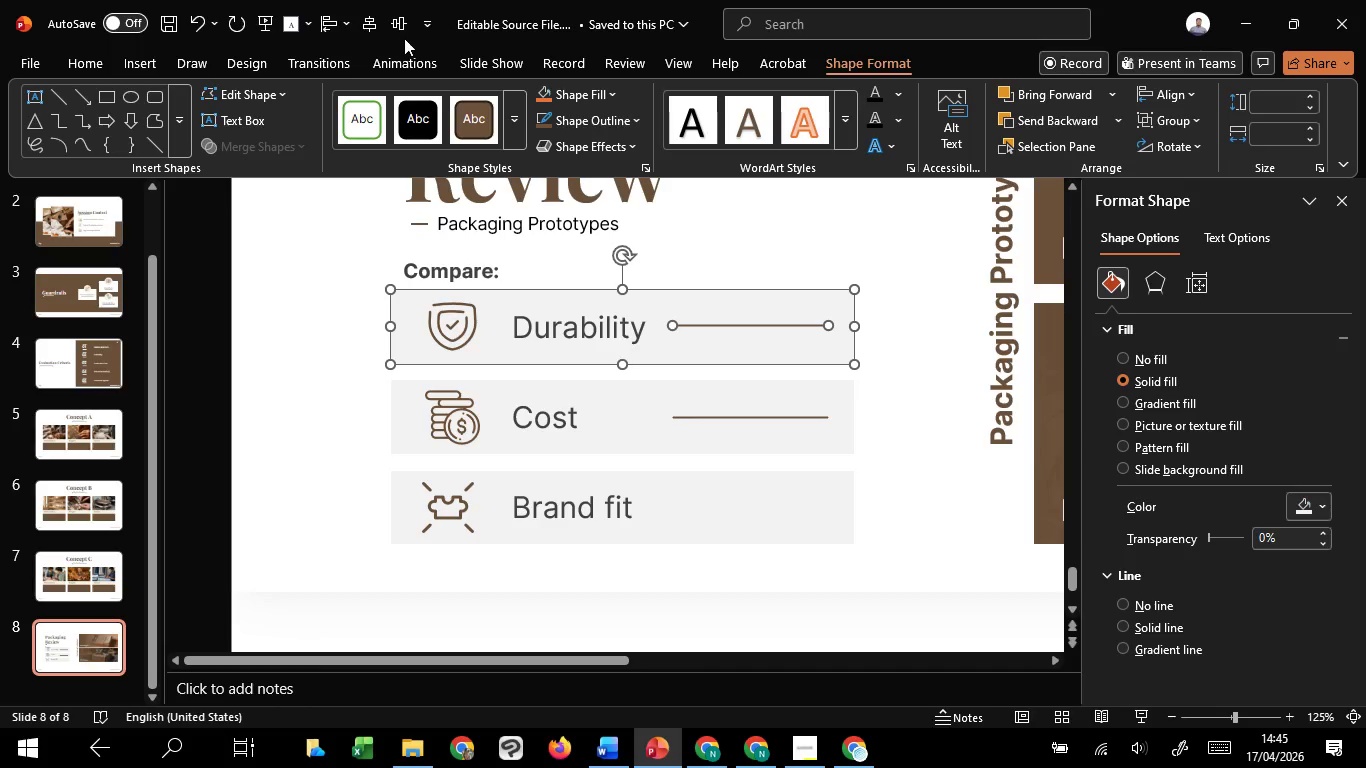 
key(Shift+ShiftLeft)
 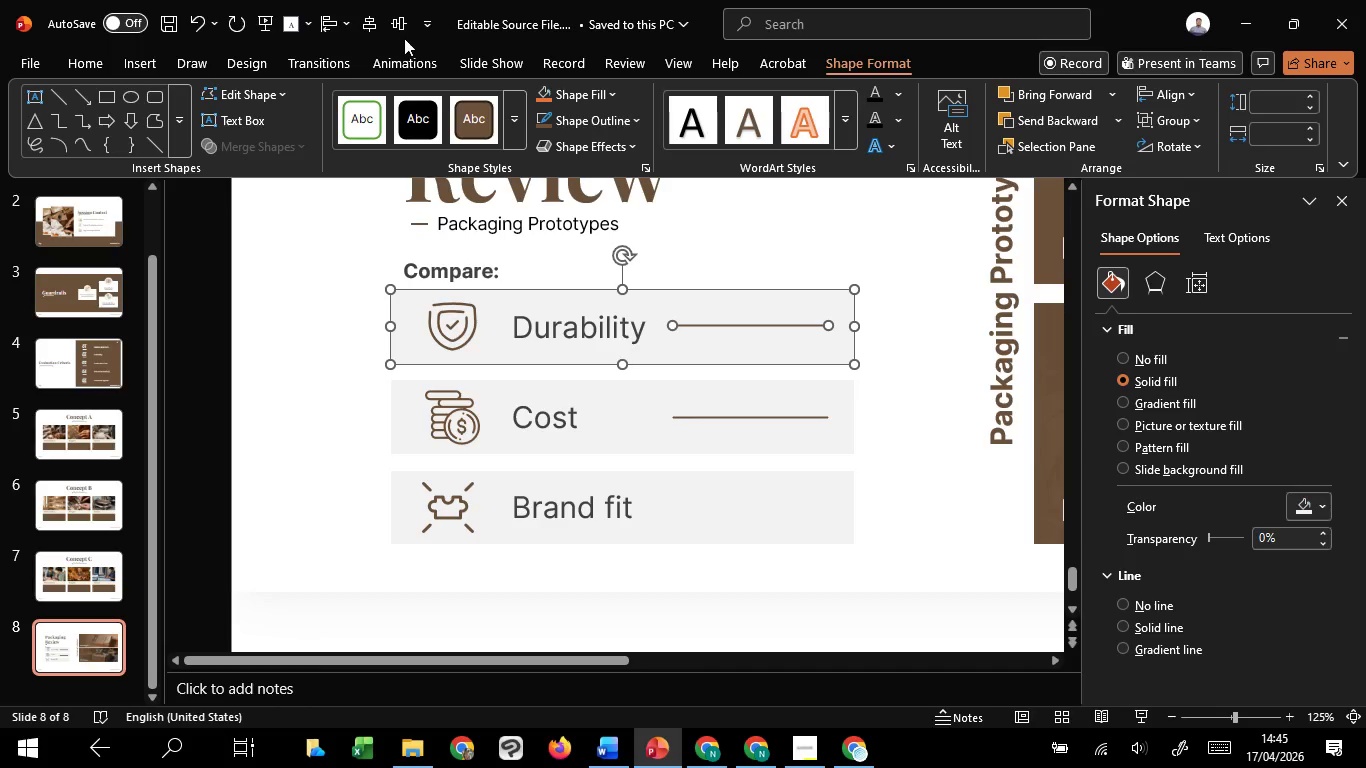 
key(Shift+ShiftLeft)
 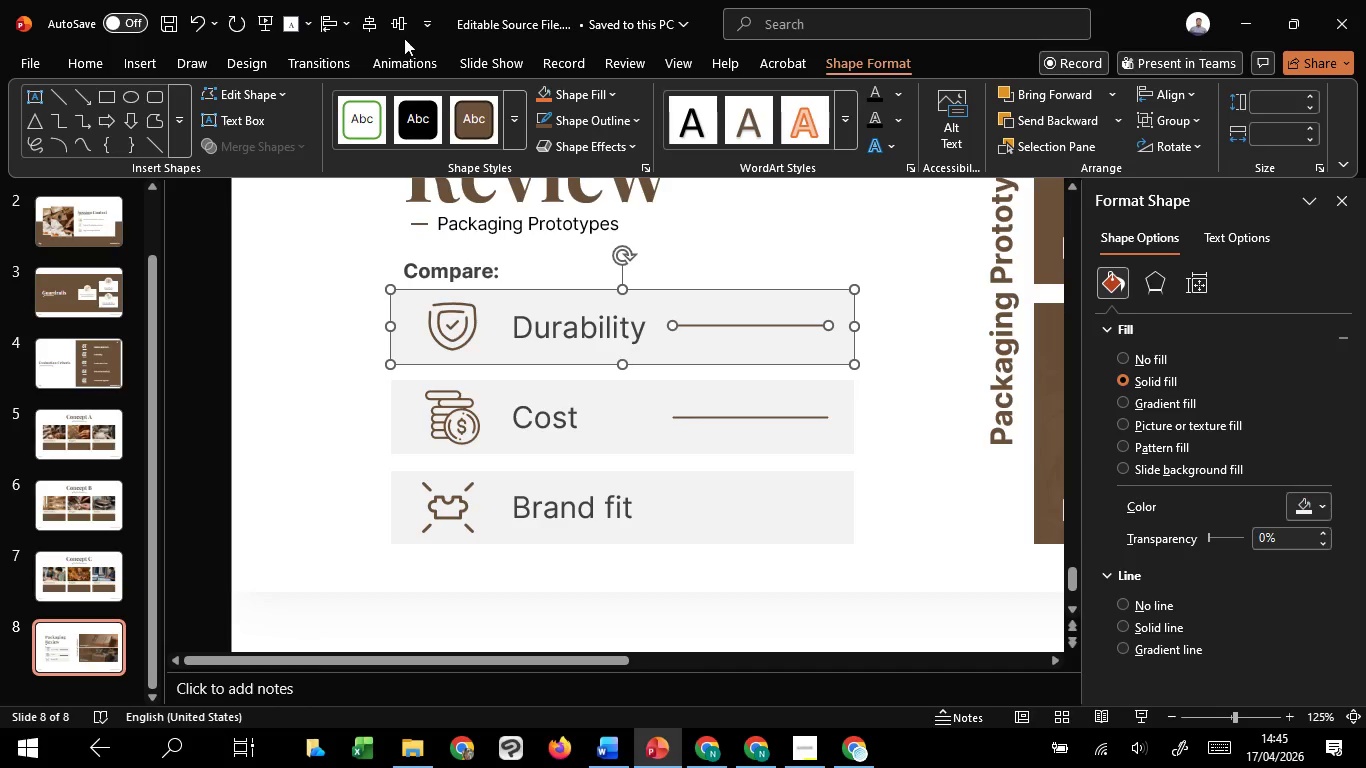 
key(Shift+ShiftLeft)
 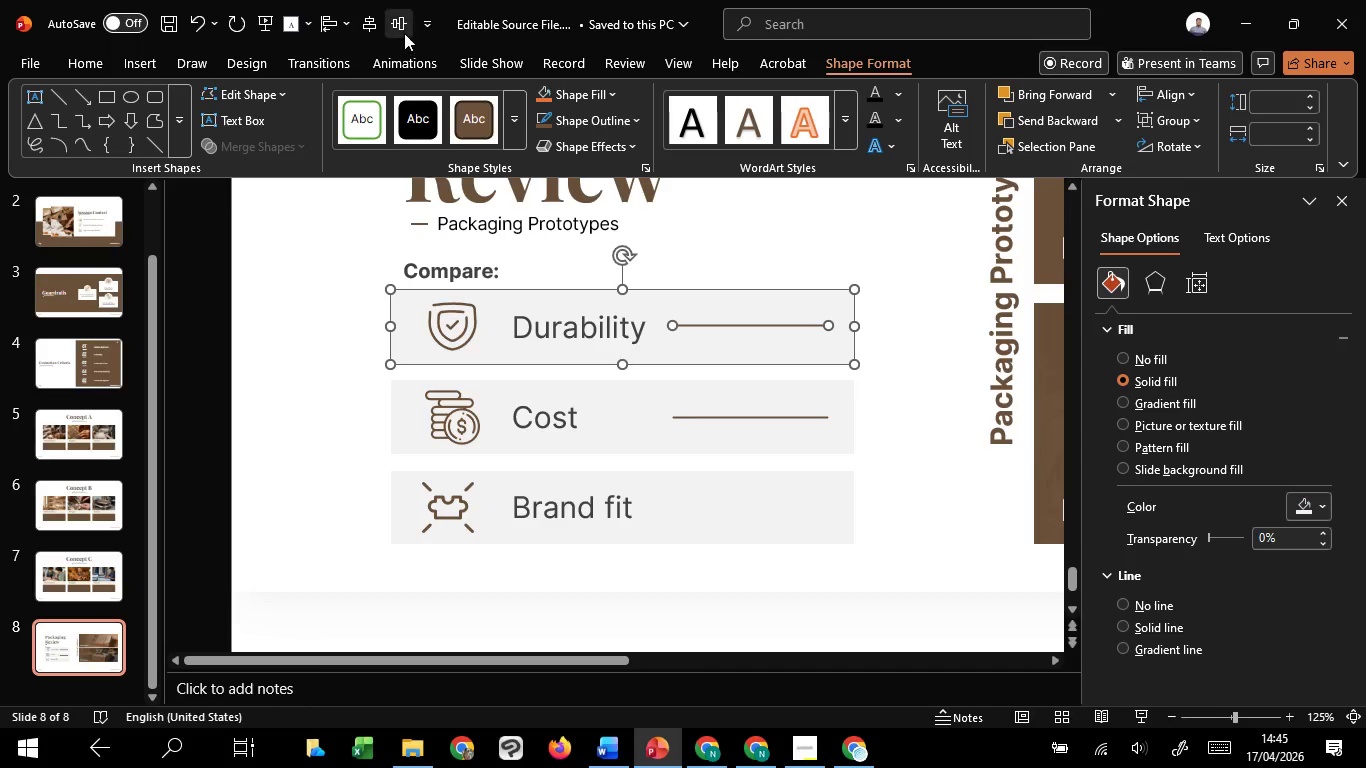 
key(Shift+ShiftLeft)
 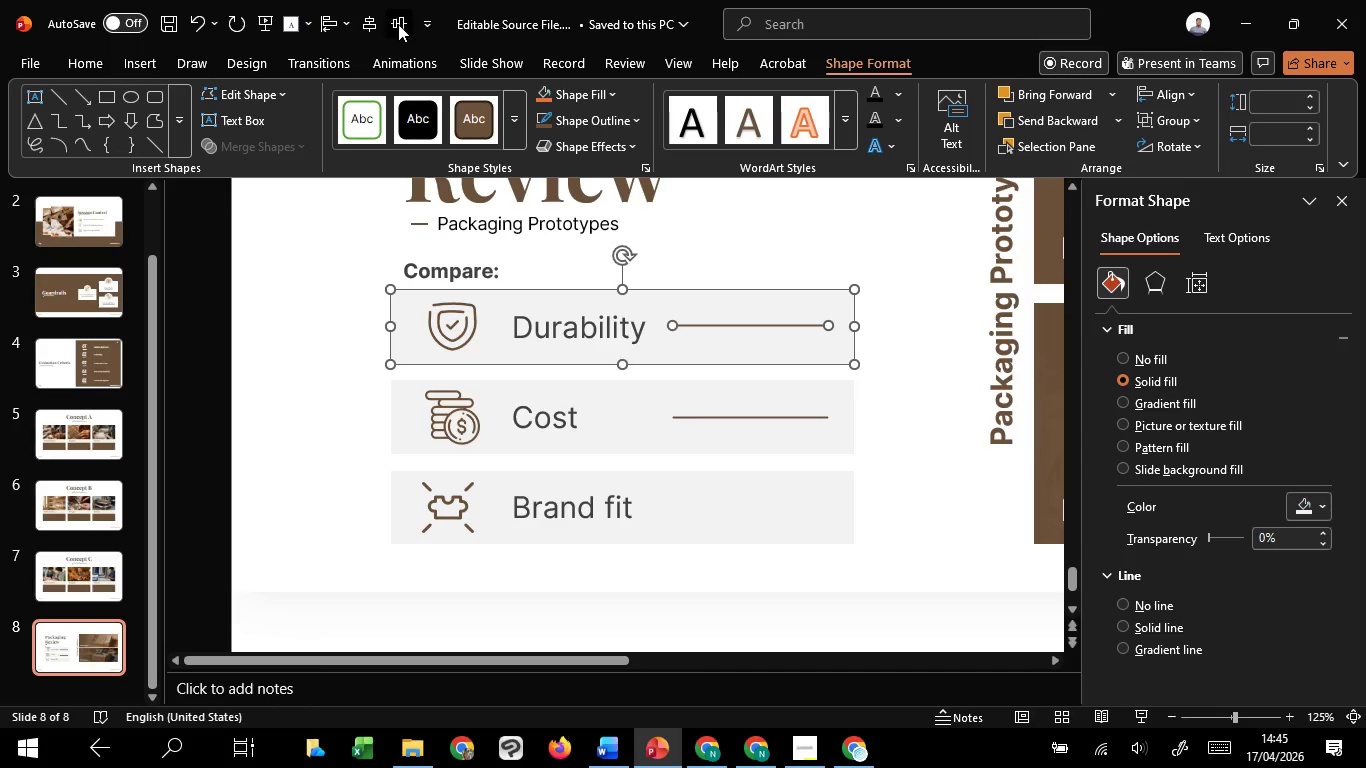 
left_click([398, 24])
 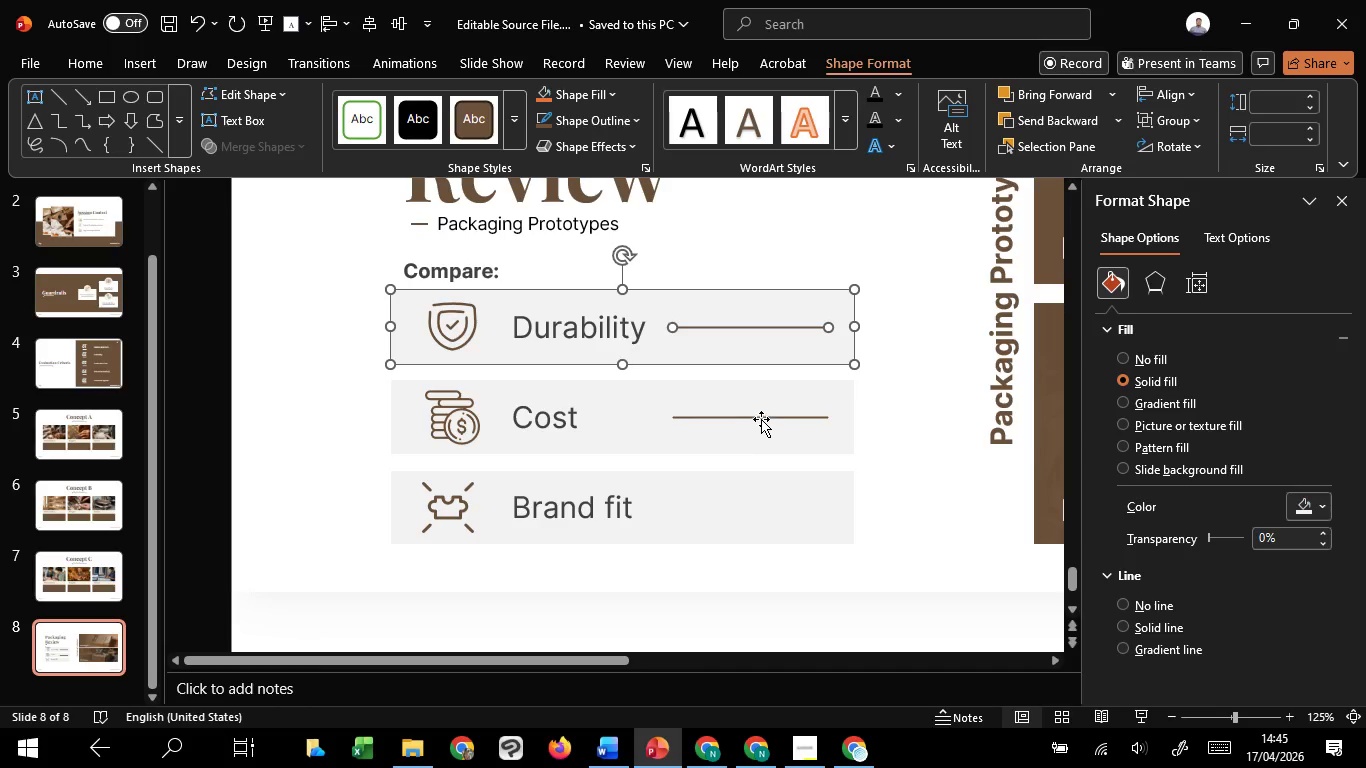 
left_click([762, 419])
 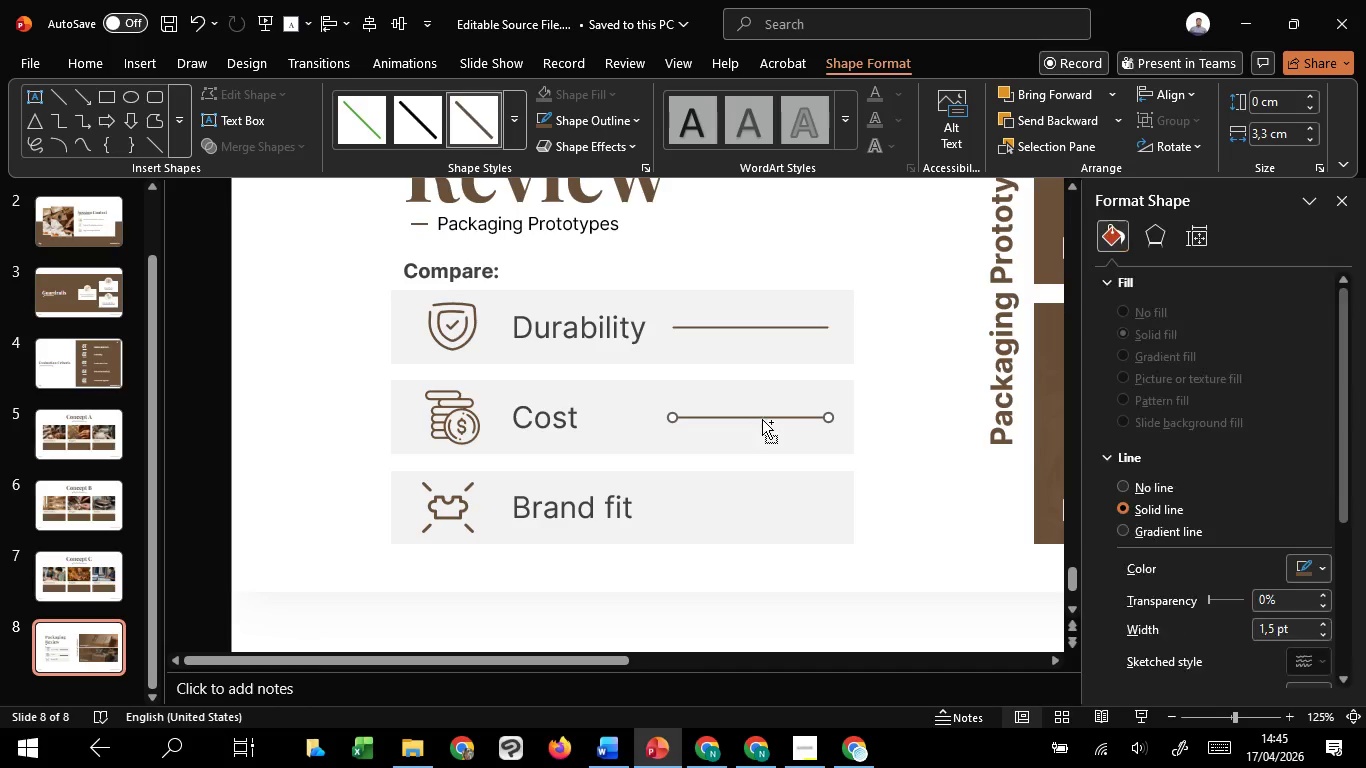 
hold_key(key=ControlLeft, duration=1.52)
hold_key(key=ShiftLeft, duration=1.52)
left_click_drag(start_coordinate=[762, 419], to_coordinate=[764, 502])
 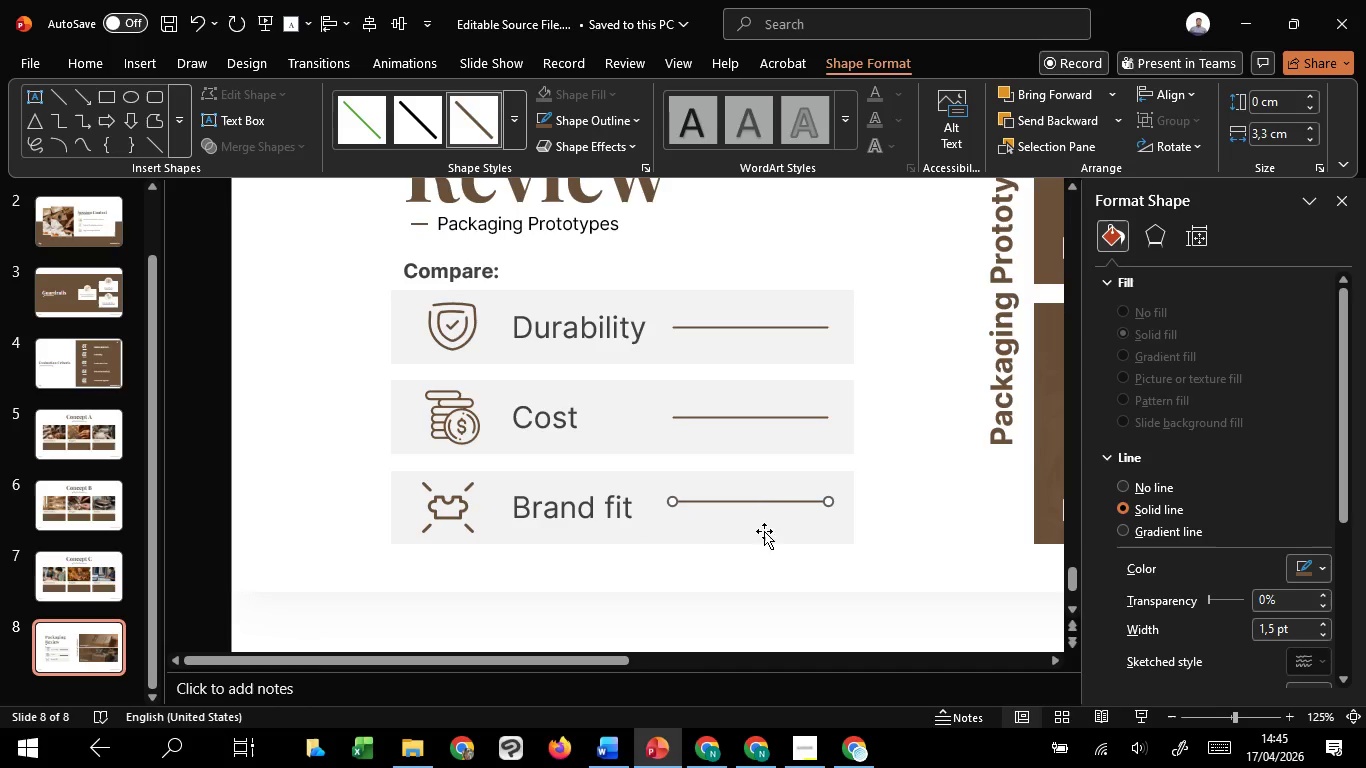 
hold_key(key=ShiftLeft, duration=1.5)
left_click([765, 531])
 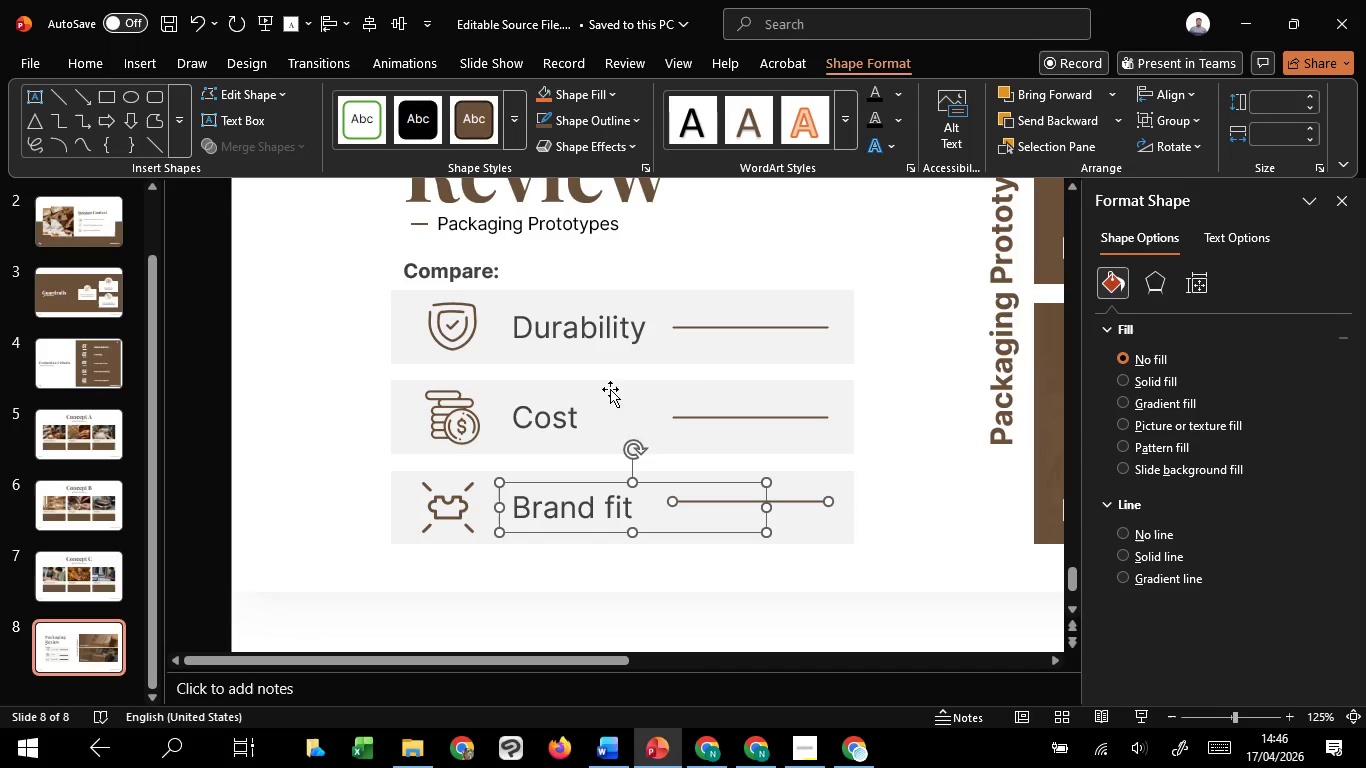 
hold_key(key=ShiftLeft, duration=1.5)
left_click([681, 535])
 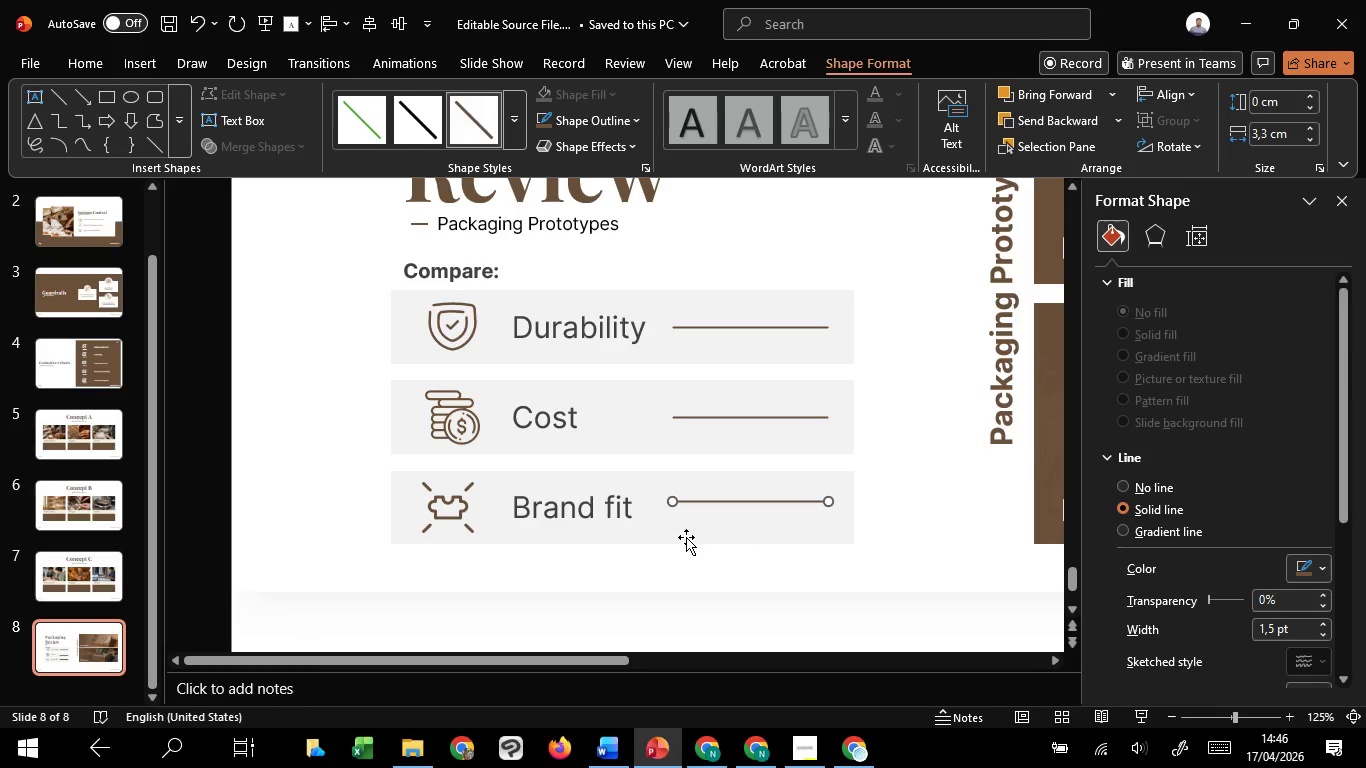 
left_click([686, 538])
 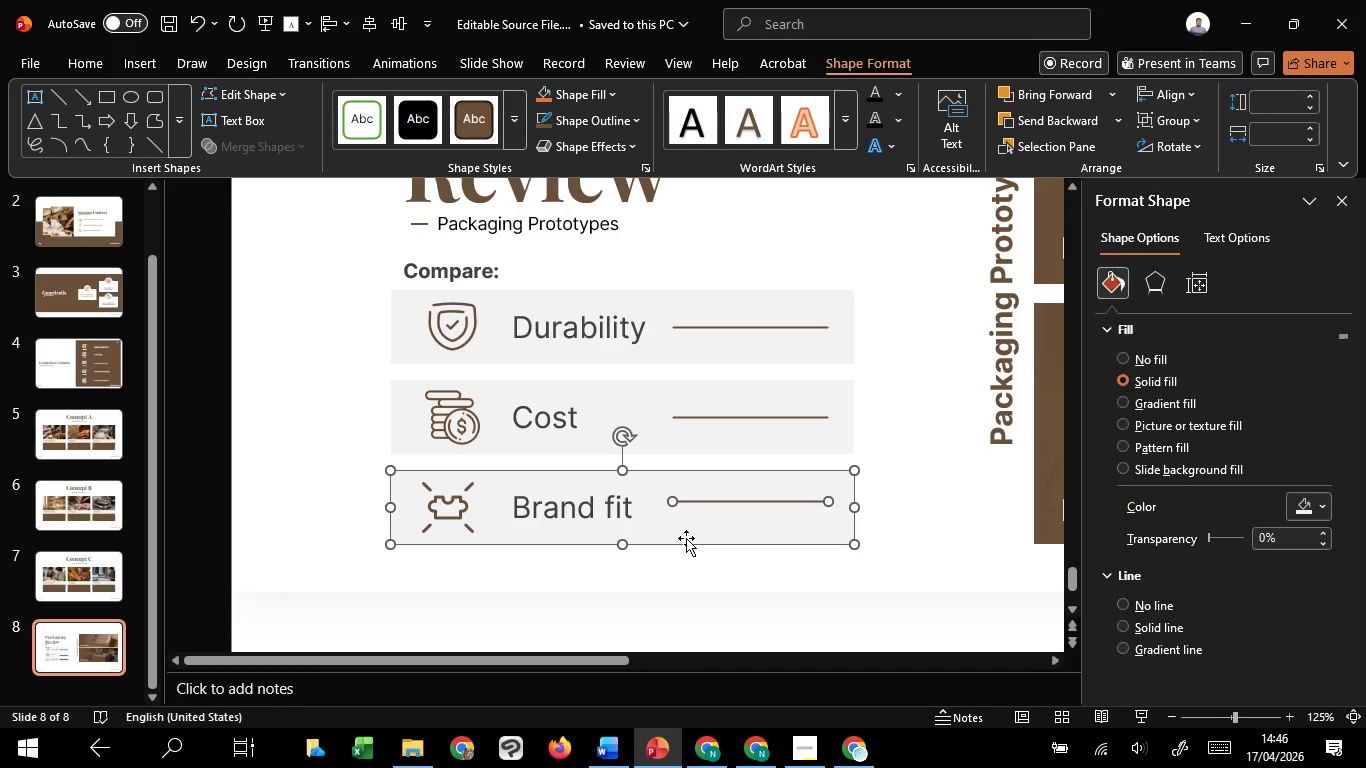 
hold_key(key=ShiftLeft, duration=0.62)
 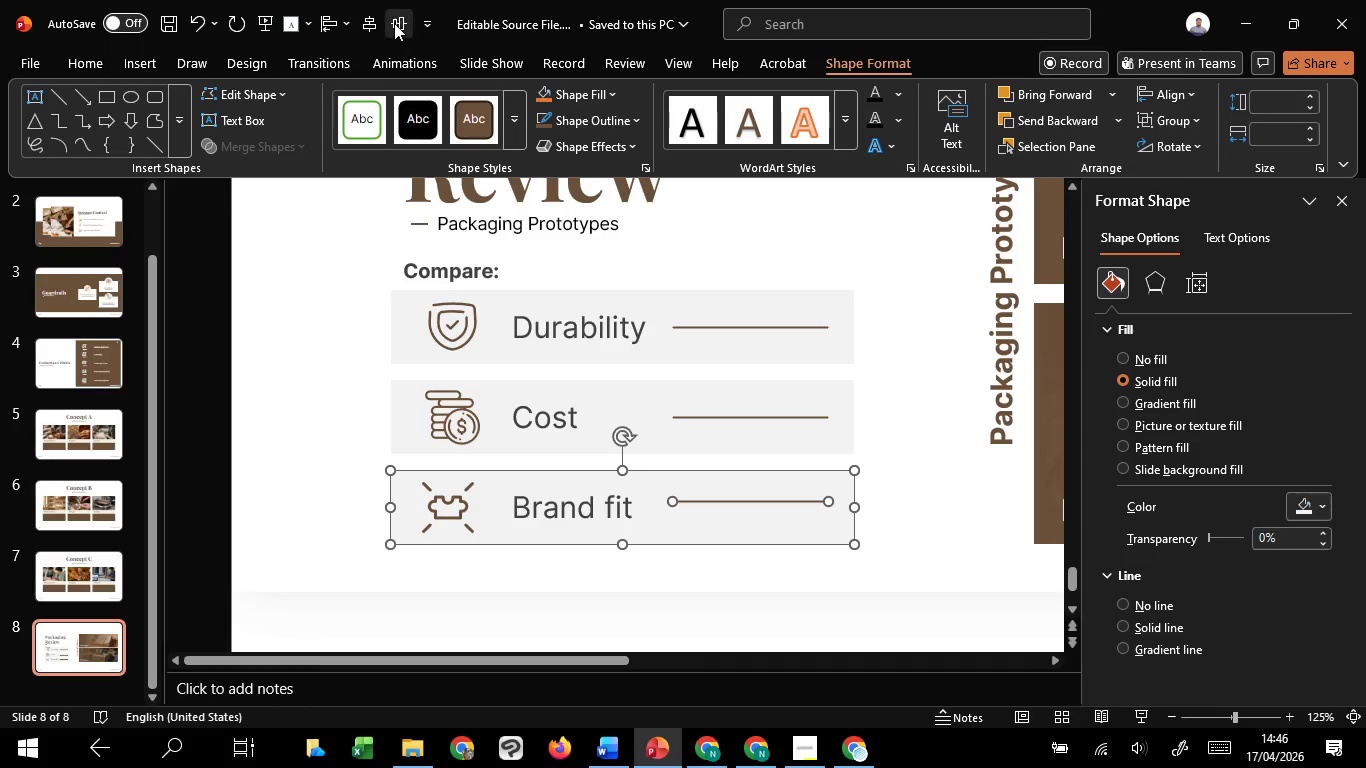 
left_click([394, 23])
 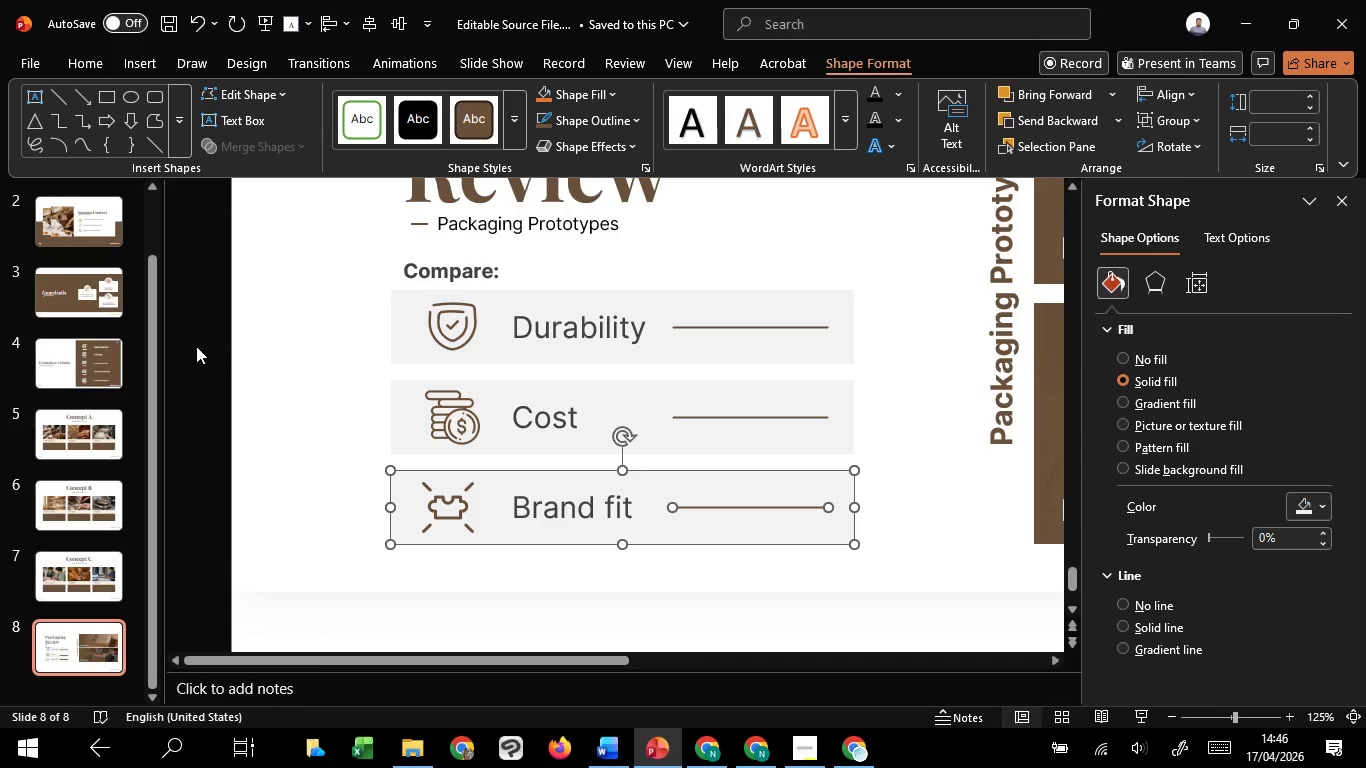 
left_click([195, 346])
 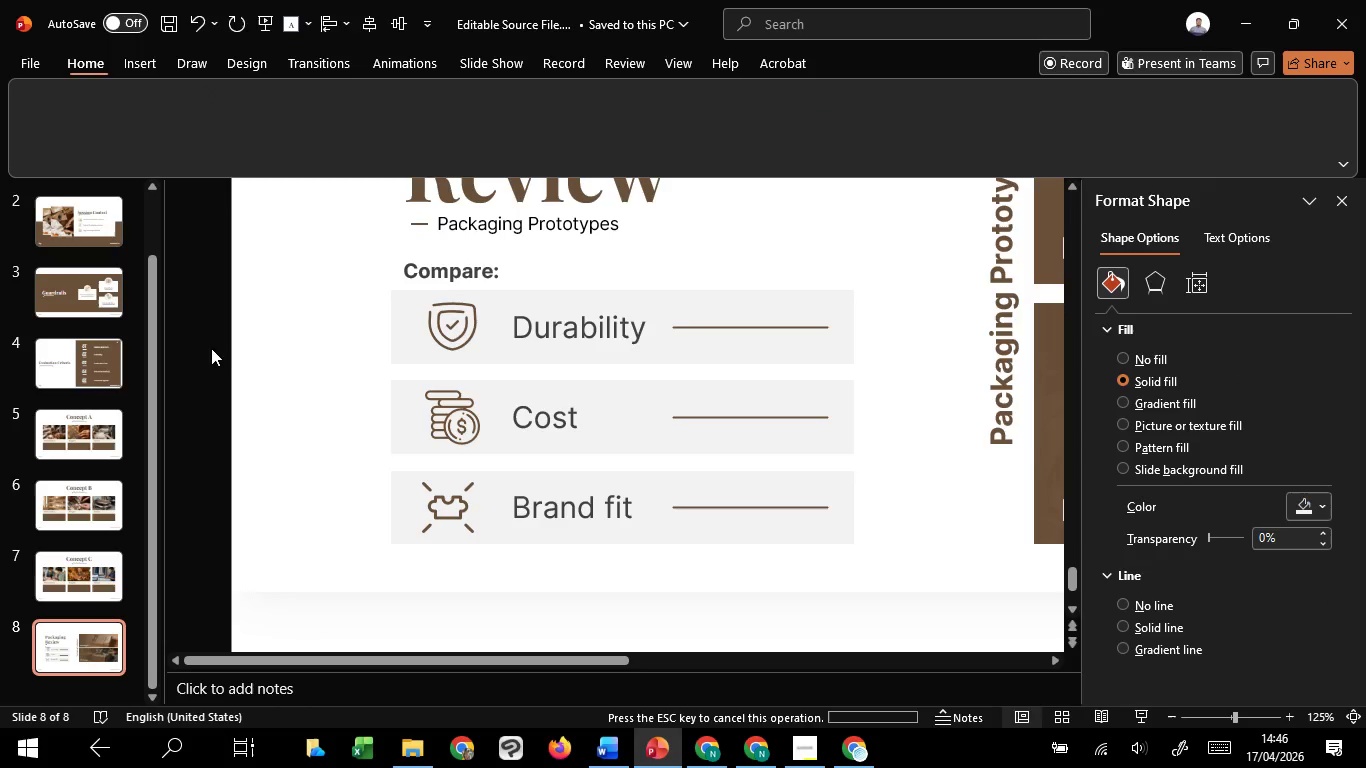 
hold_key(key=ControlLeft, duration=1.51)
scroll: coordinate [216, 350], scroll_direction: down, amount: 4.0
 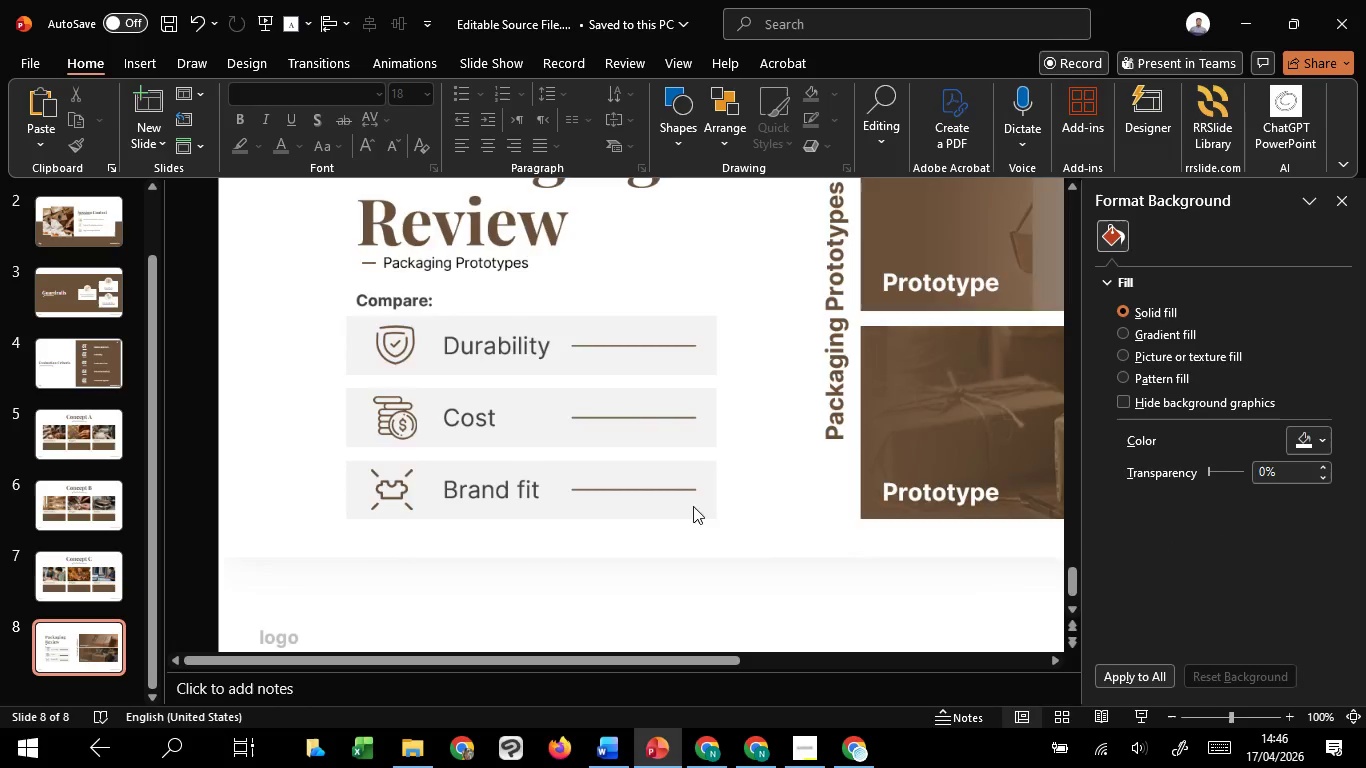 
hold_key(key=ControlLeft, duration=1.41)
scroll: coordinate [728, 513], scroll_direction: down, amount: 1.0
 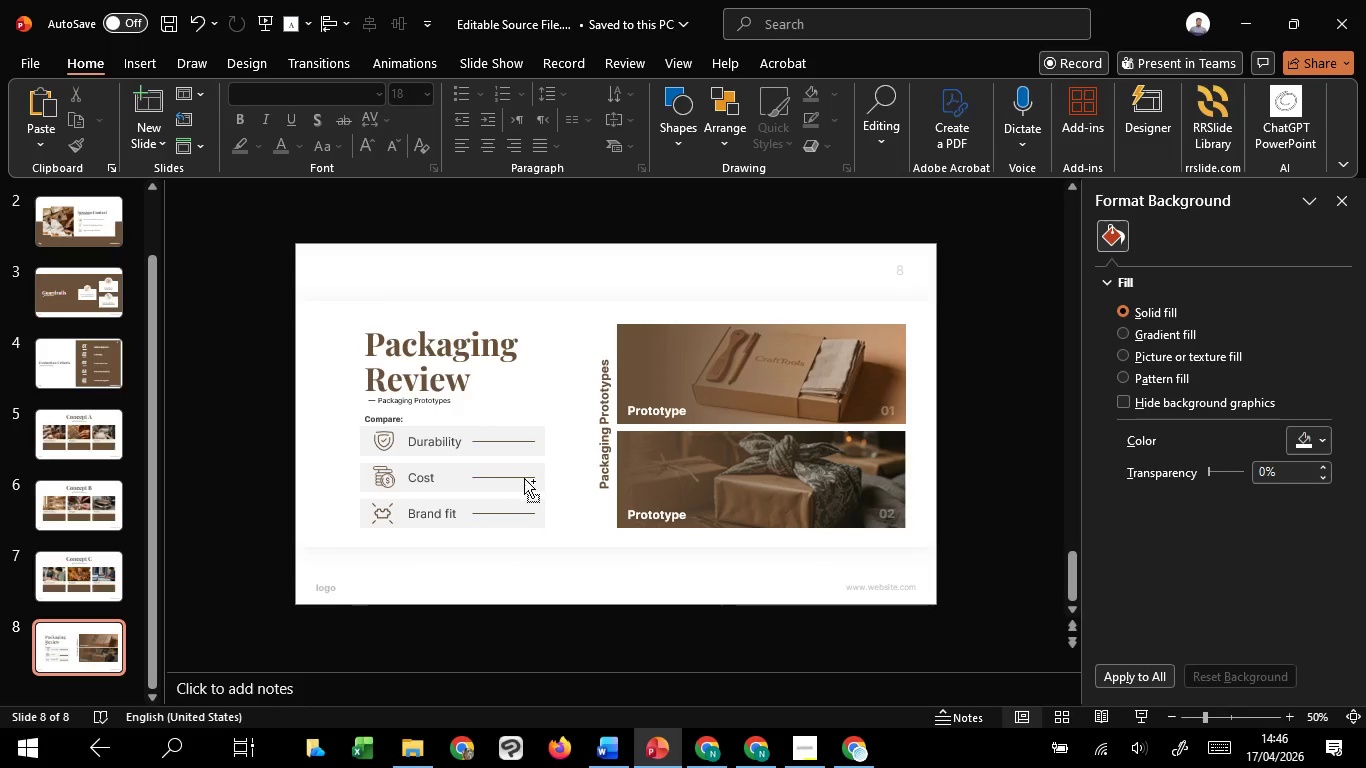 
left_click([506, 477])
 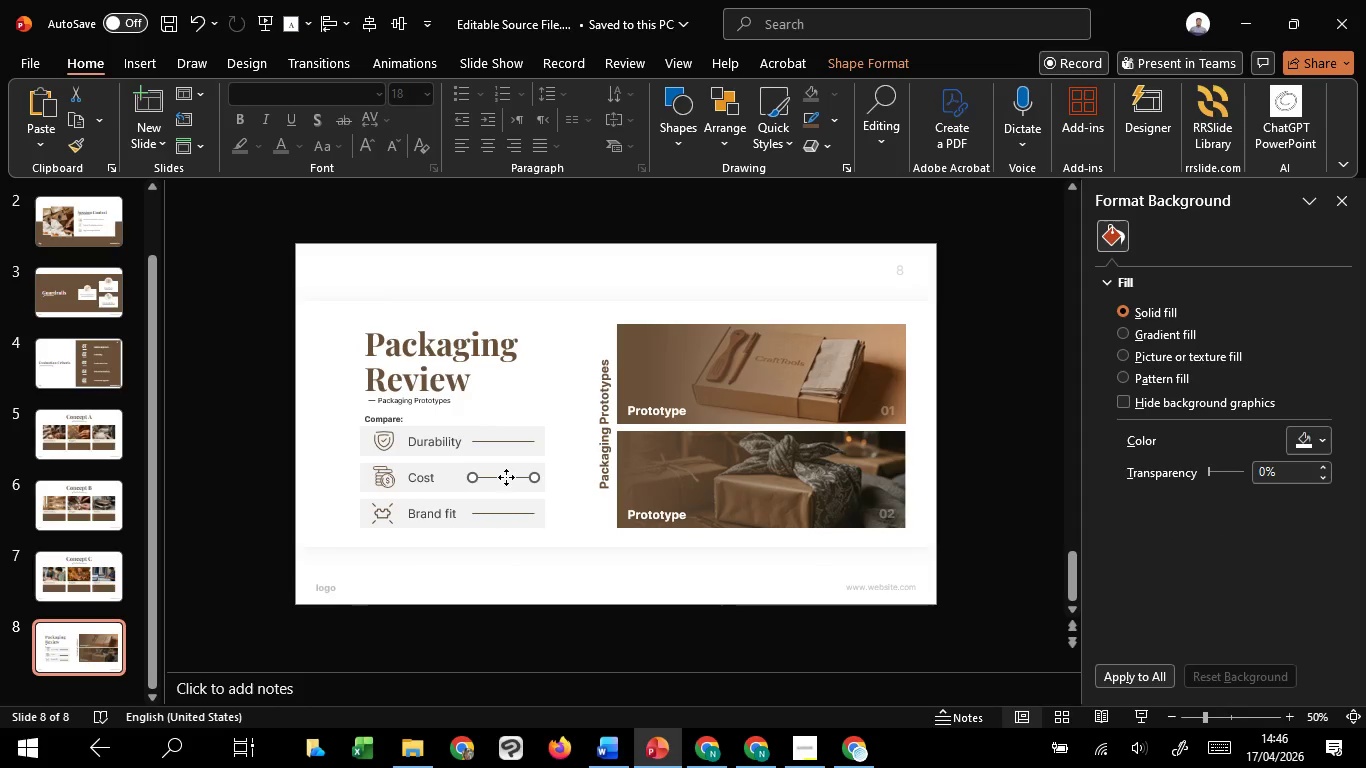 
hold_key(key=ControlLeft, duration=1.38)
scroll: coordinate [517, 482], scroll_direction: up, amount: 7.0
 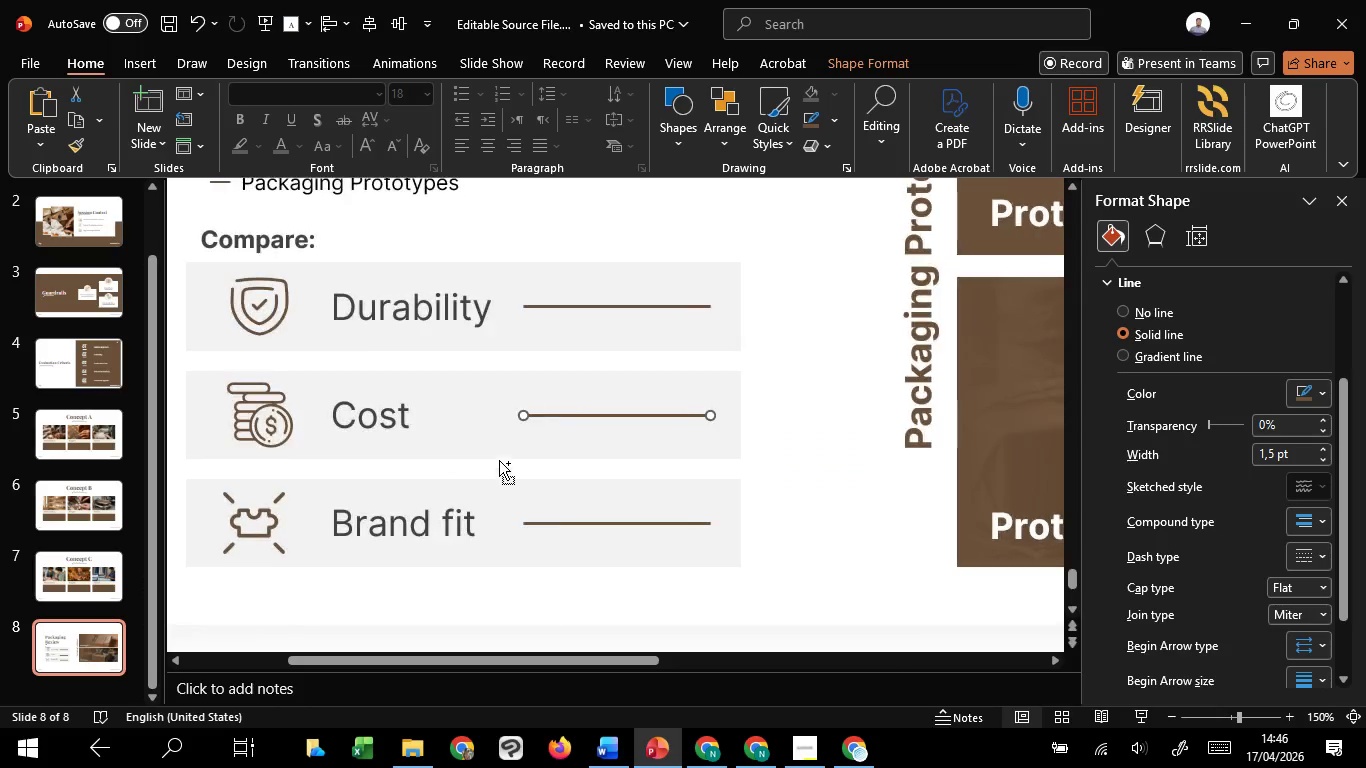 
hold_key(key=ShiftLeft, duration=1.51)
left_click_drag(start_coordinate=[521, 416], to_coordinate=[446, 418])
 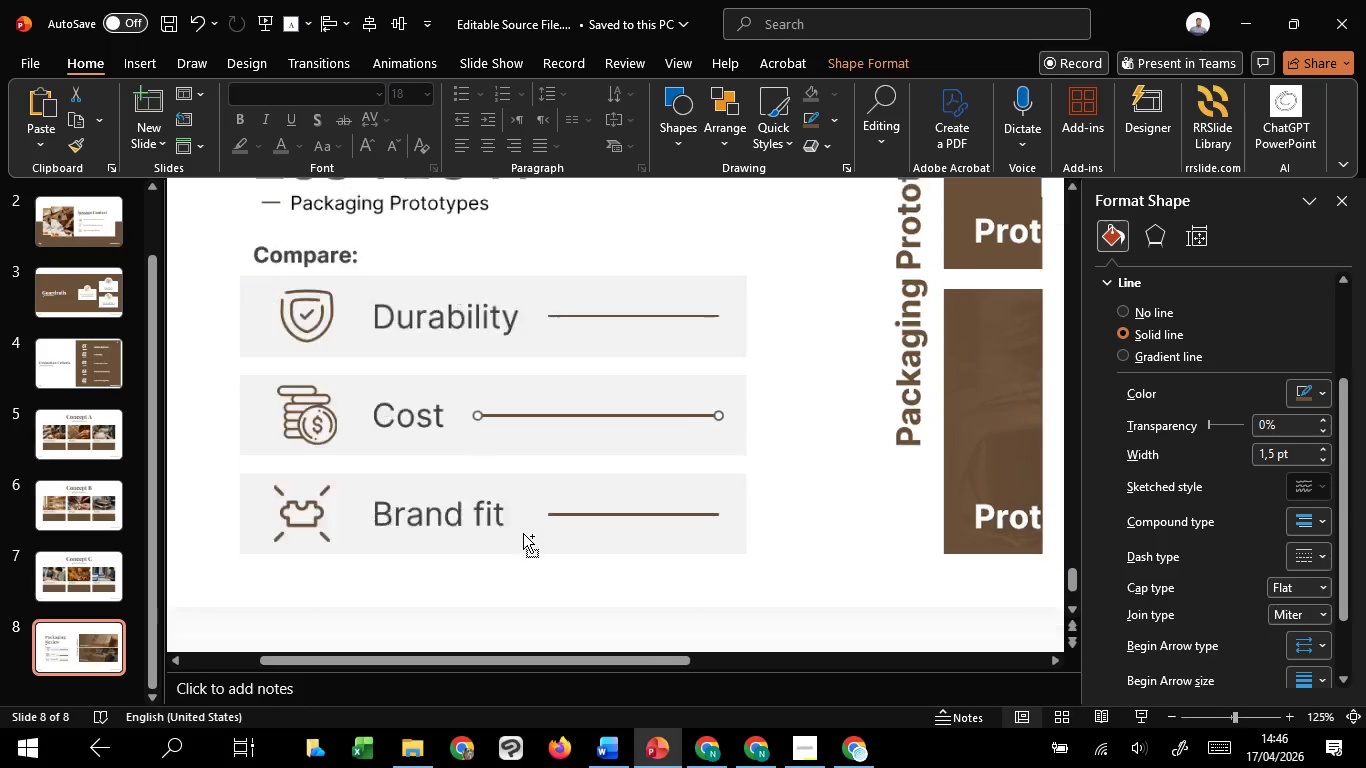 
hold_key(key=ShiftLeft, duration=1.53)
 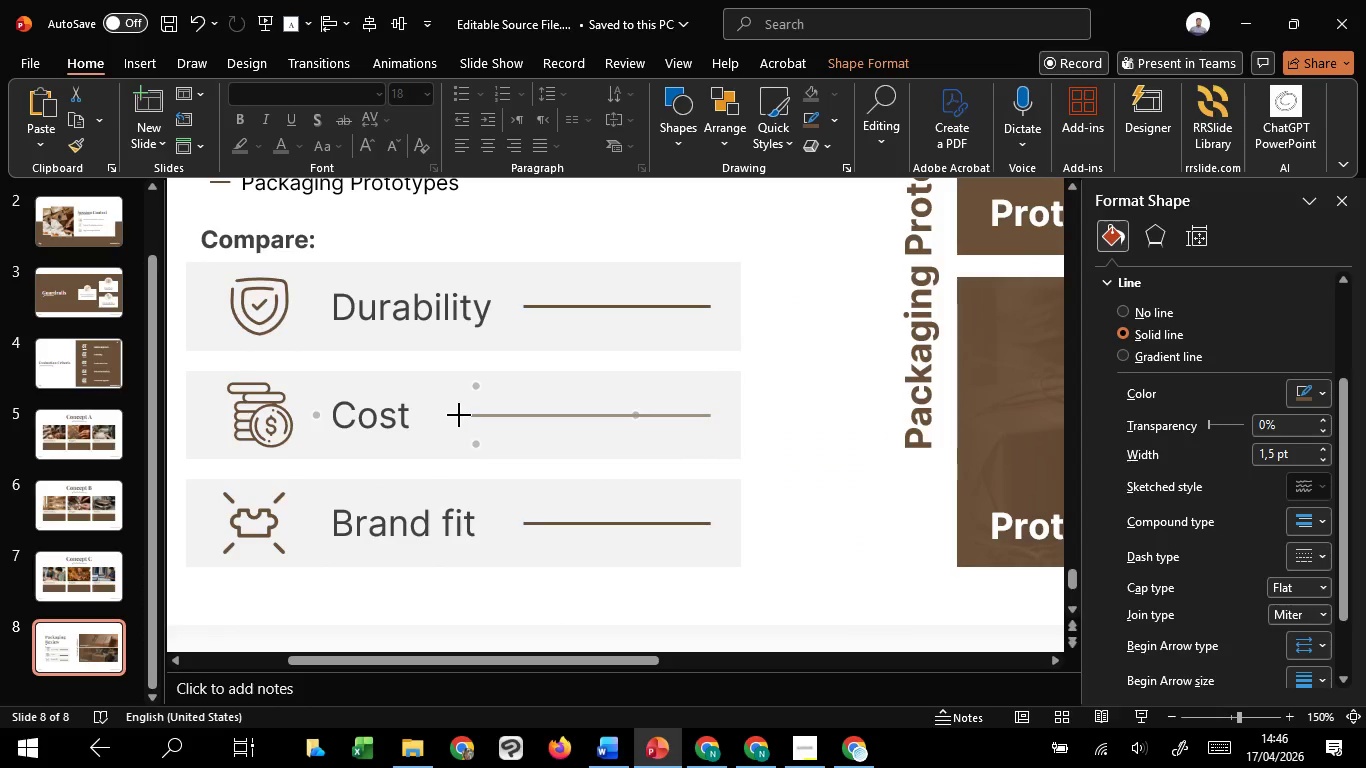 
hold_key(key=ShiftLeft, duration=1.51)
 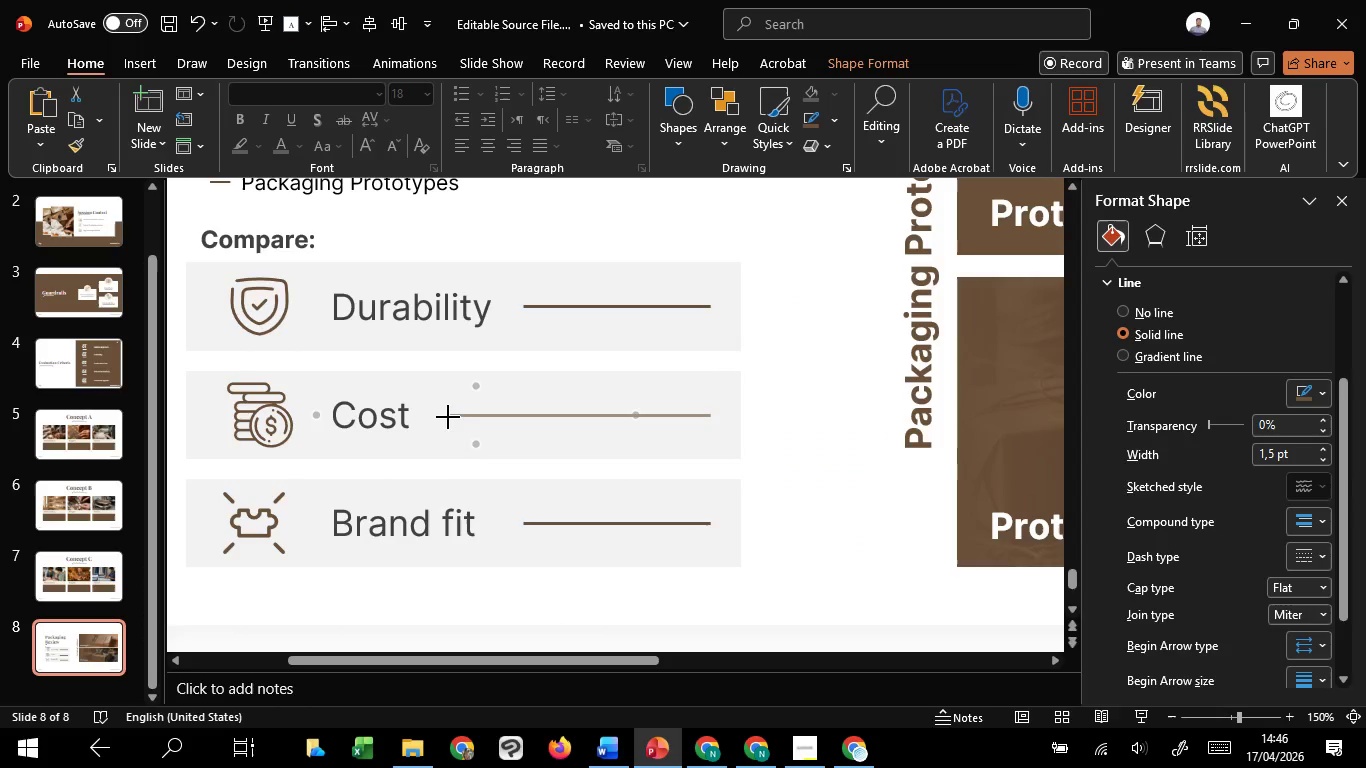 
hold_key(key=ShiftLeft, duration=0.94)
 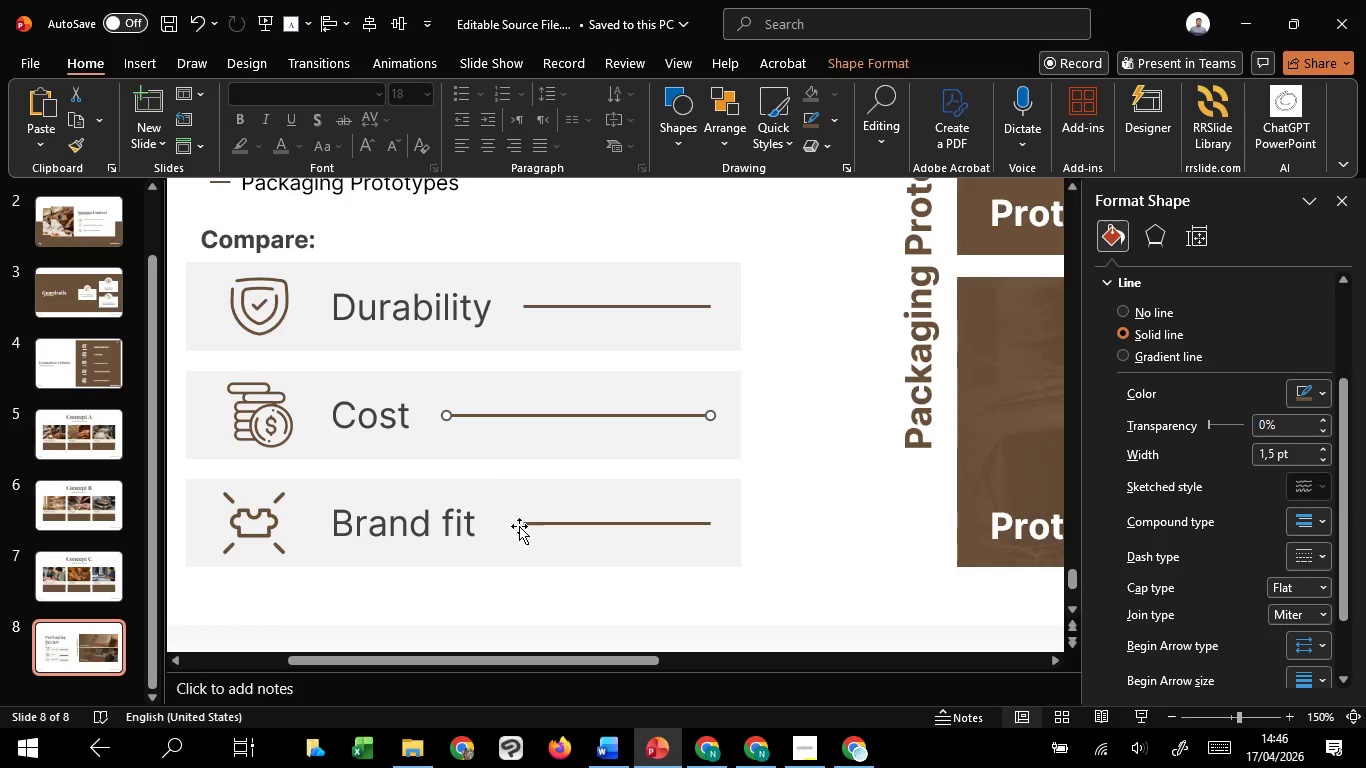 
hold_key(key=ControlLeft, duration=1.19)
scroll: coordinate [523, 533], scroll_direction: down, amount: 5.0
 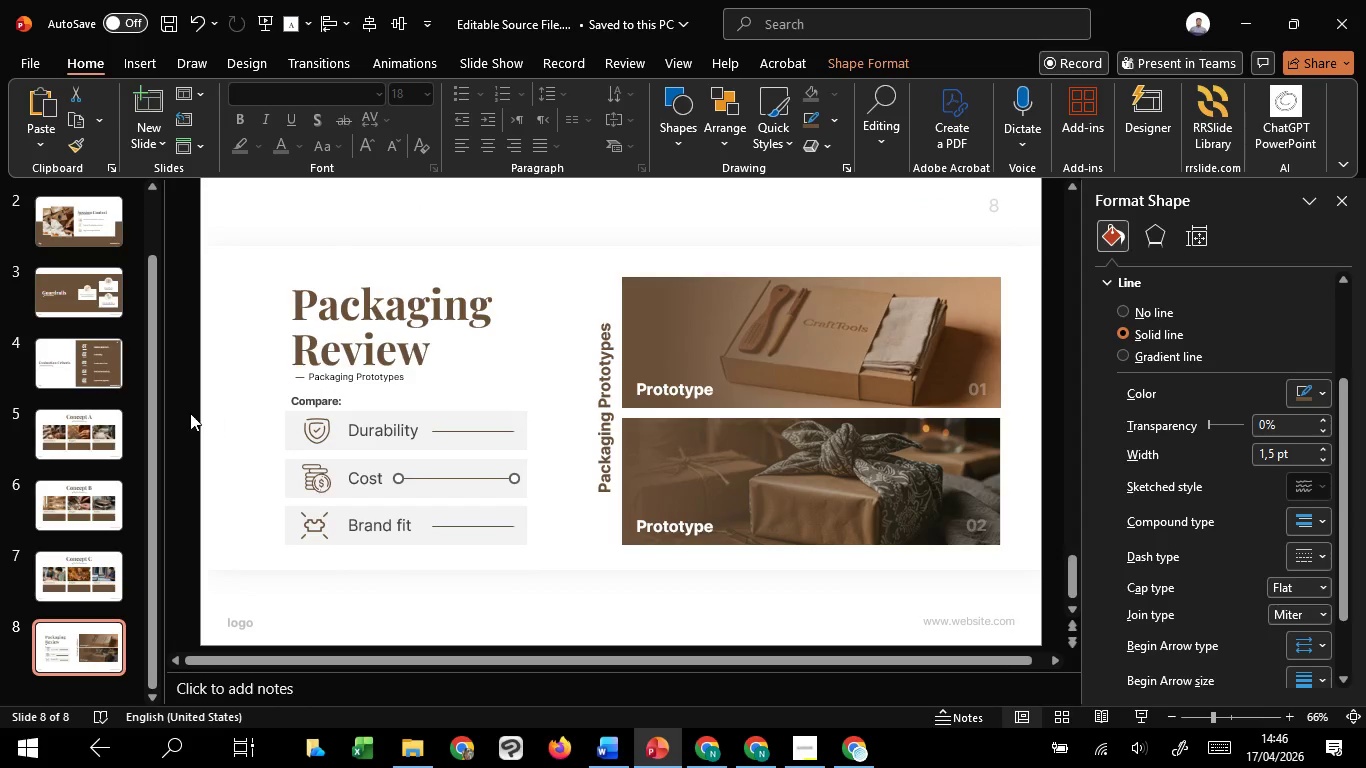 
left_click([186, 411])
 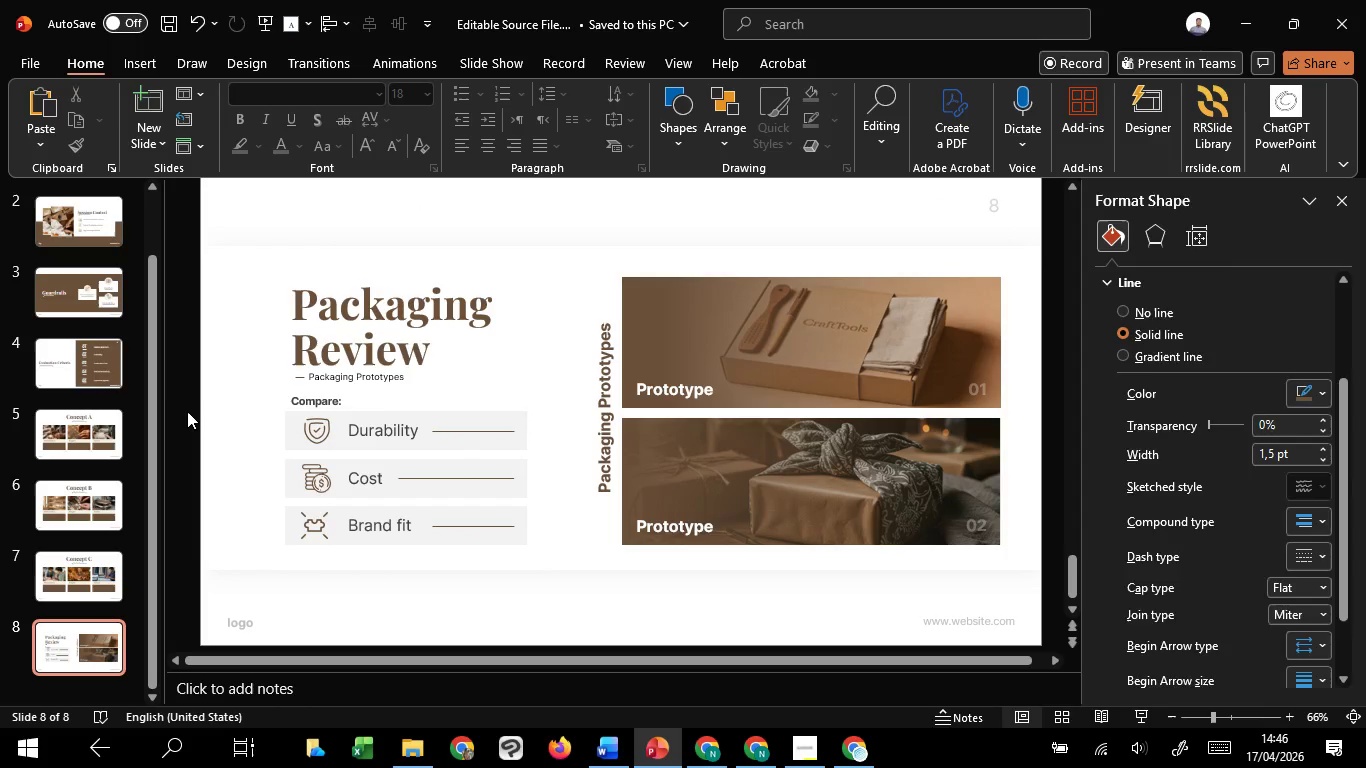 
hold_key(key=ControlLeft, duration=1.52)
 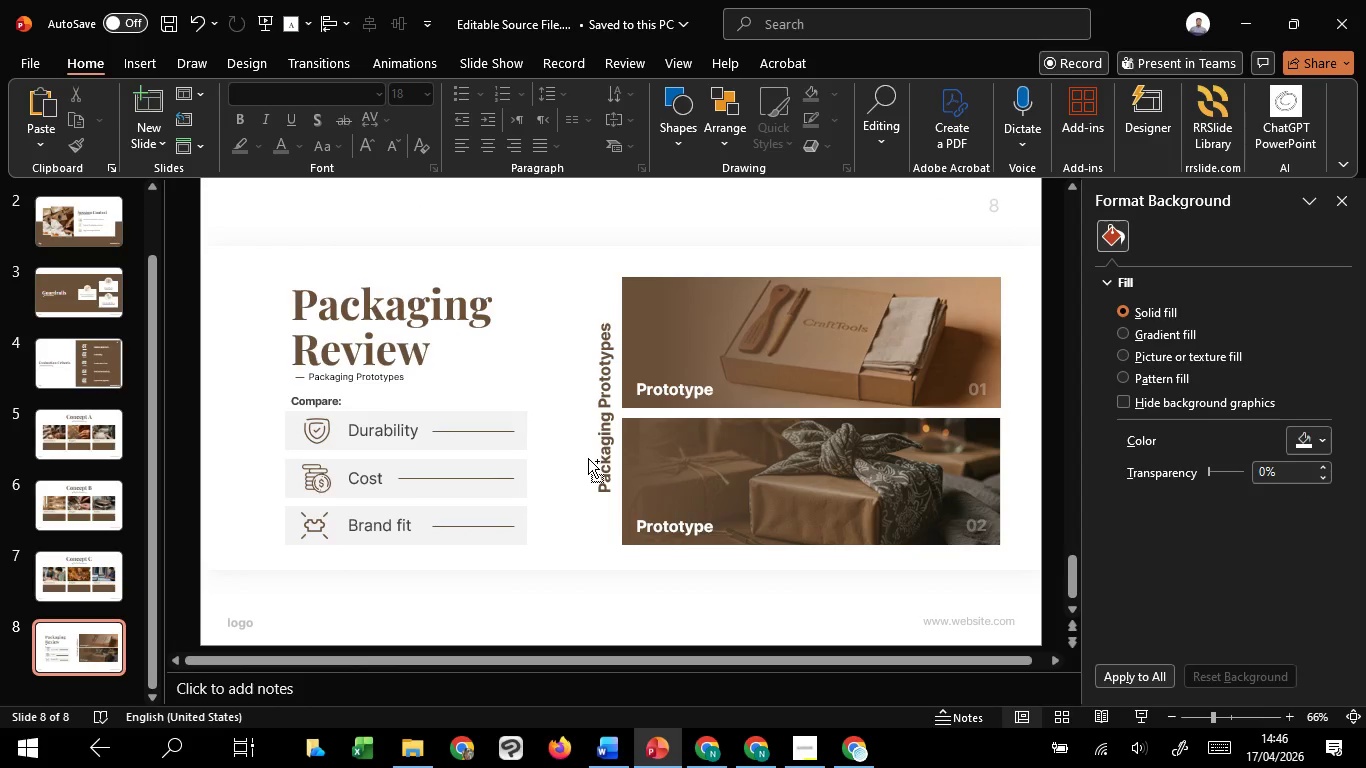 
hold_key(key=ControlLeft, duration=1.52)
scroll: coordinate [588, 458], scroll_direction: down, amount: 1.0
 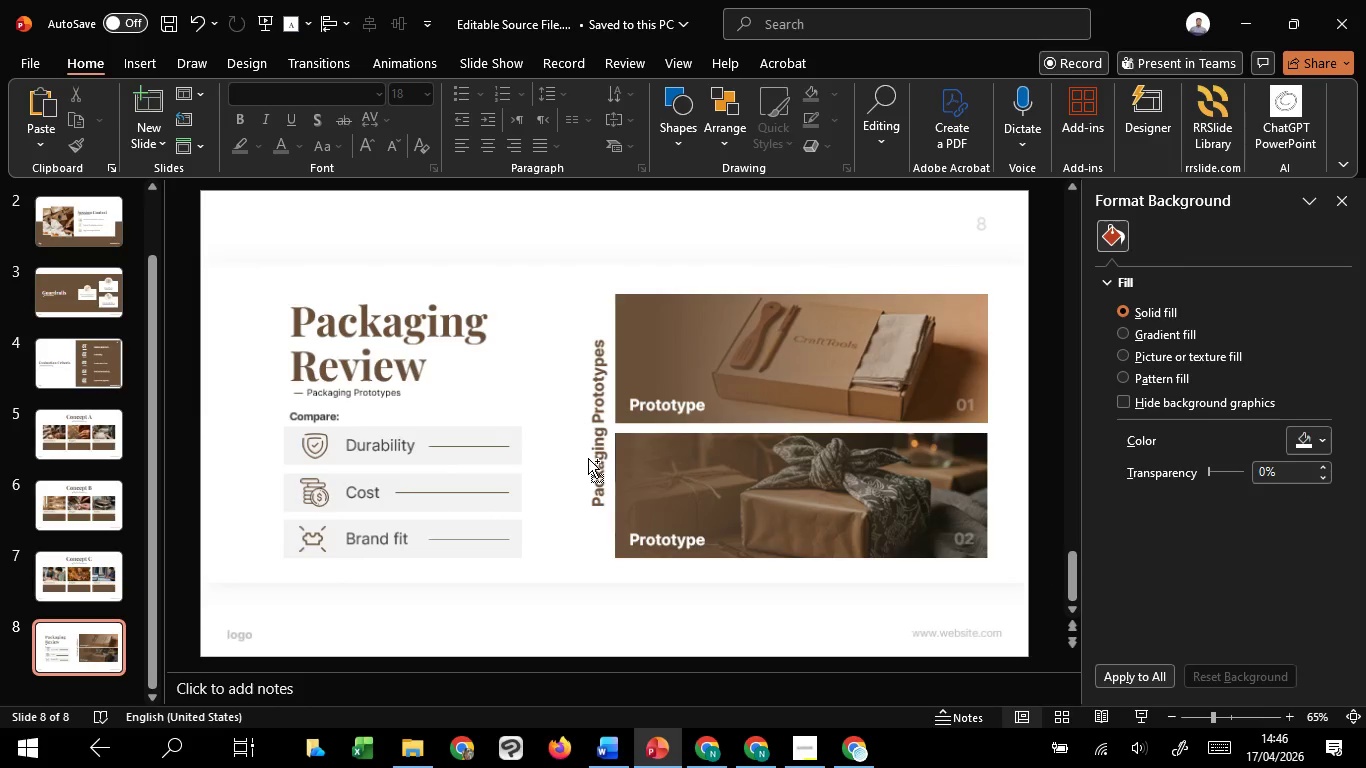 
key(Control+ControlLeft)
 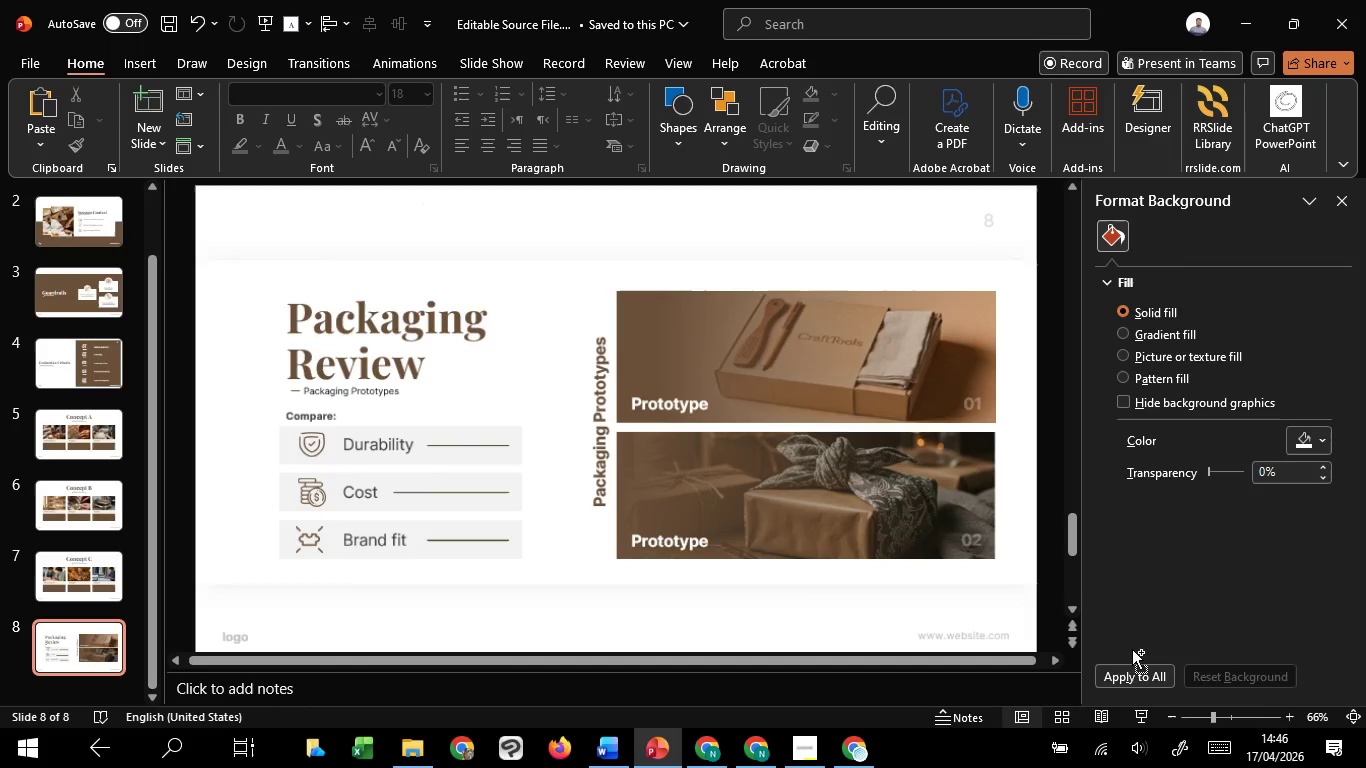 
hold_key(key=ControlLeft, duration=24.0)
 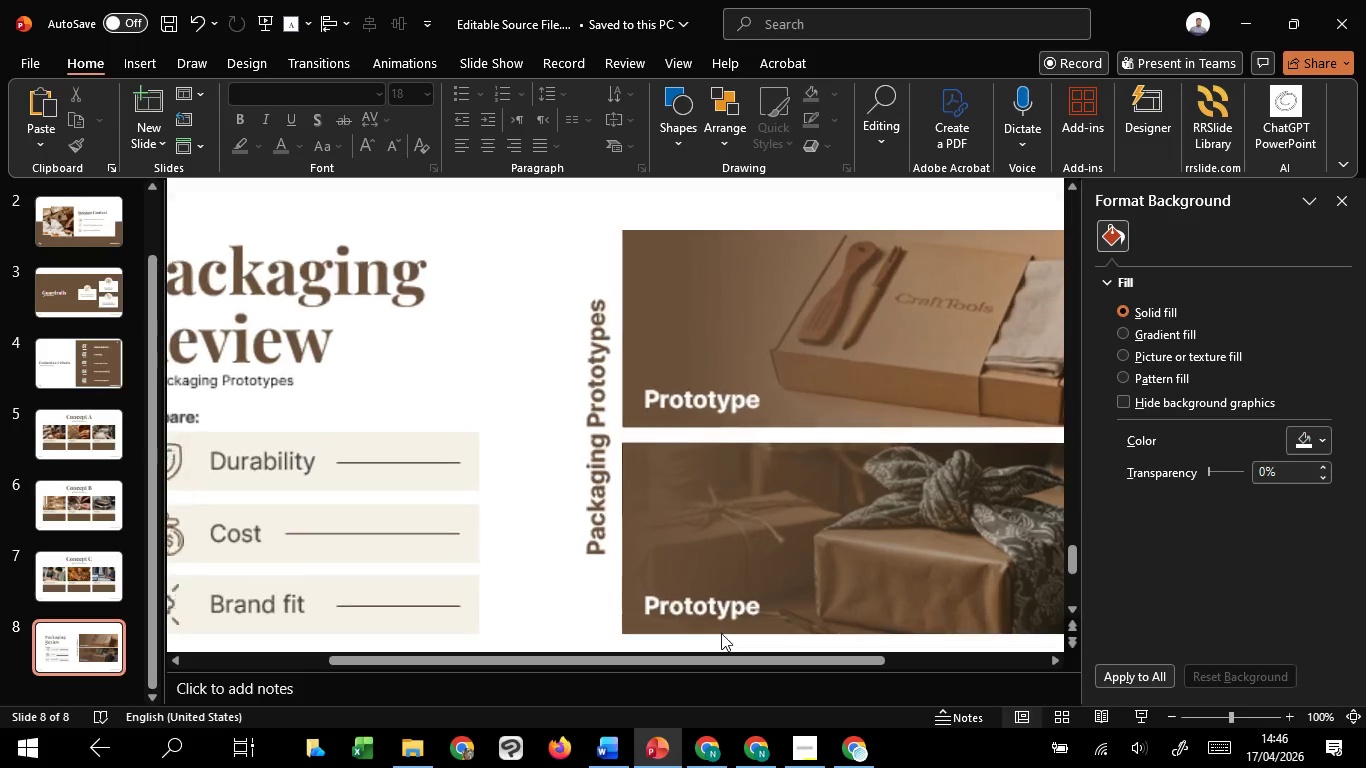 
scroll: coordinate [588, 458], scroll_direction: up, amount: 1.0
 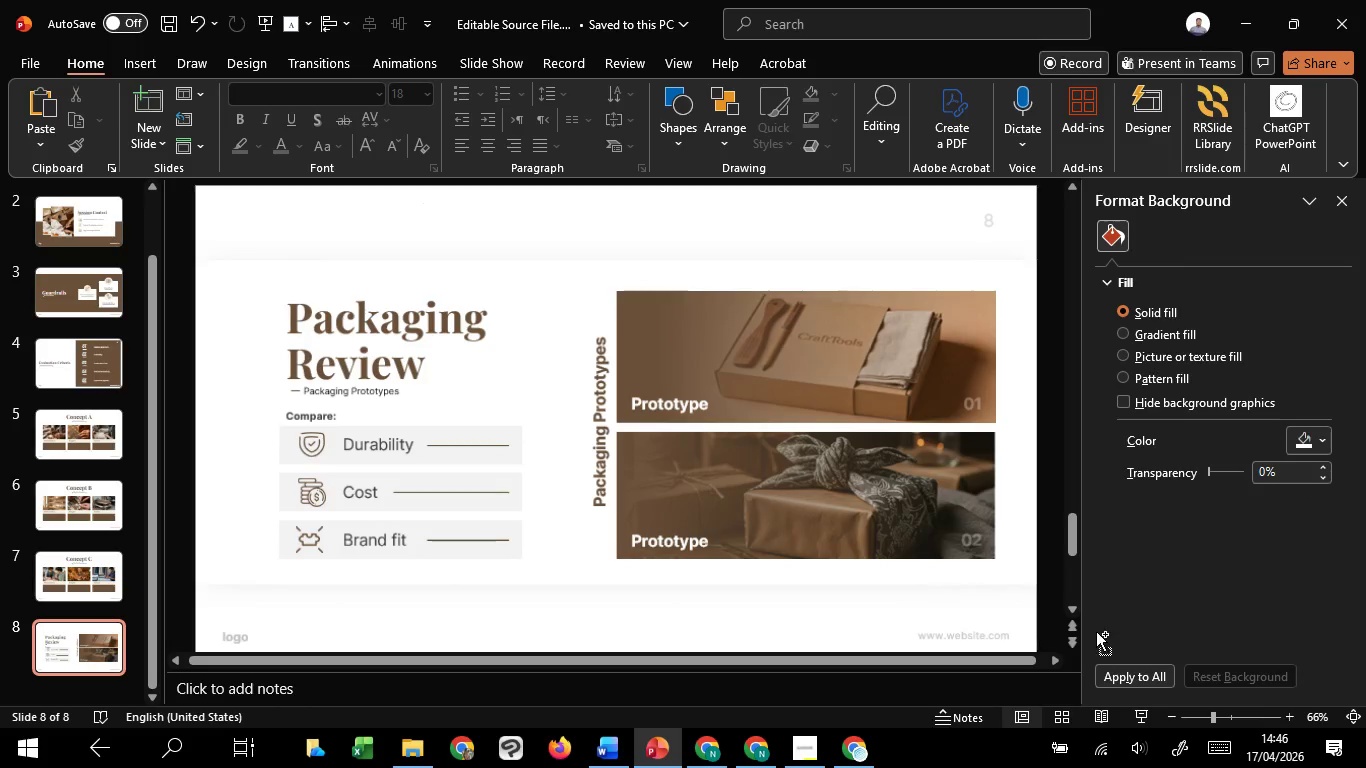 
left_click([1149, 716])
 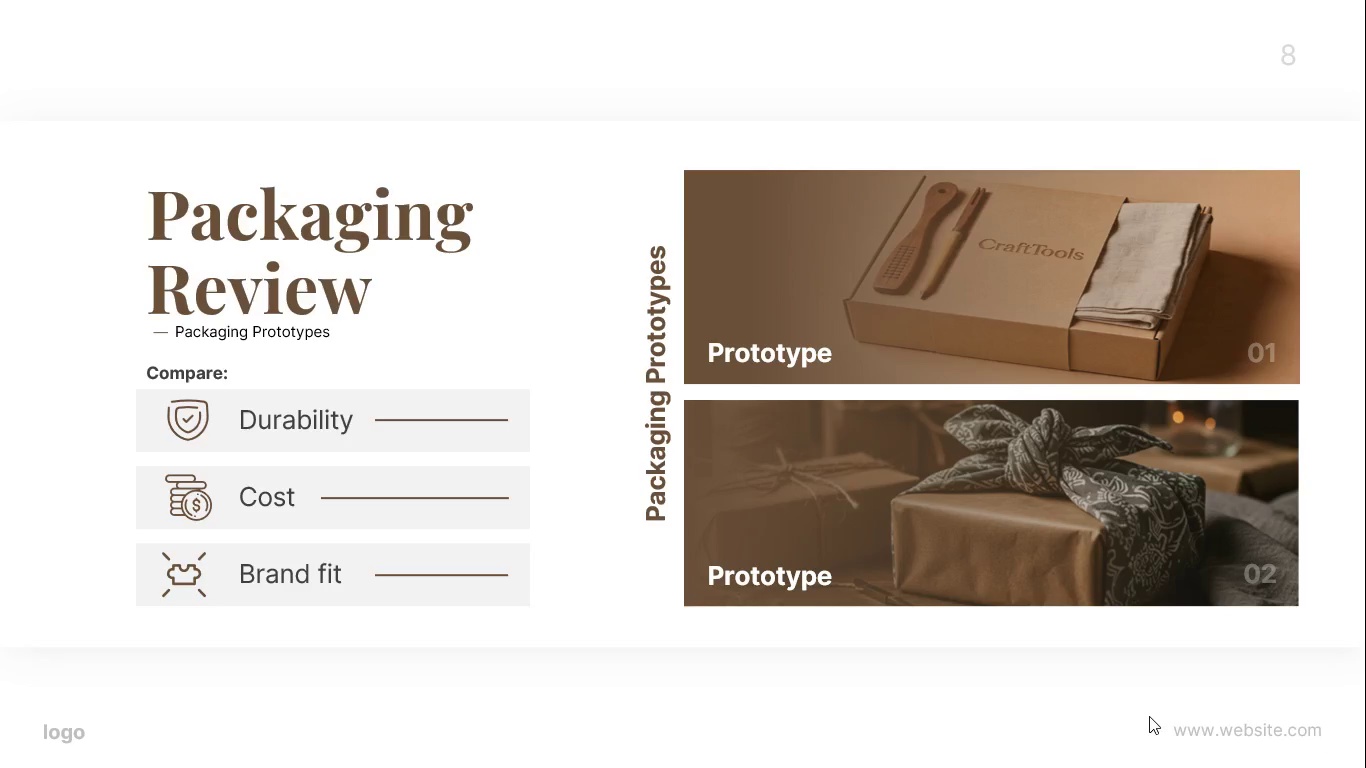 
key(Backquote)
 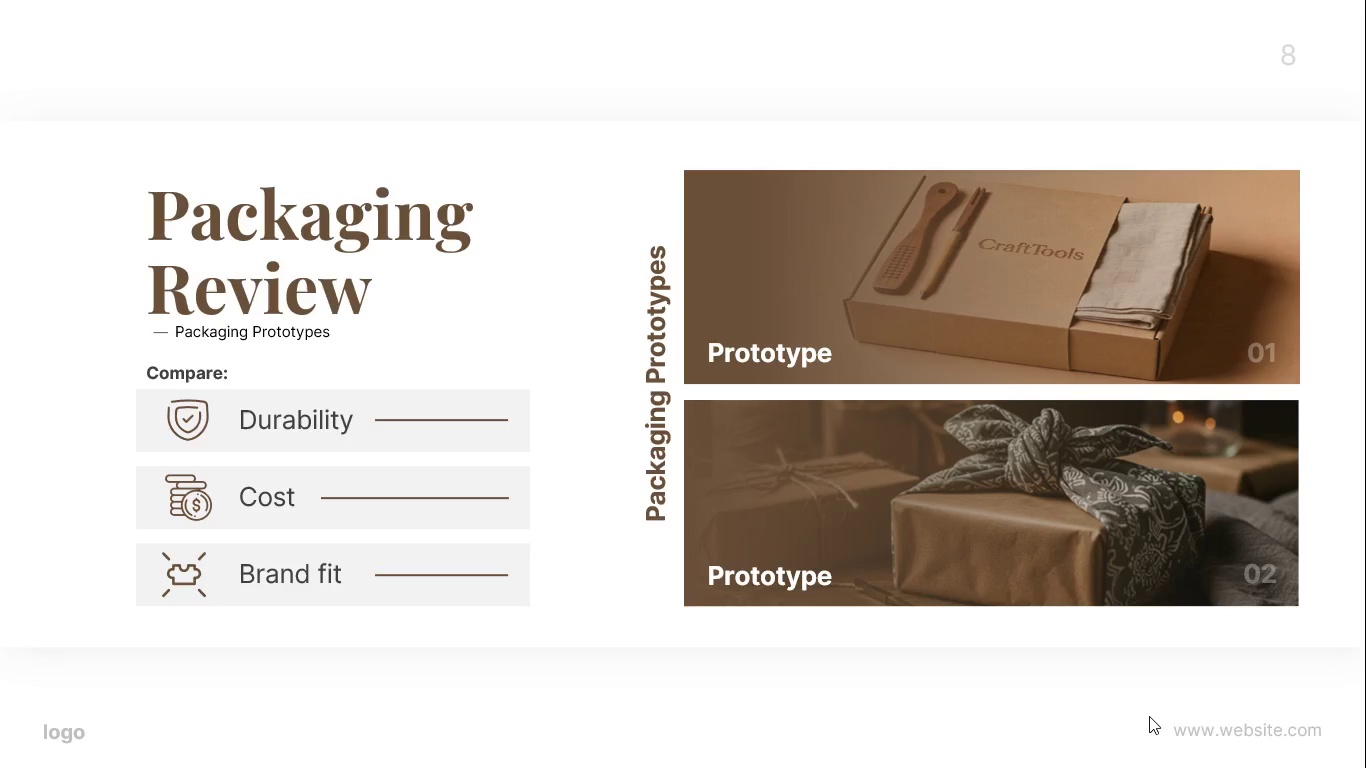 
key(Escape)
 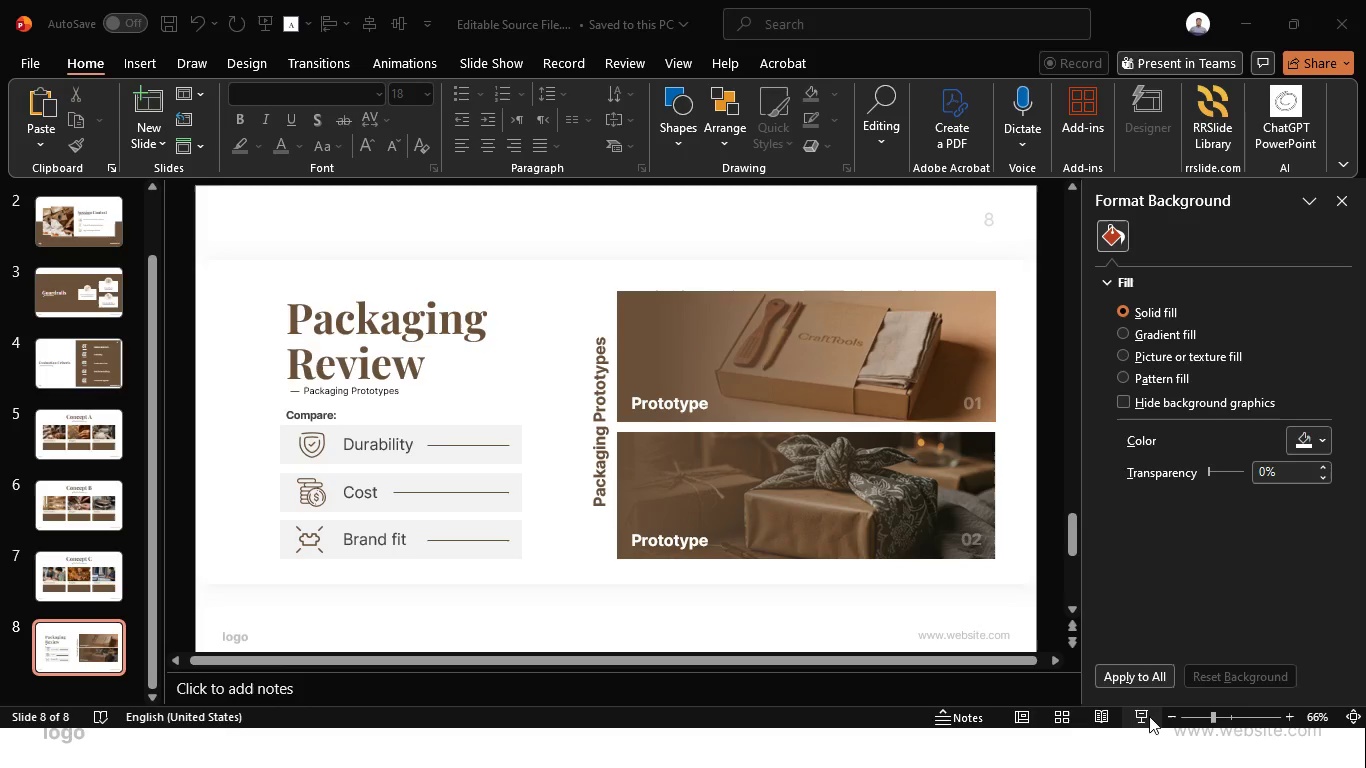 
key(Escape)
 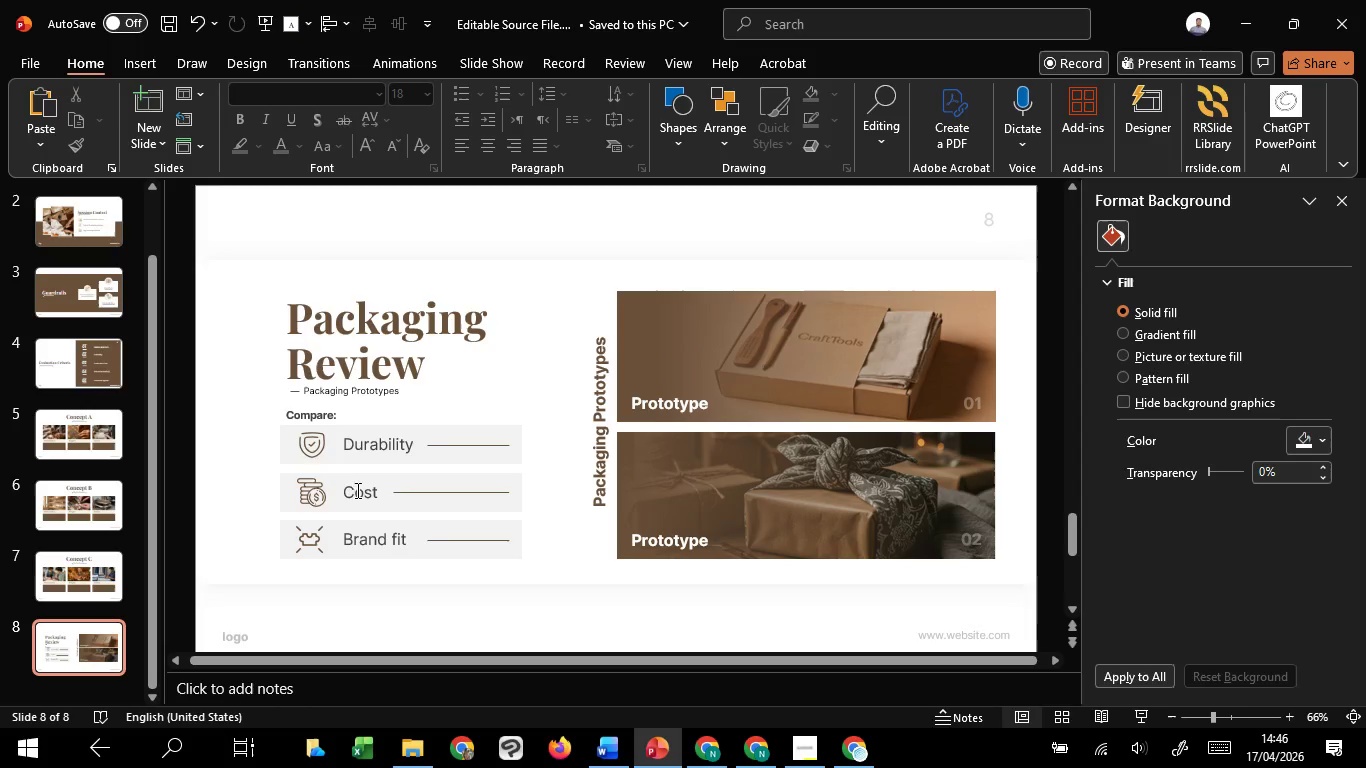 
left_click([295, 459])
 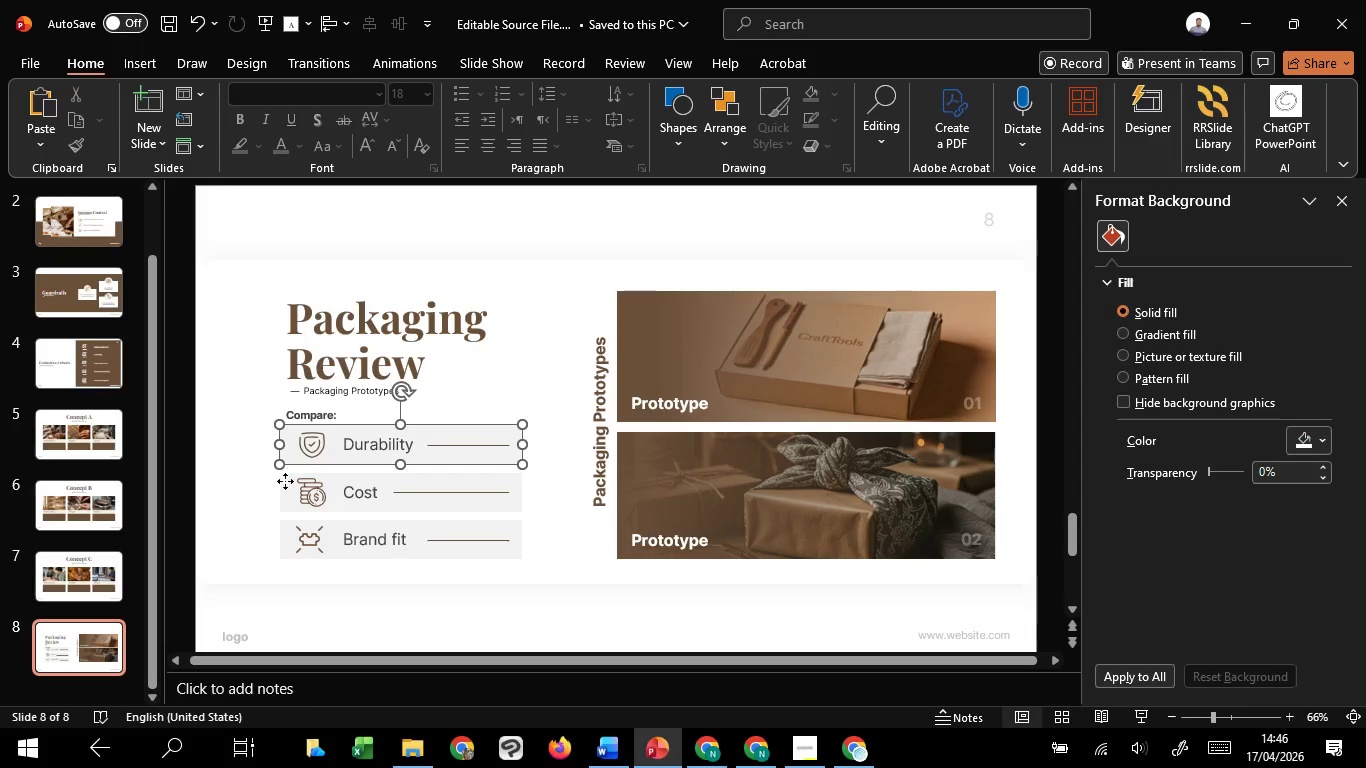 
hold_key(key=ShiftLeft, duration=1.51)
left_click([285, 487])
 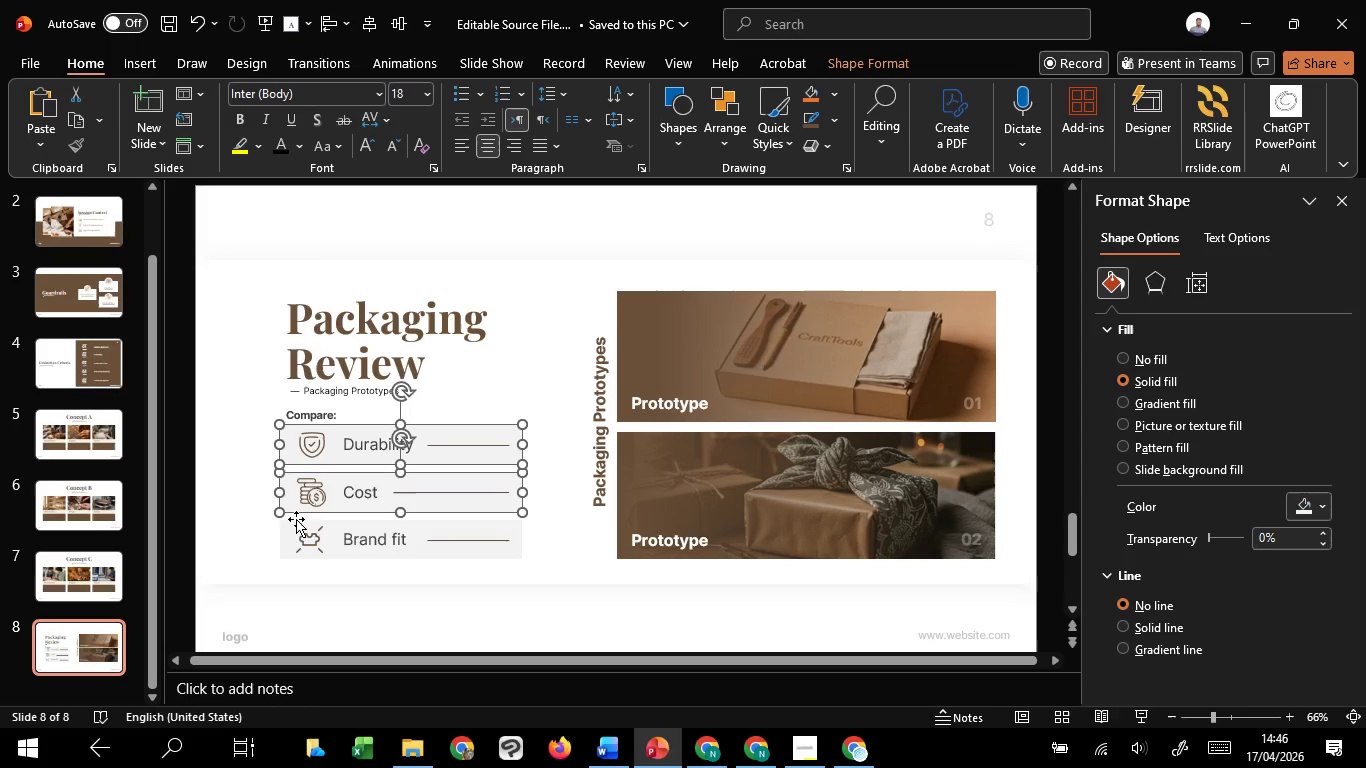 
hold_key(key=ShiftLeft, duration=1.27)
left_click([296, 532])
 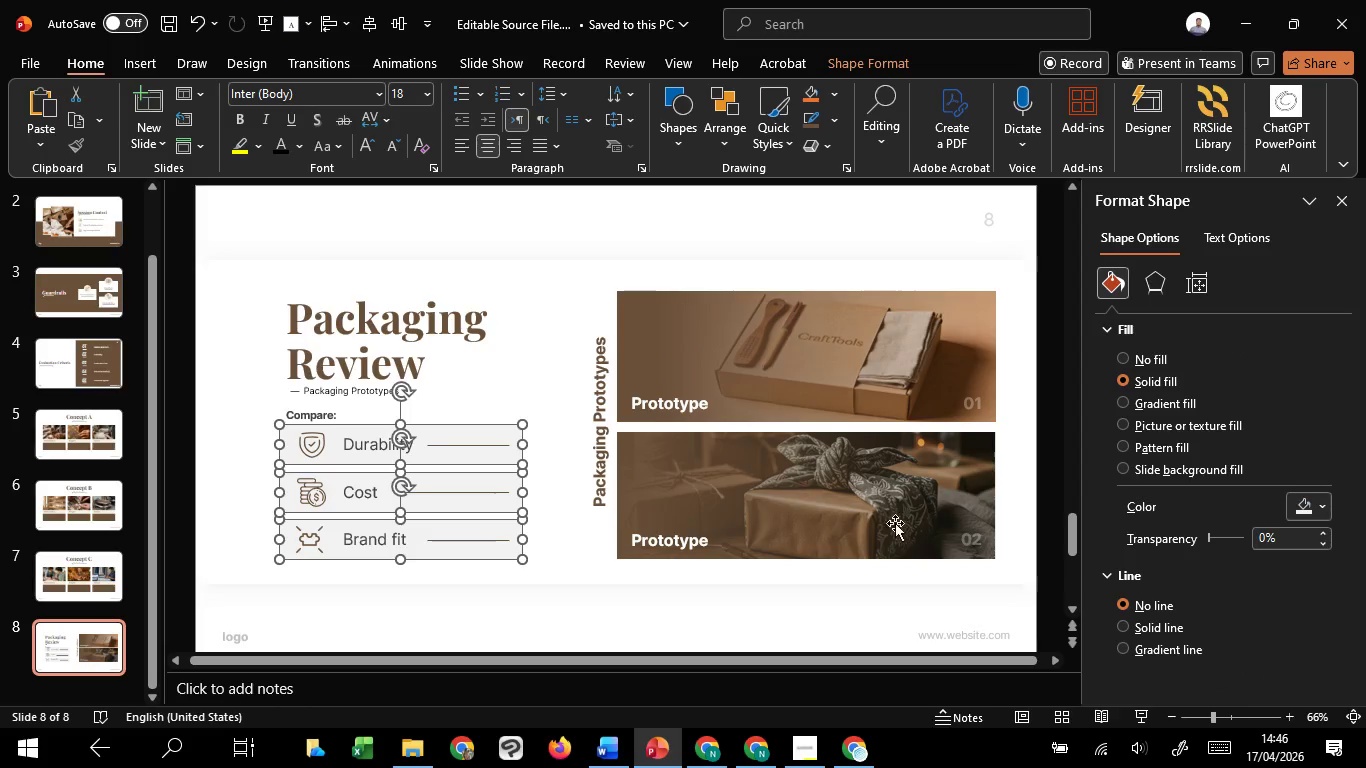 
left_click([1303, 509])
 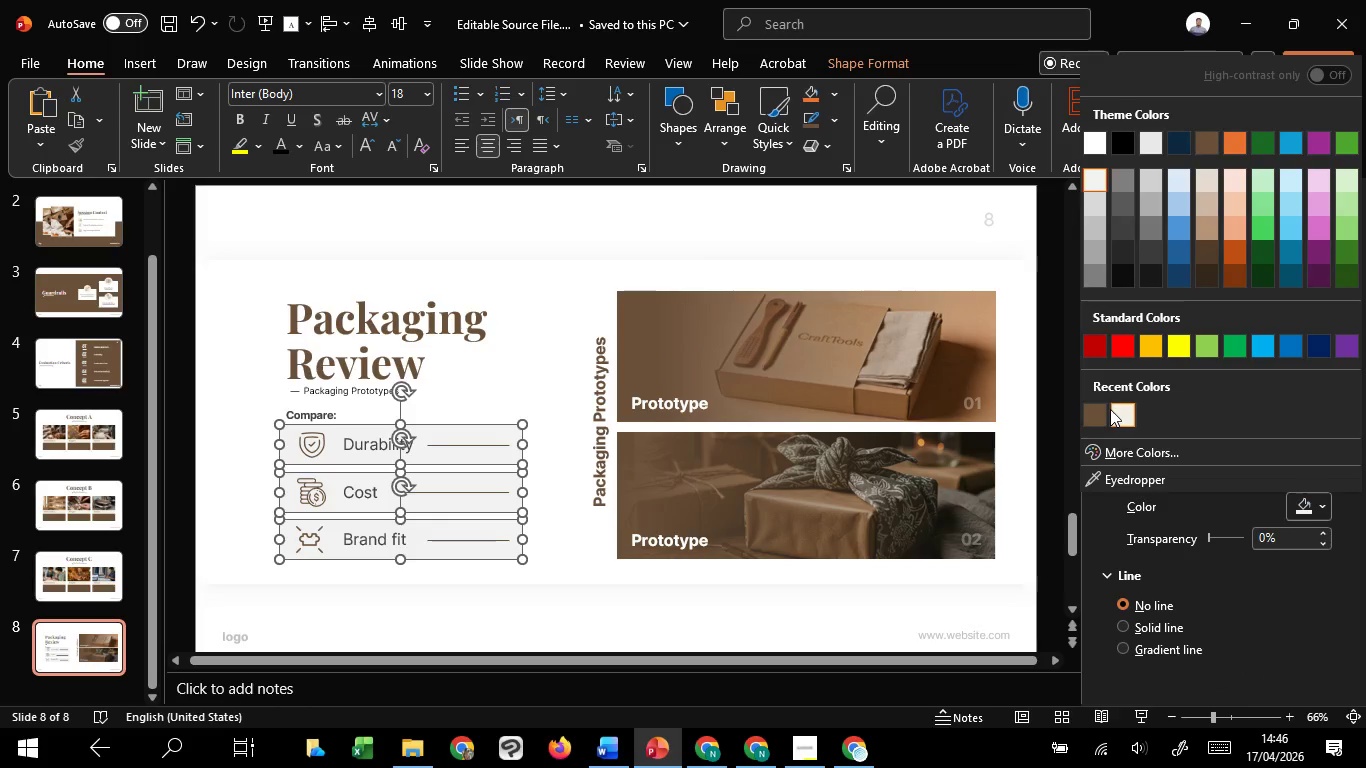 
left_click([1119, 413])
 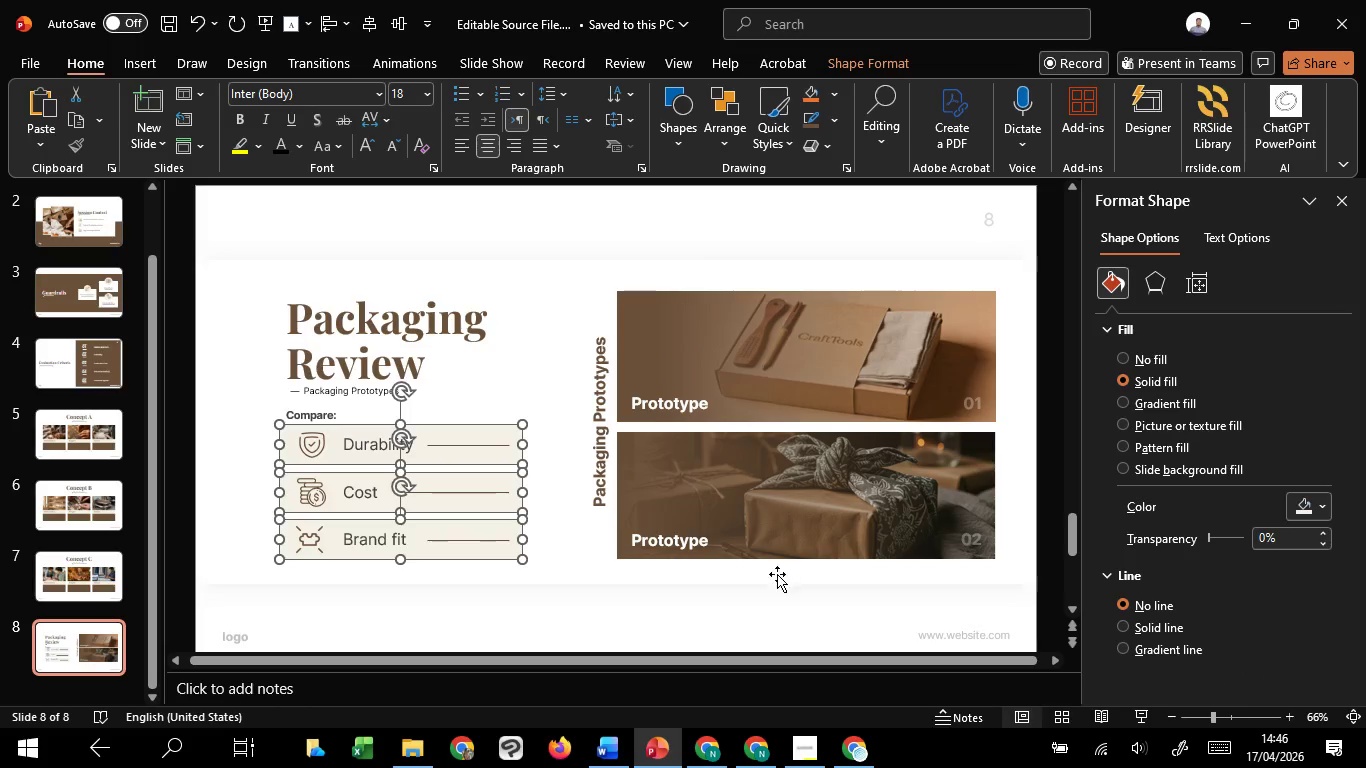 
left_click([721, 629])
 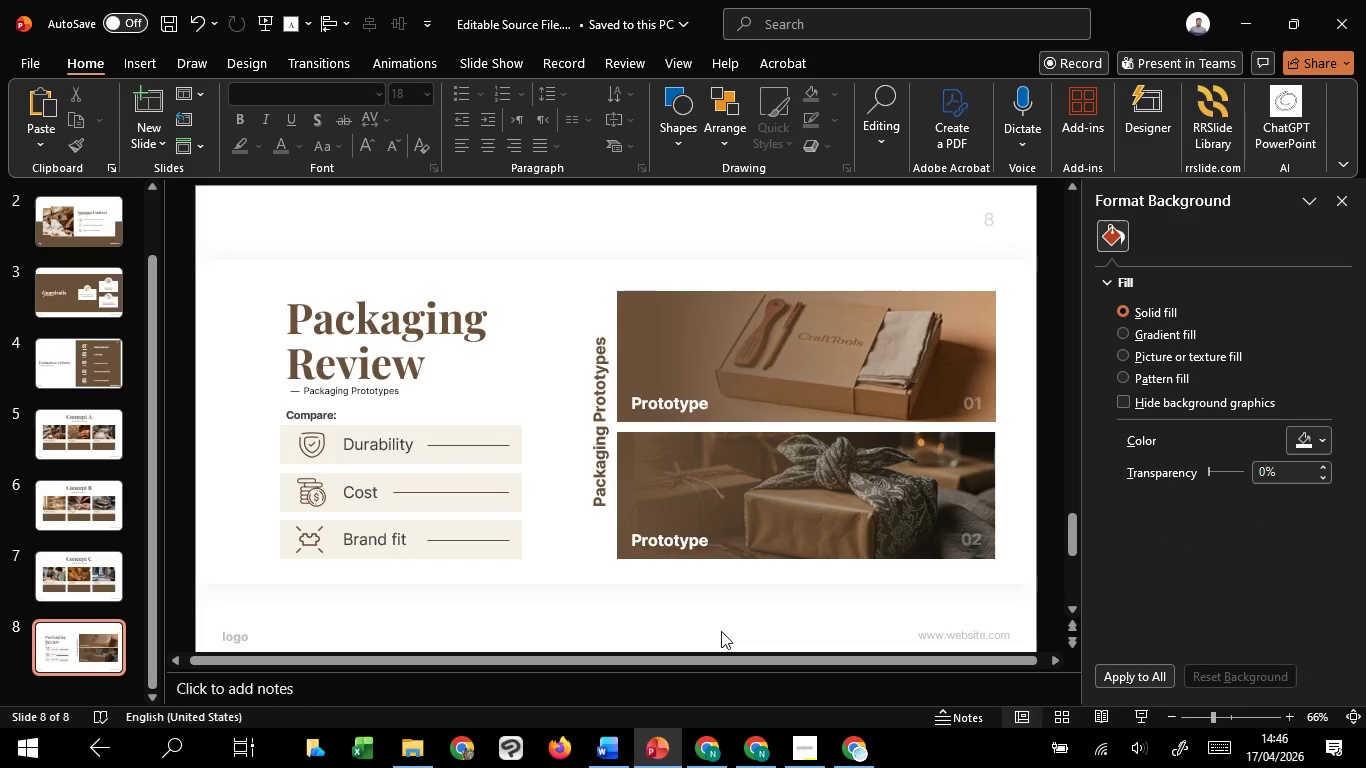 
hold_key(key=ControlLeft, duration=1.51)
 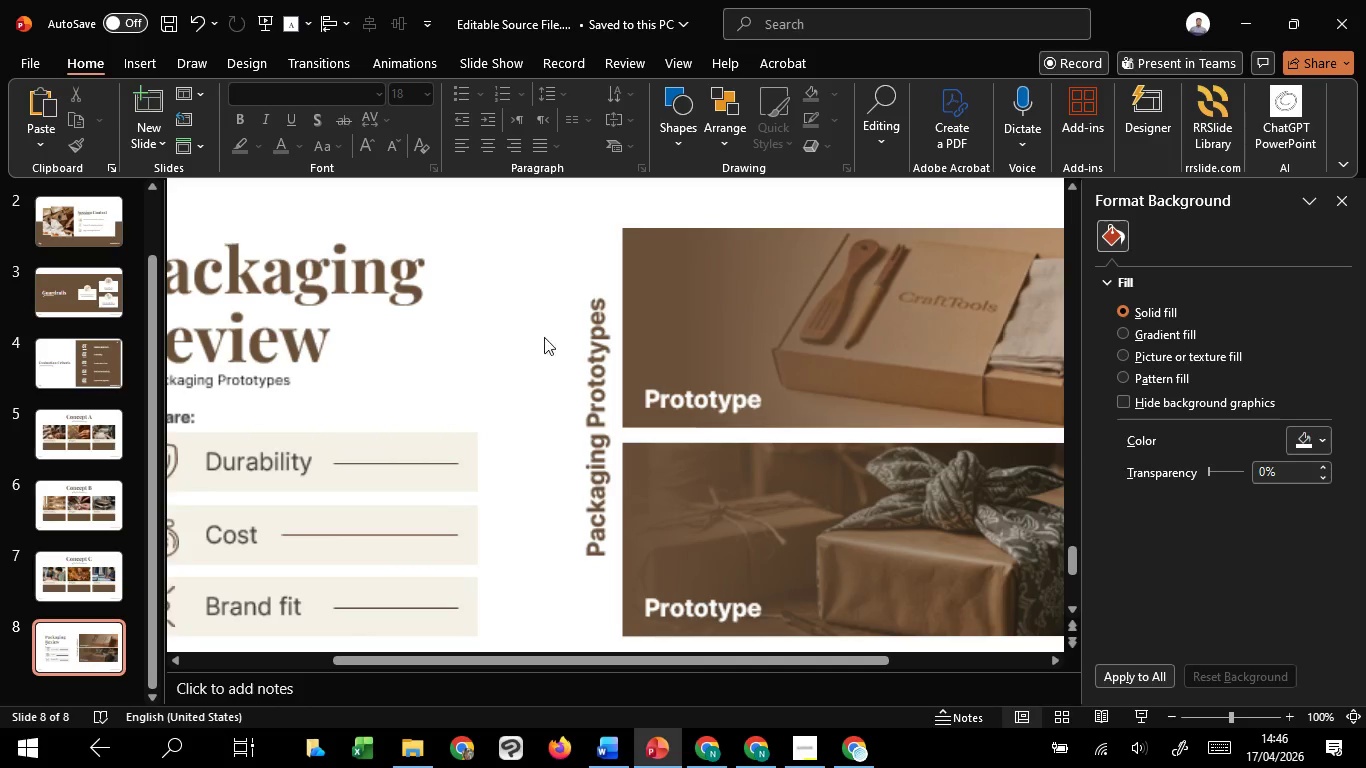 
hold_key(key=ControlLeft, duration=0.45)
 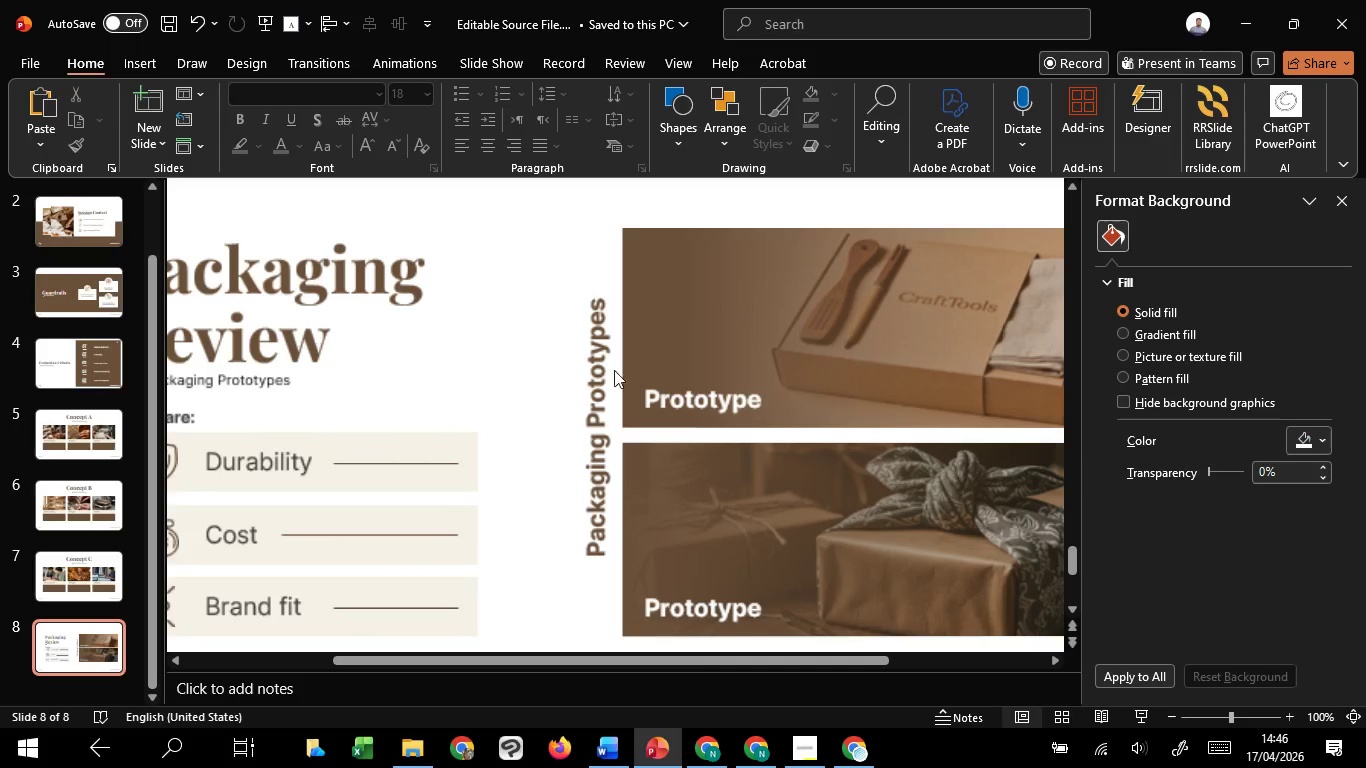 
scroll: coordinate [721, 633], scroll_direction: down, amount: 2.0
 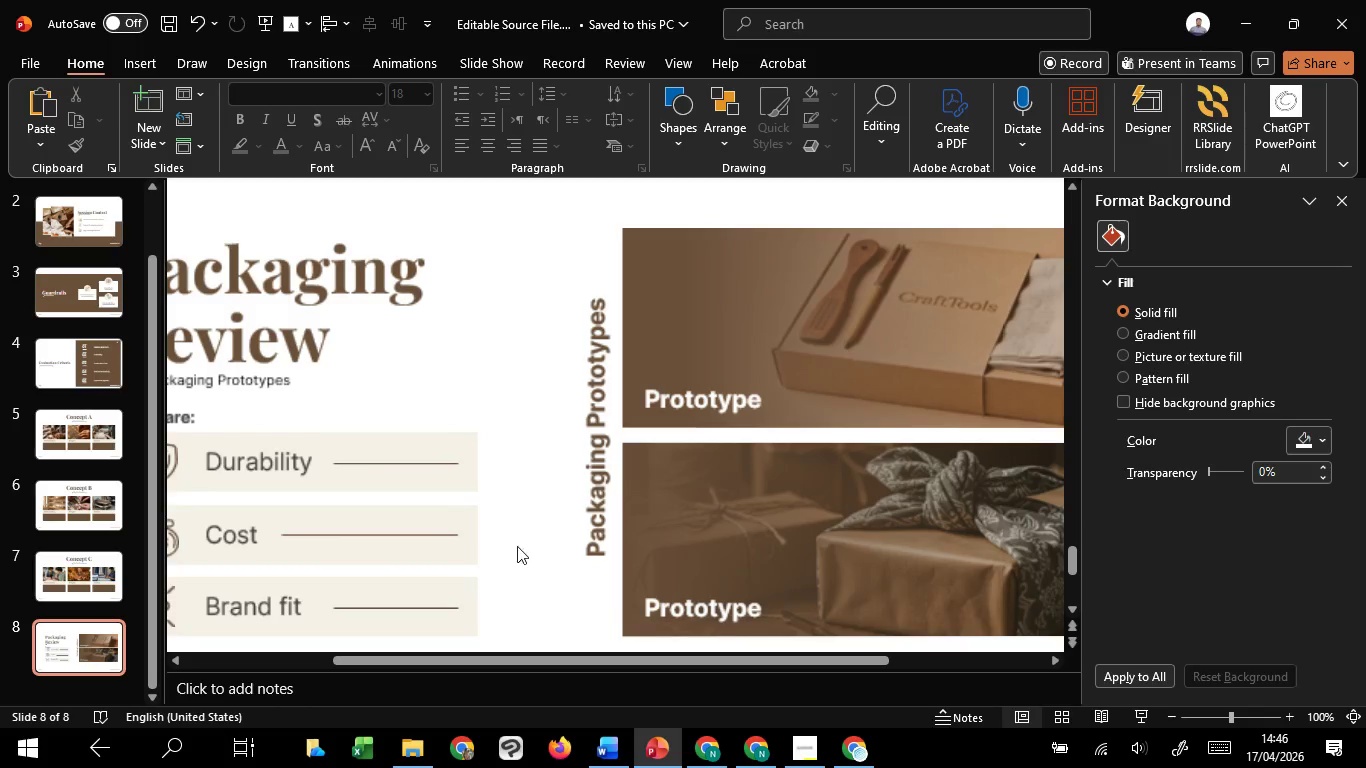 
hold_key(key=ControlLeft, duration=1.53)
scroll: coordinate [491, 382], scroll_direction: down, amount: 1.0
 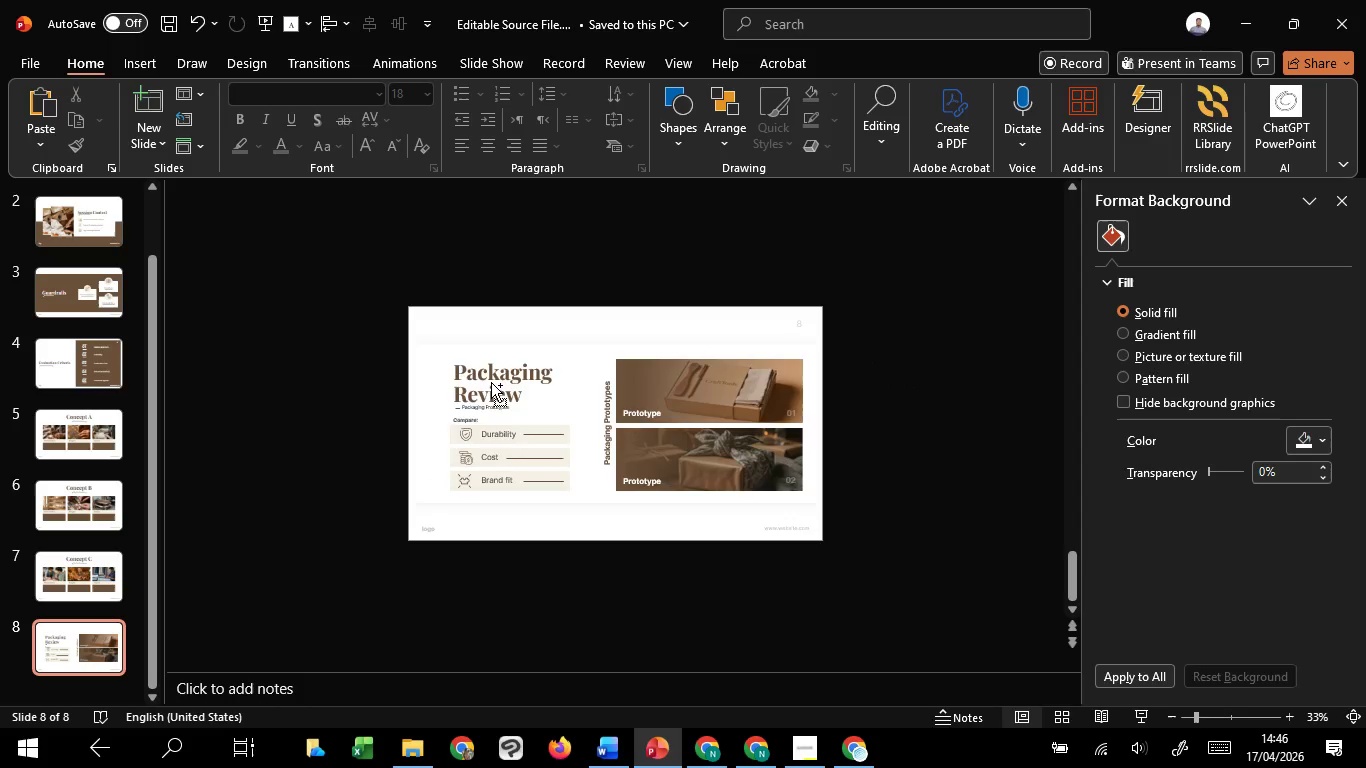 
hold_key(key=ControlLeft, duration=0.53)
 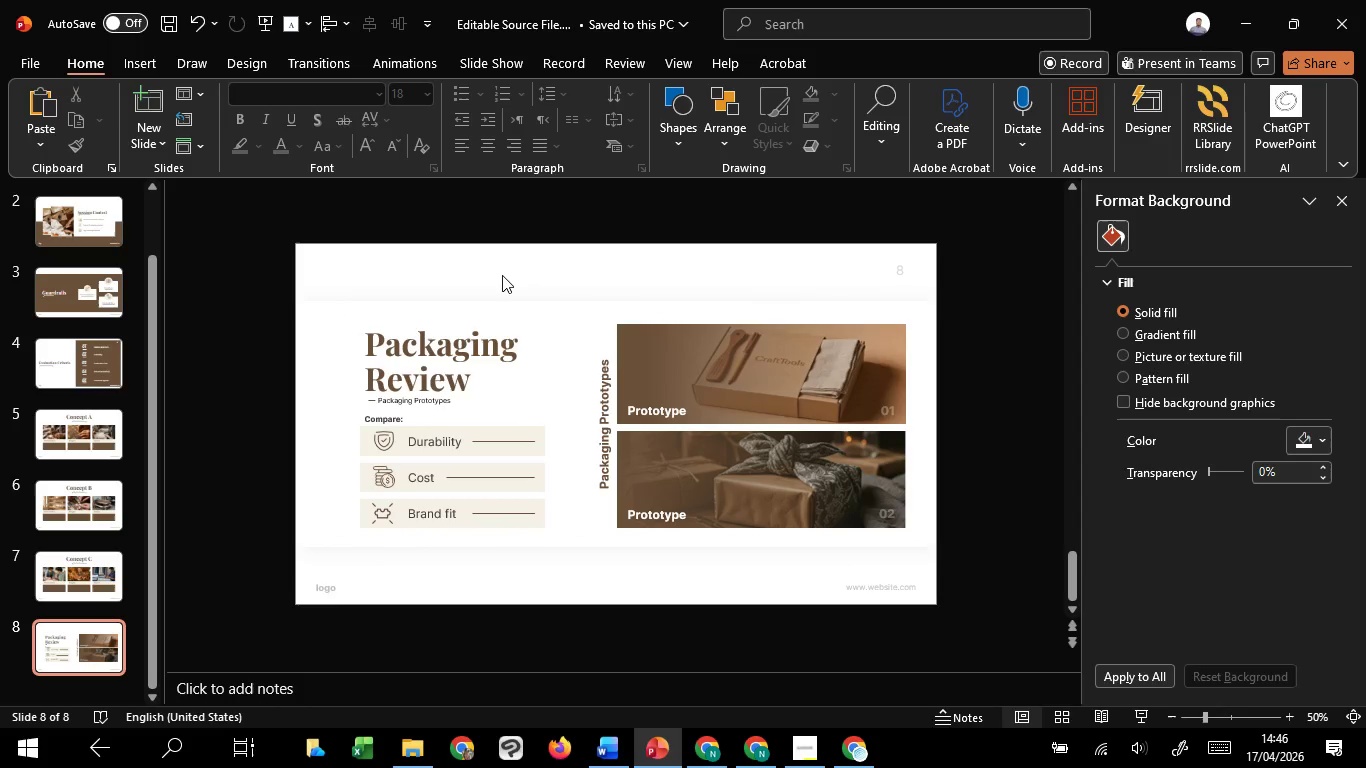 
scroll: coordinate [491, 382], scroll_direction: up, amount: 1.0
 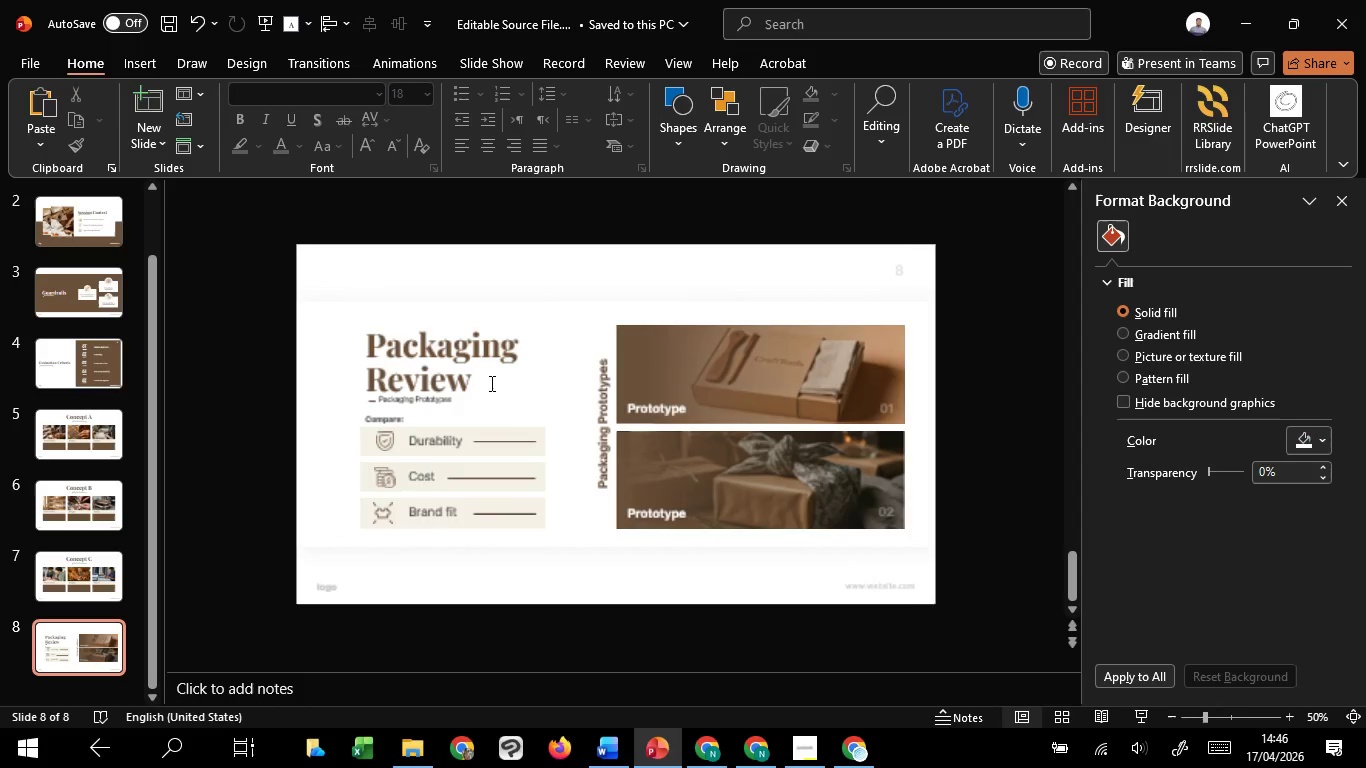 
left_click([502, 275])
 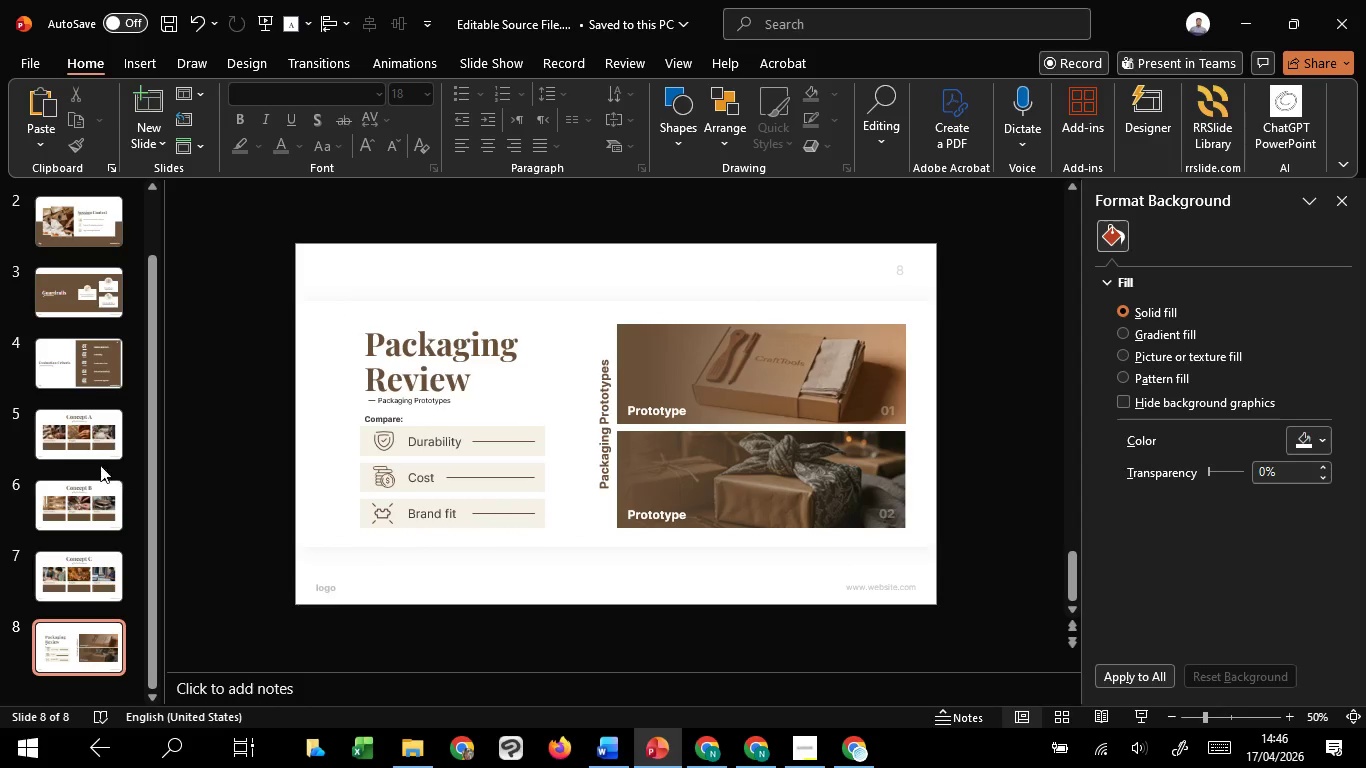 
scroll: coordinate [89, 452], scroll_direction: down, amount: 6.0
 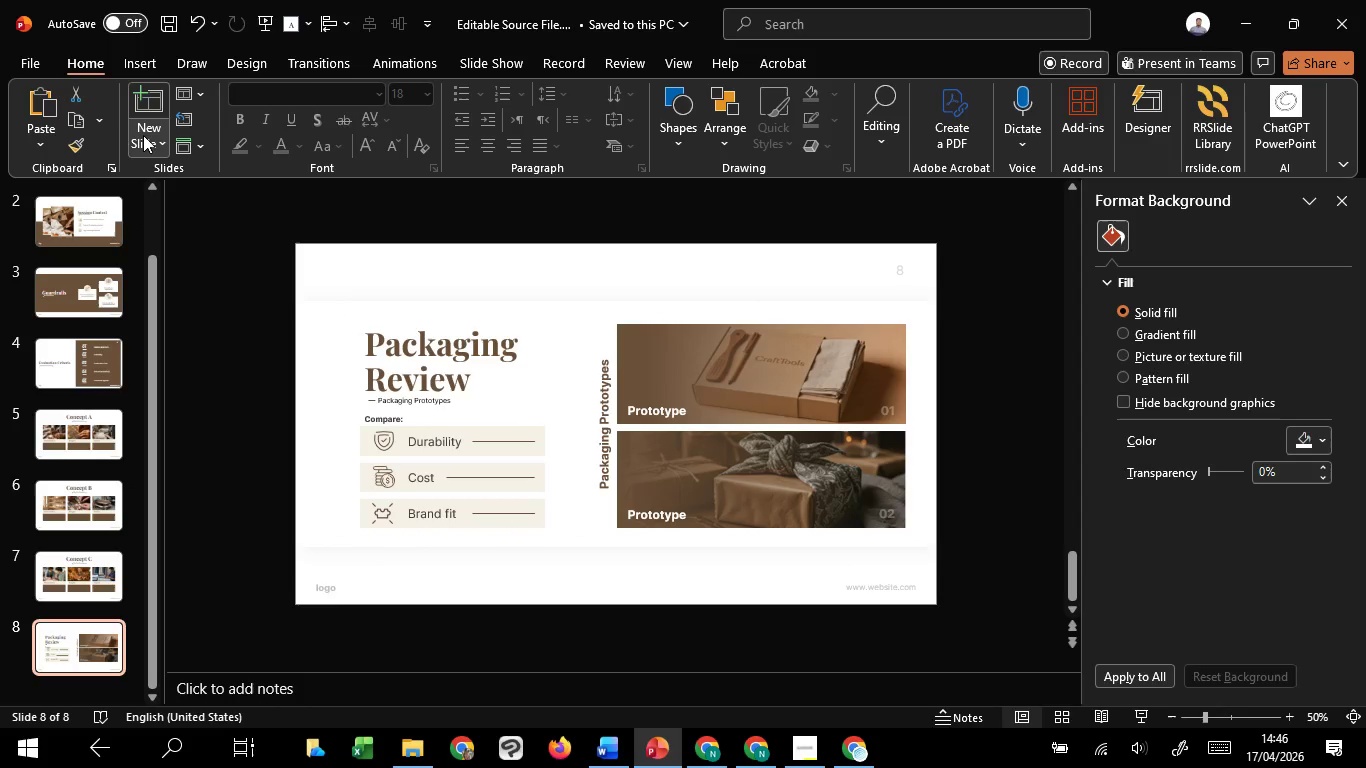 
left_click([143, 135])
 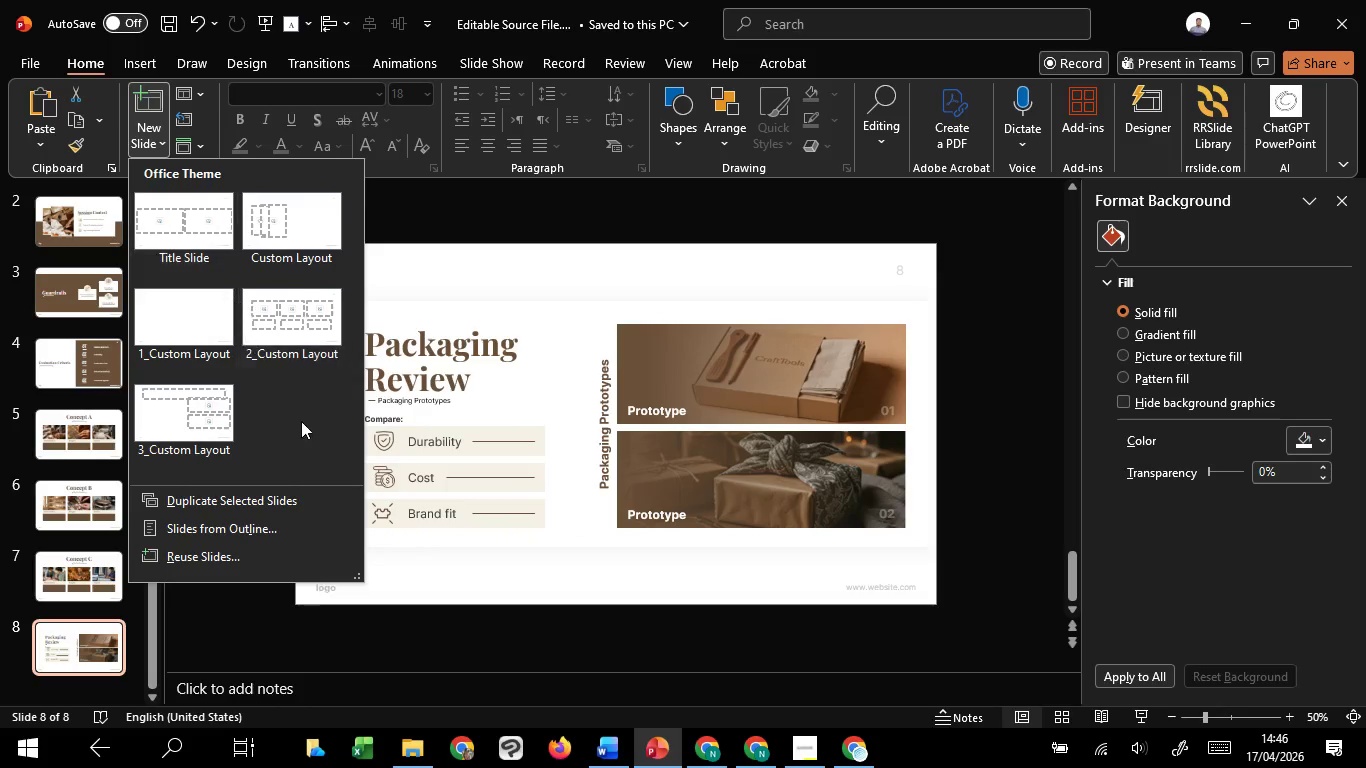 
left_click([496, 243])
 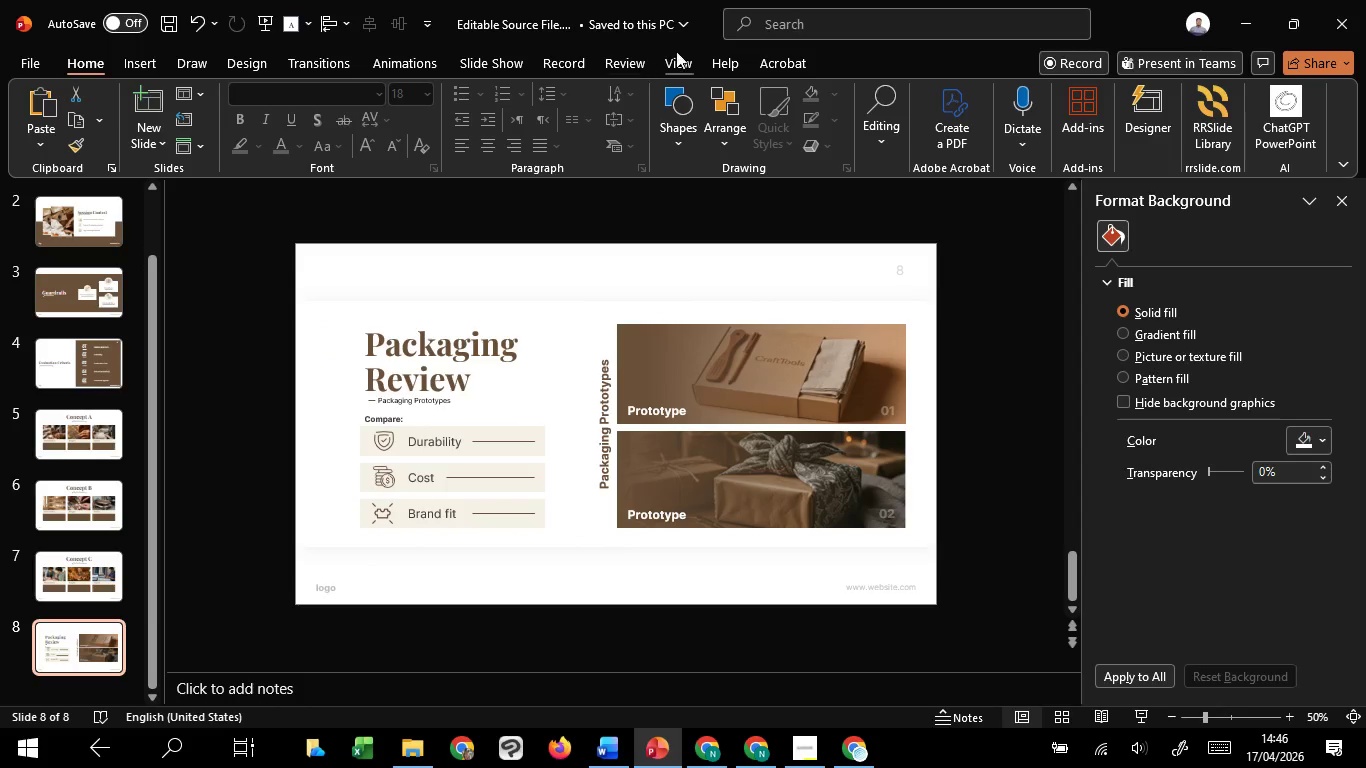 
left_click([680, 50])
 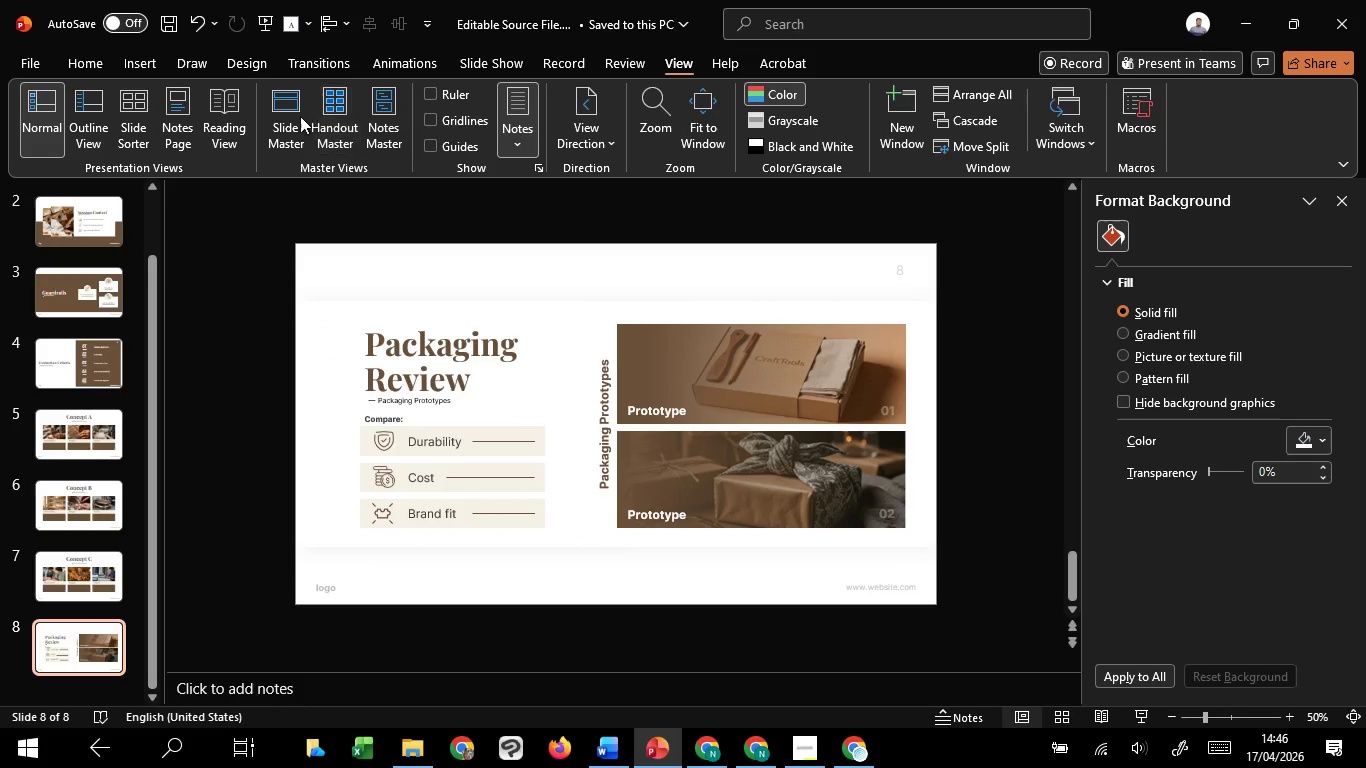 
left_click([279, 116])
 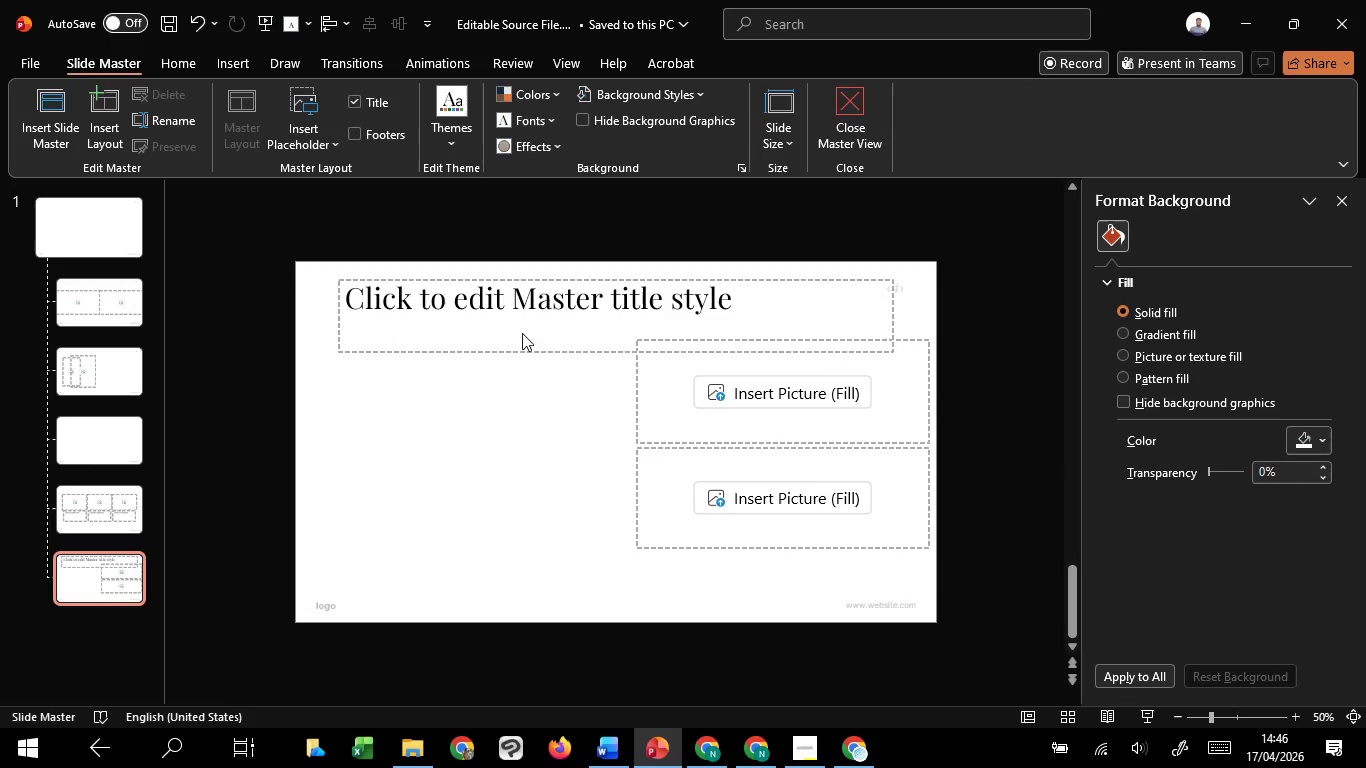 
left_click([525, 348])
 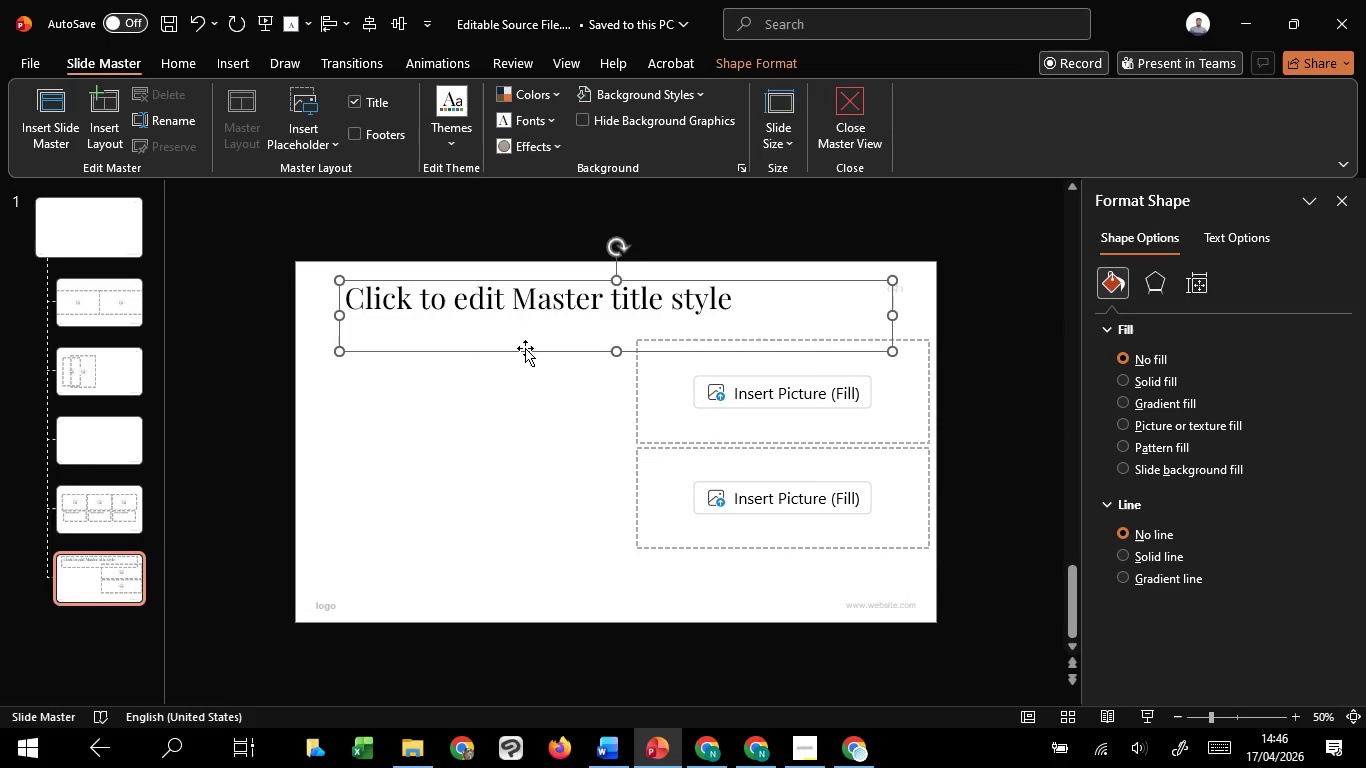 
key(Delete)
 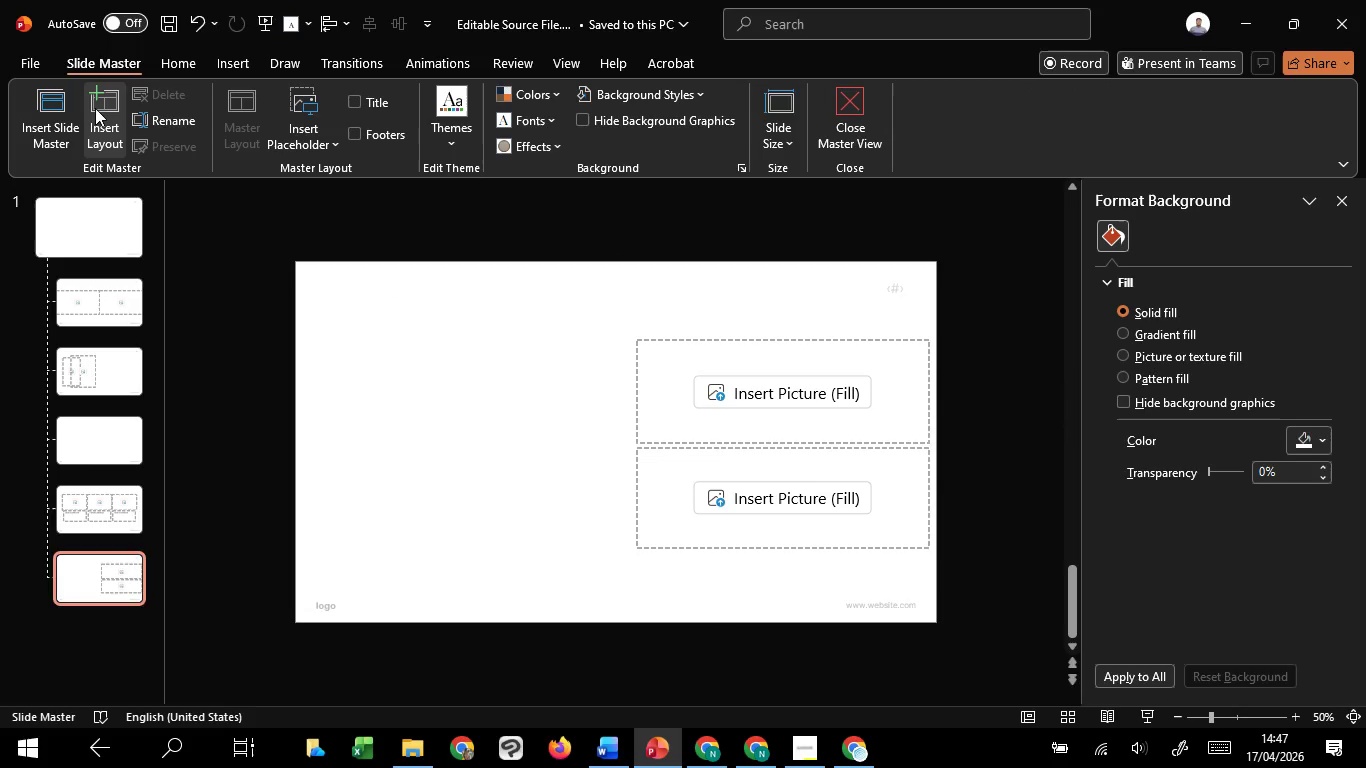 
left_click([95, 108])
 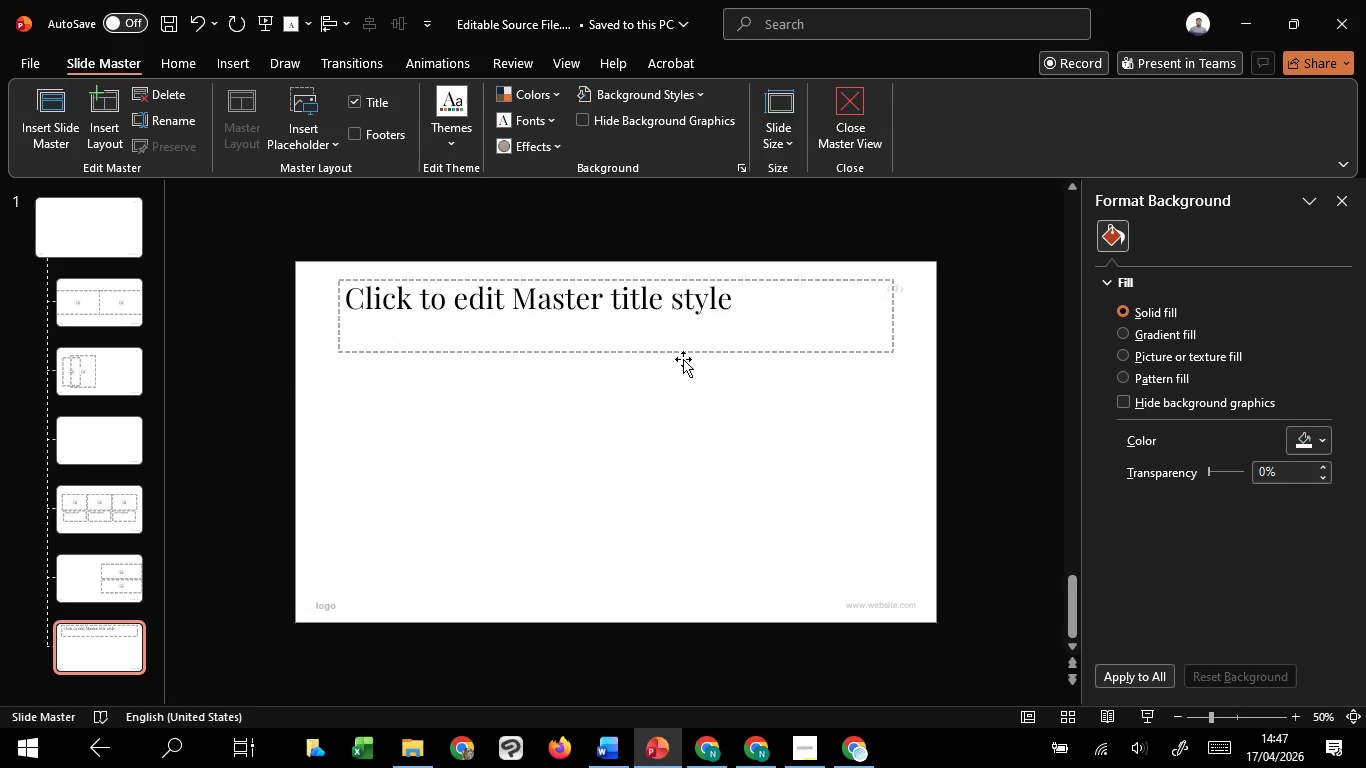 
left_click([682, 354])
 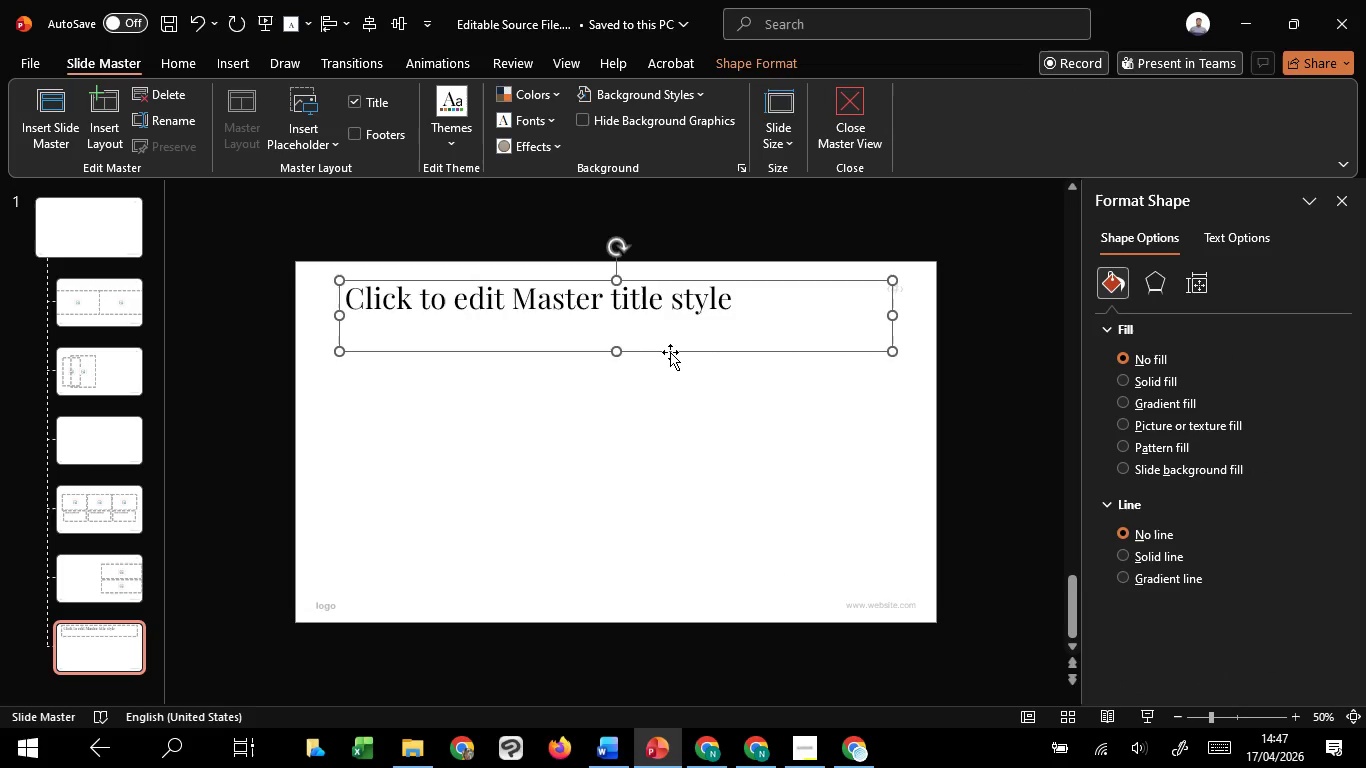 
key(Delete)
 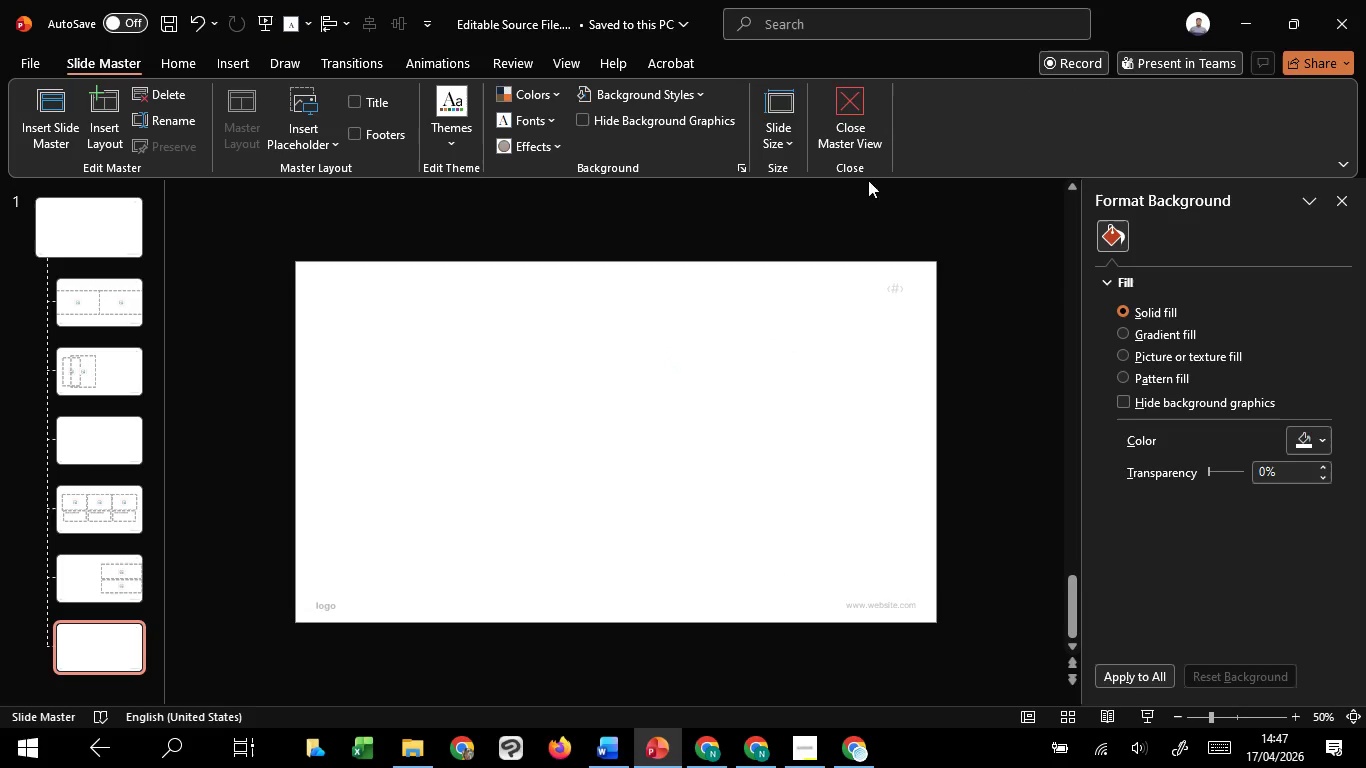 
left_click([882, 107])
 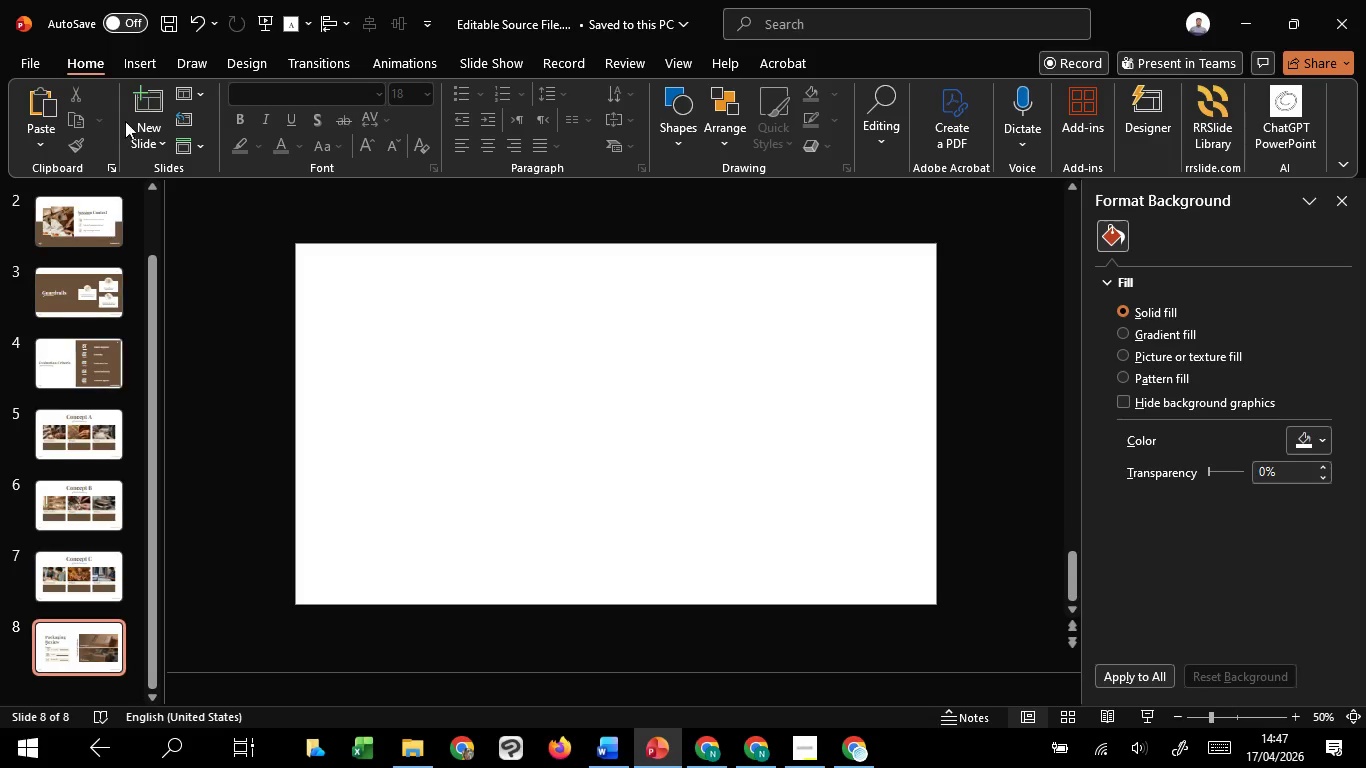 
left_click([137, 139])
 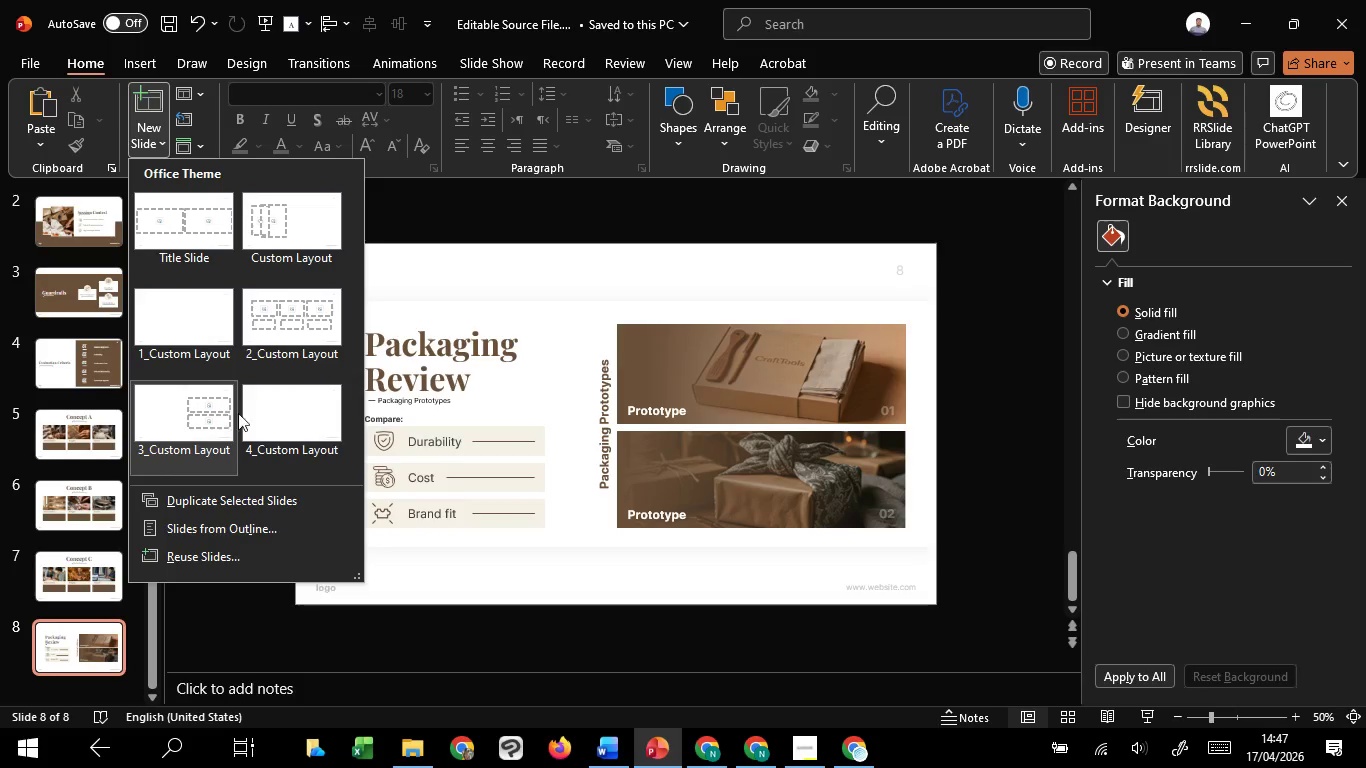 
left_click([284, 410])
 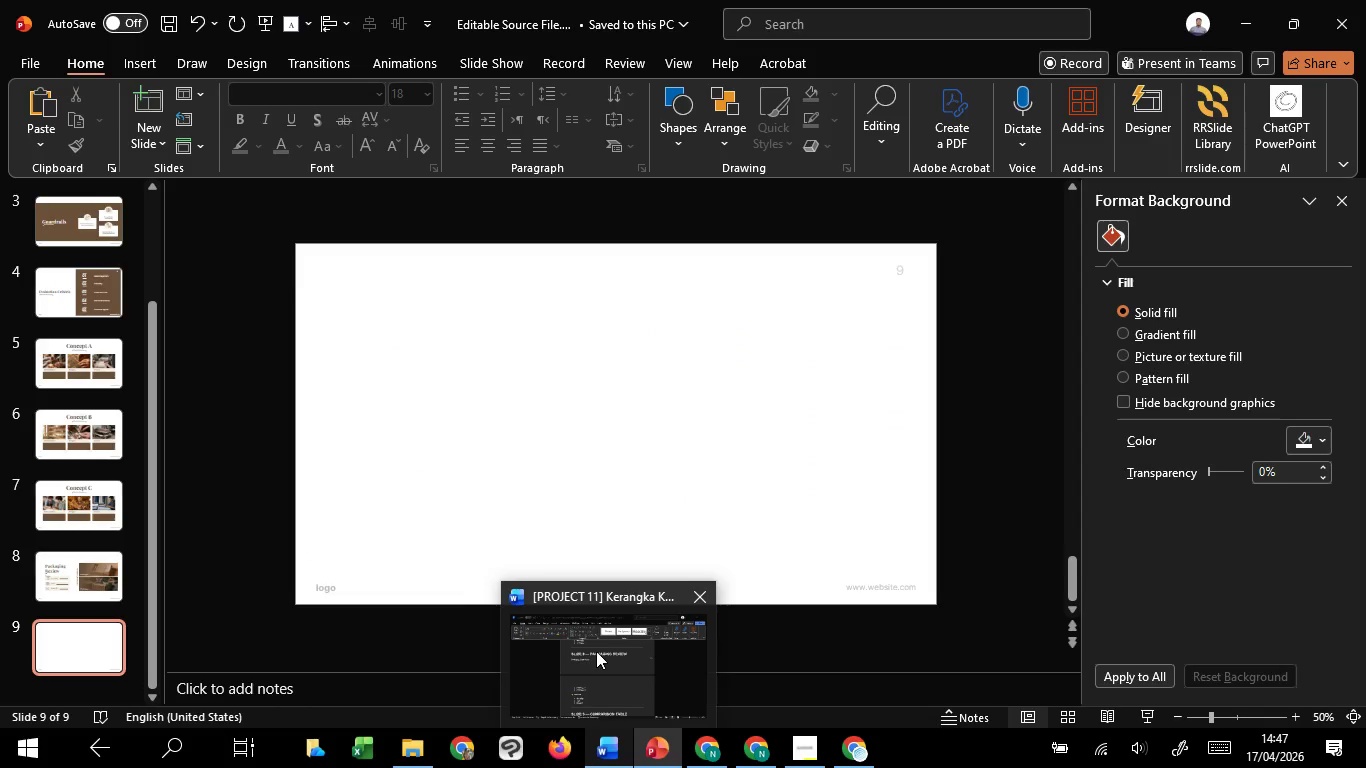 
left_click([596, 651])
 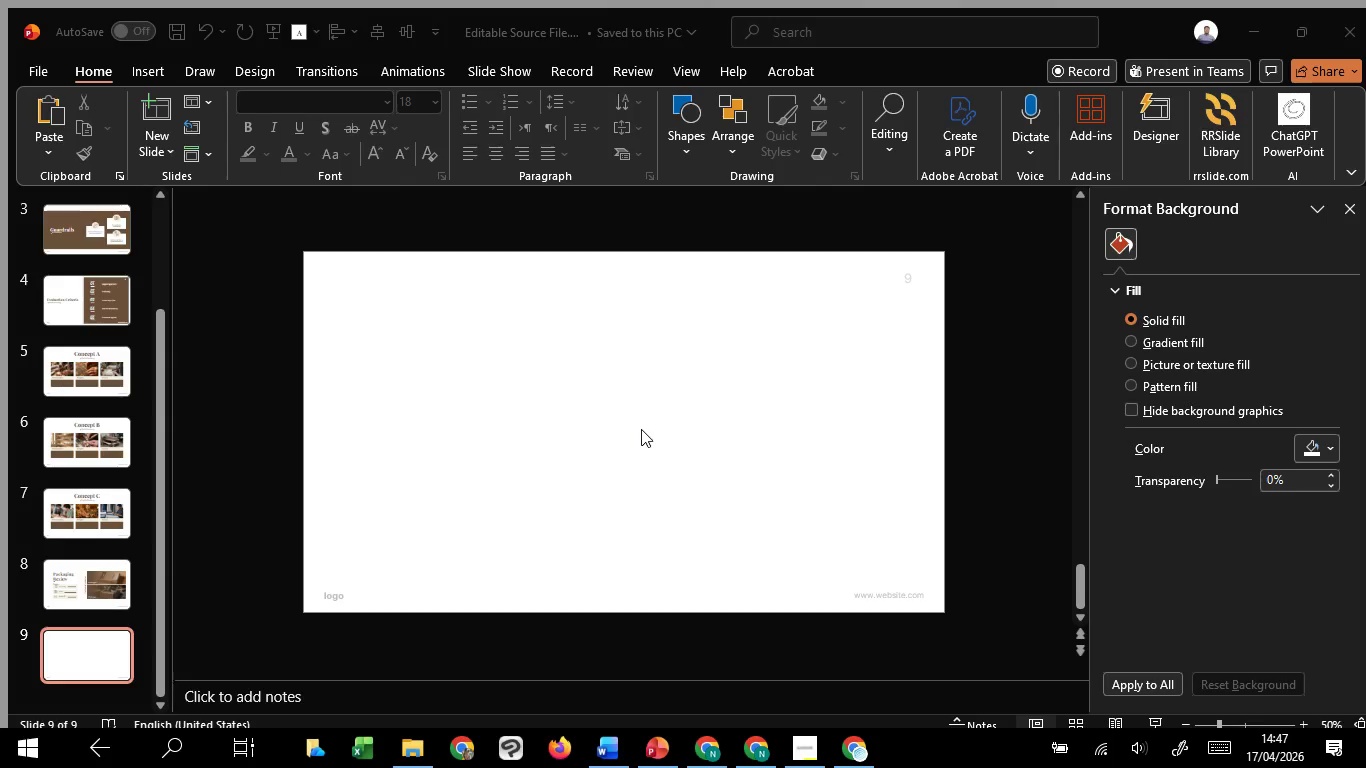 
scroll: coordinate [682, 547], scroll_direction: down, amount: 12.0
 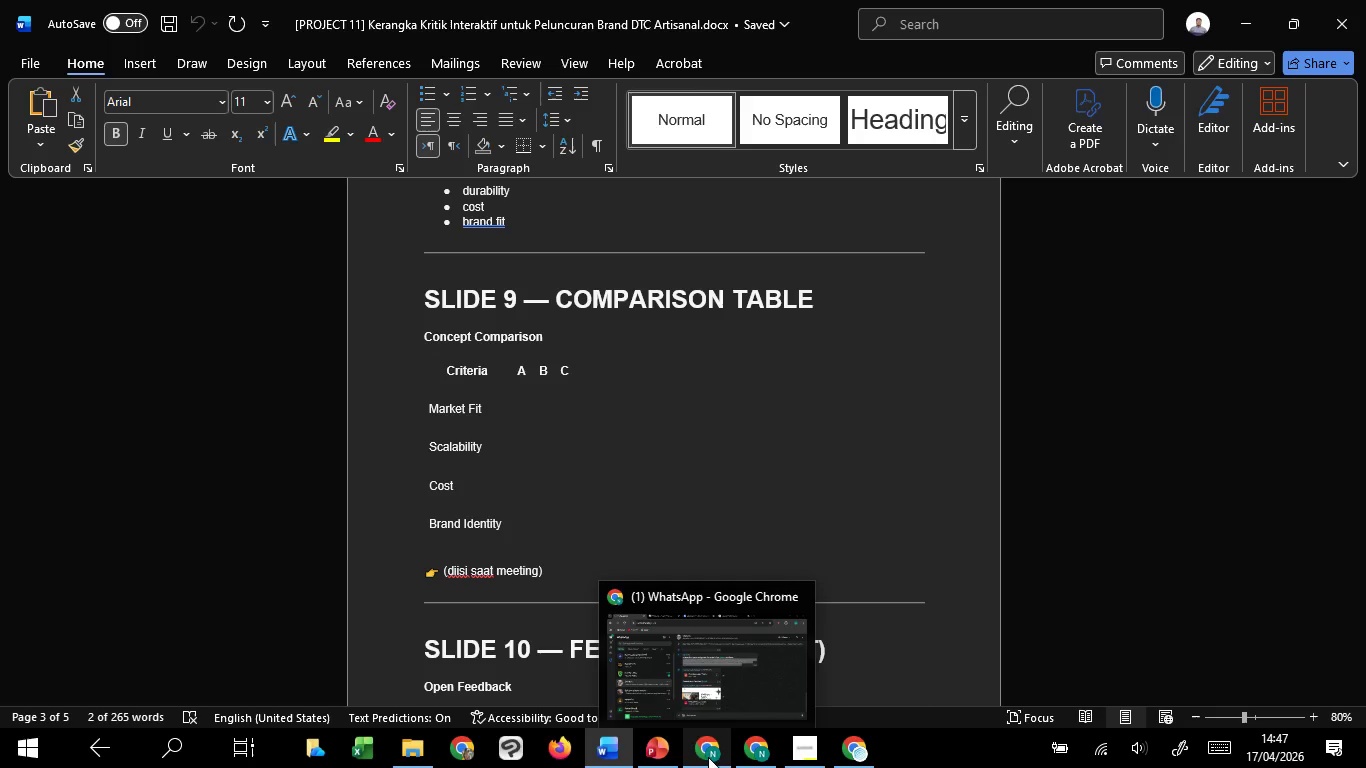 
wait(8.26)
 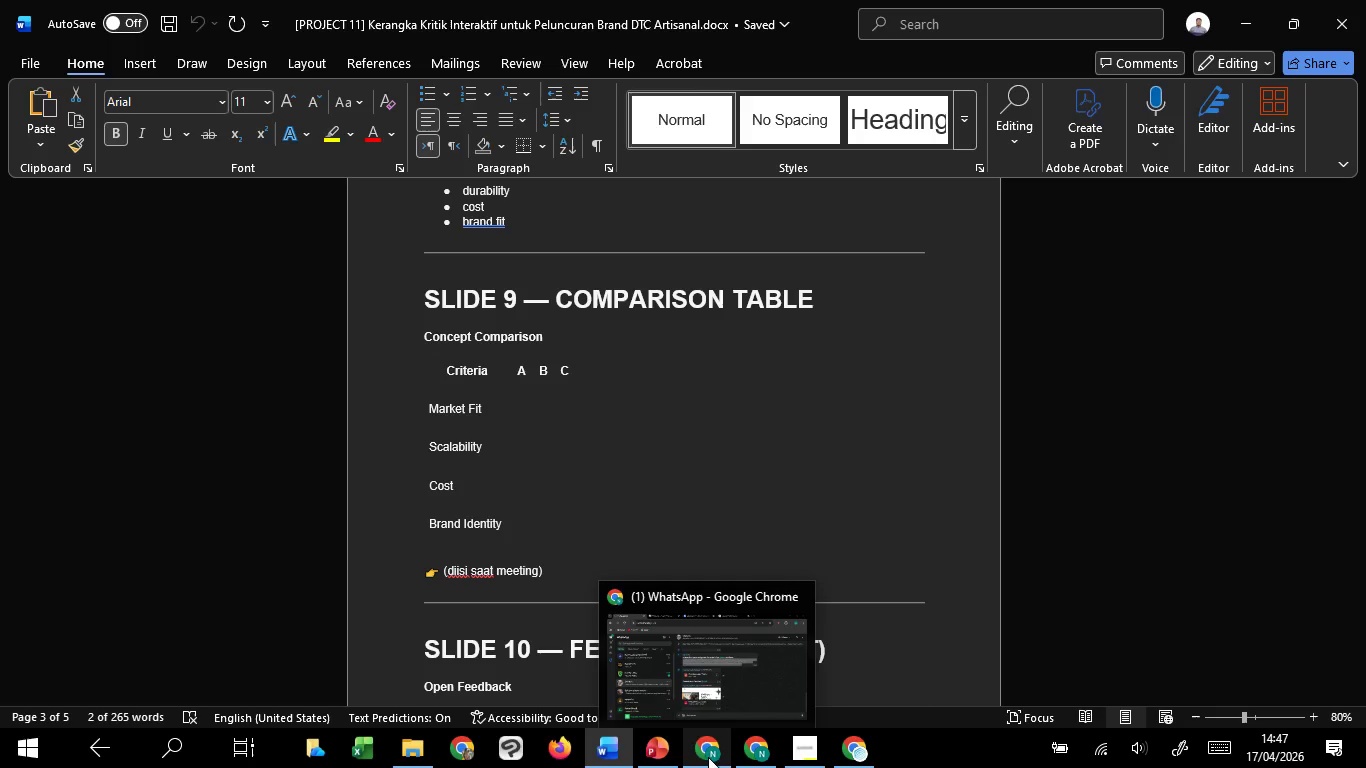 
left_click([661, 709])
 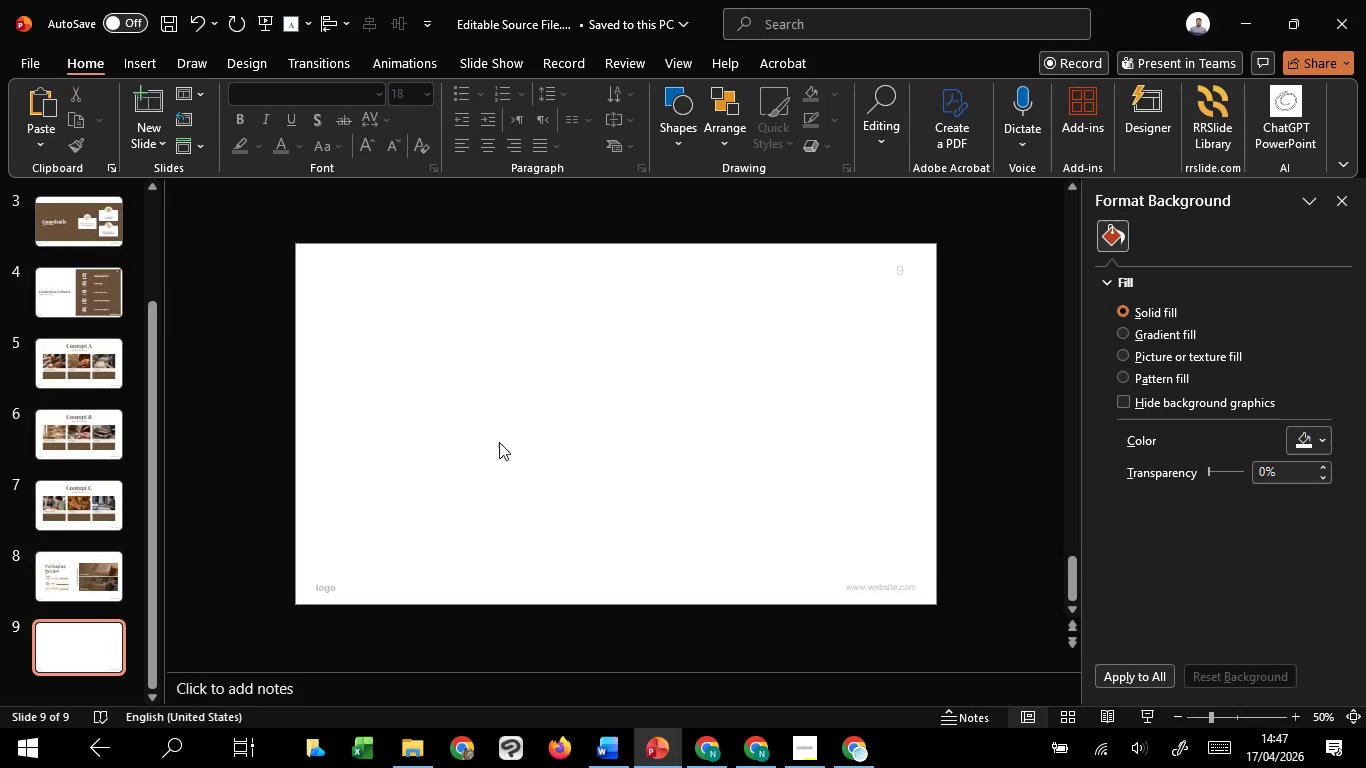 
left_click([500, 432])
 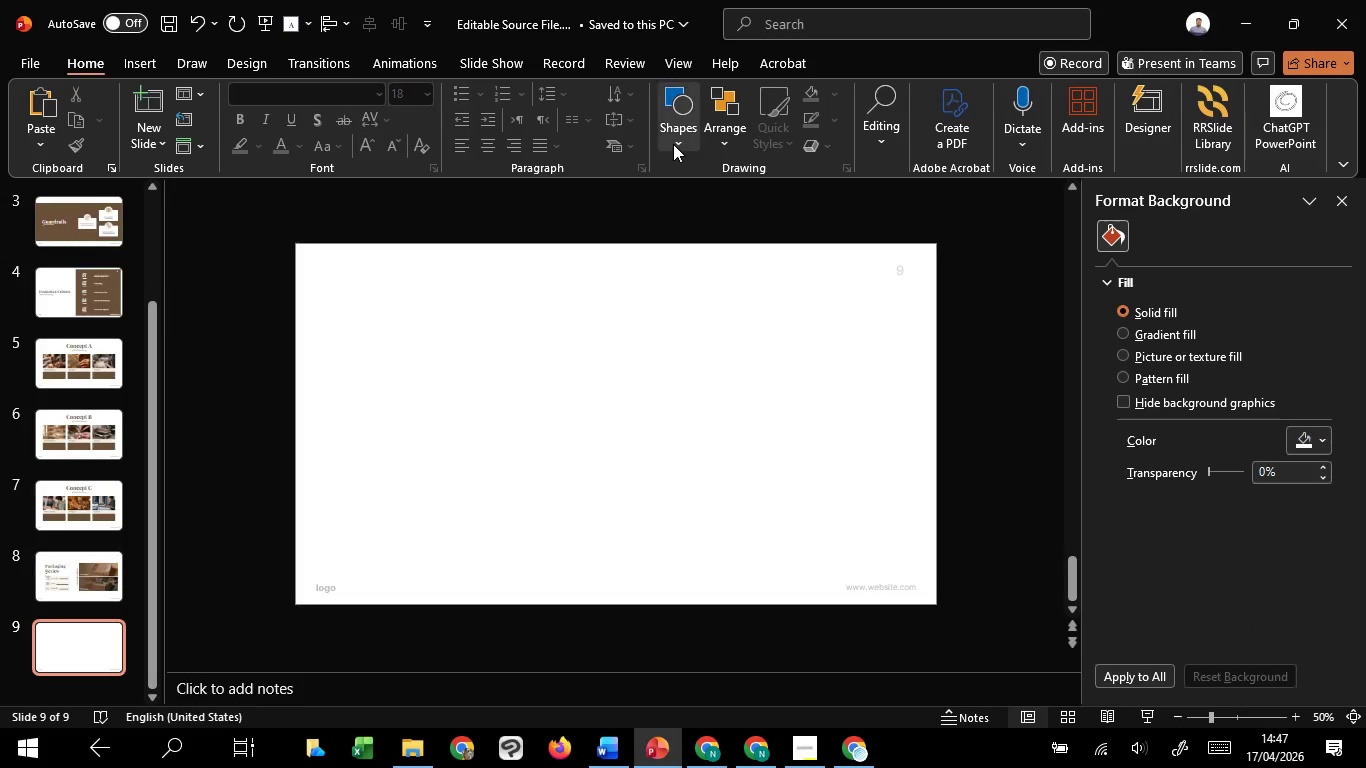 
left_click([673, 144])
 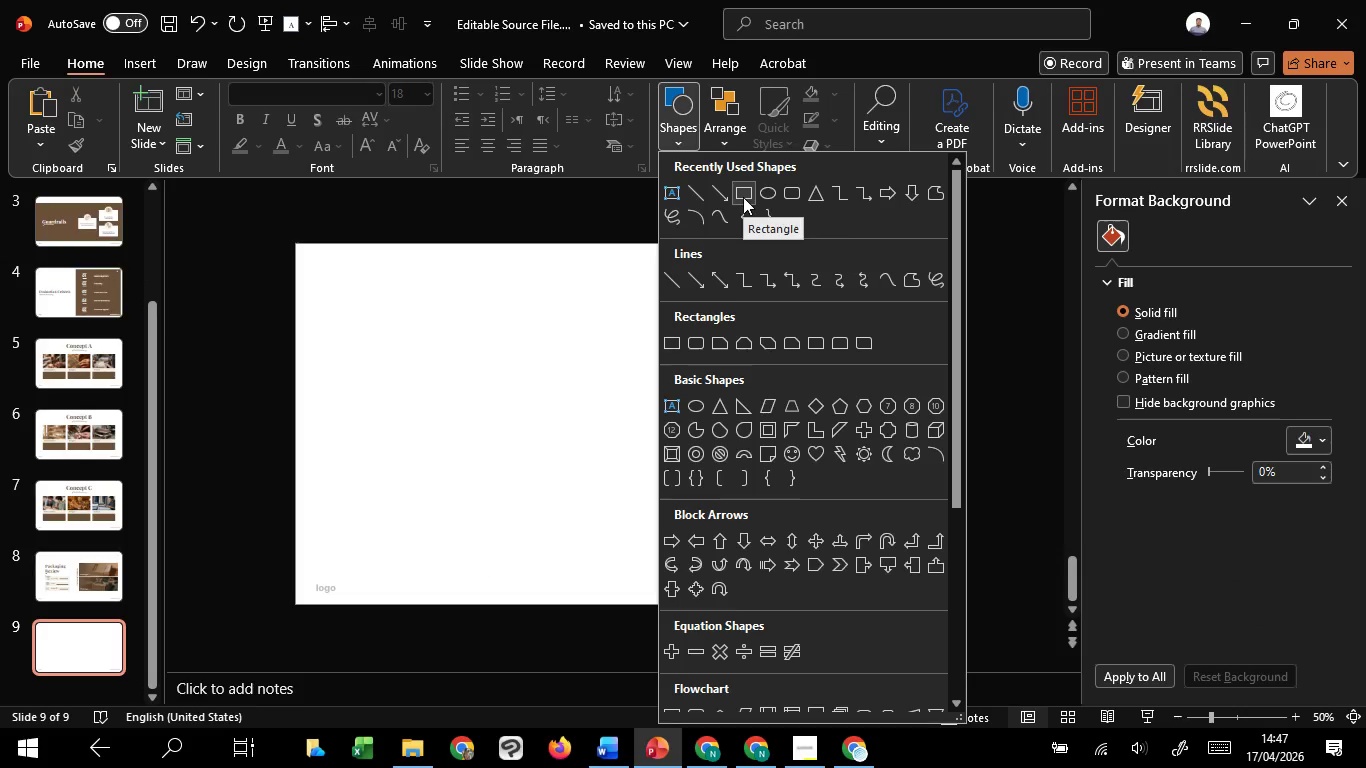 
left_click([743, 197])
 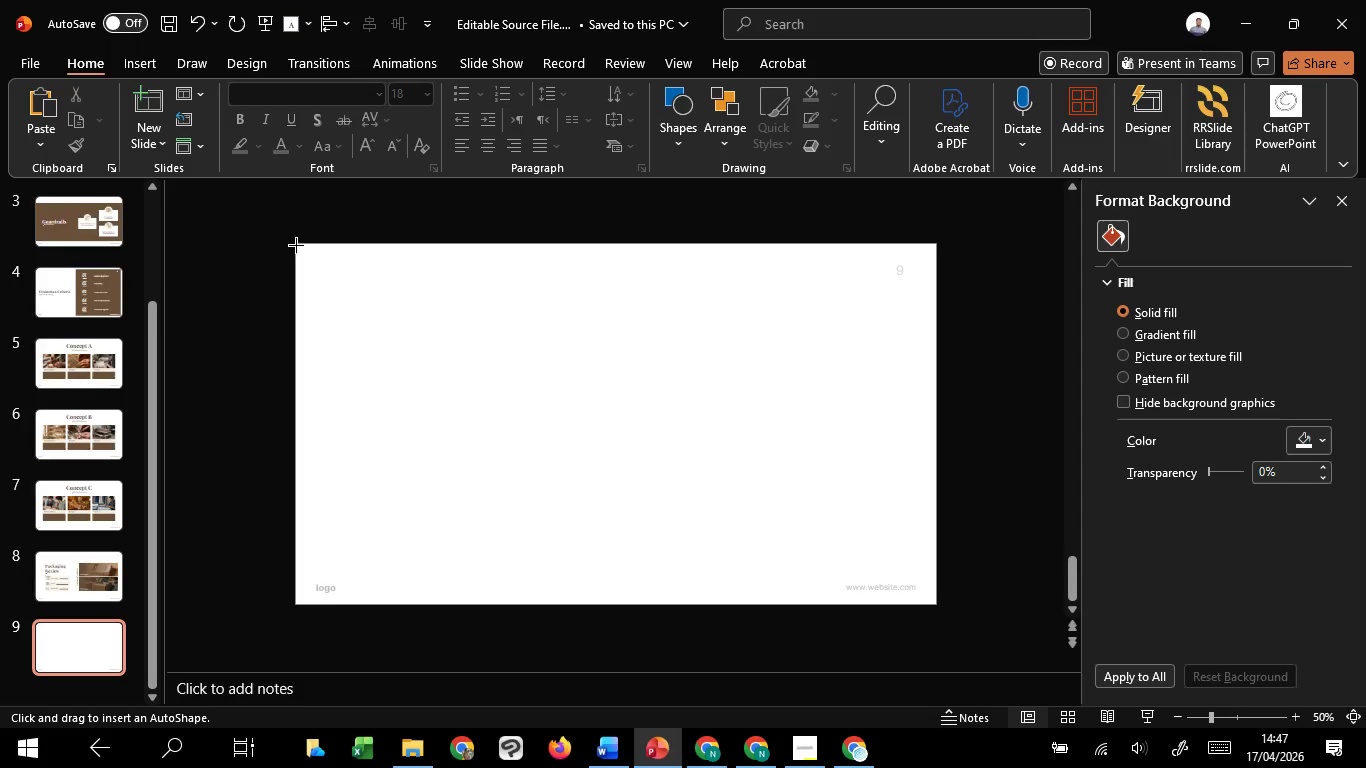 
left_click_drag(start_coordinate=[296, 245], to_coordinate=[946, 351])
 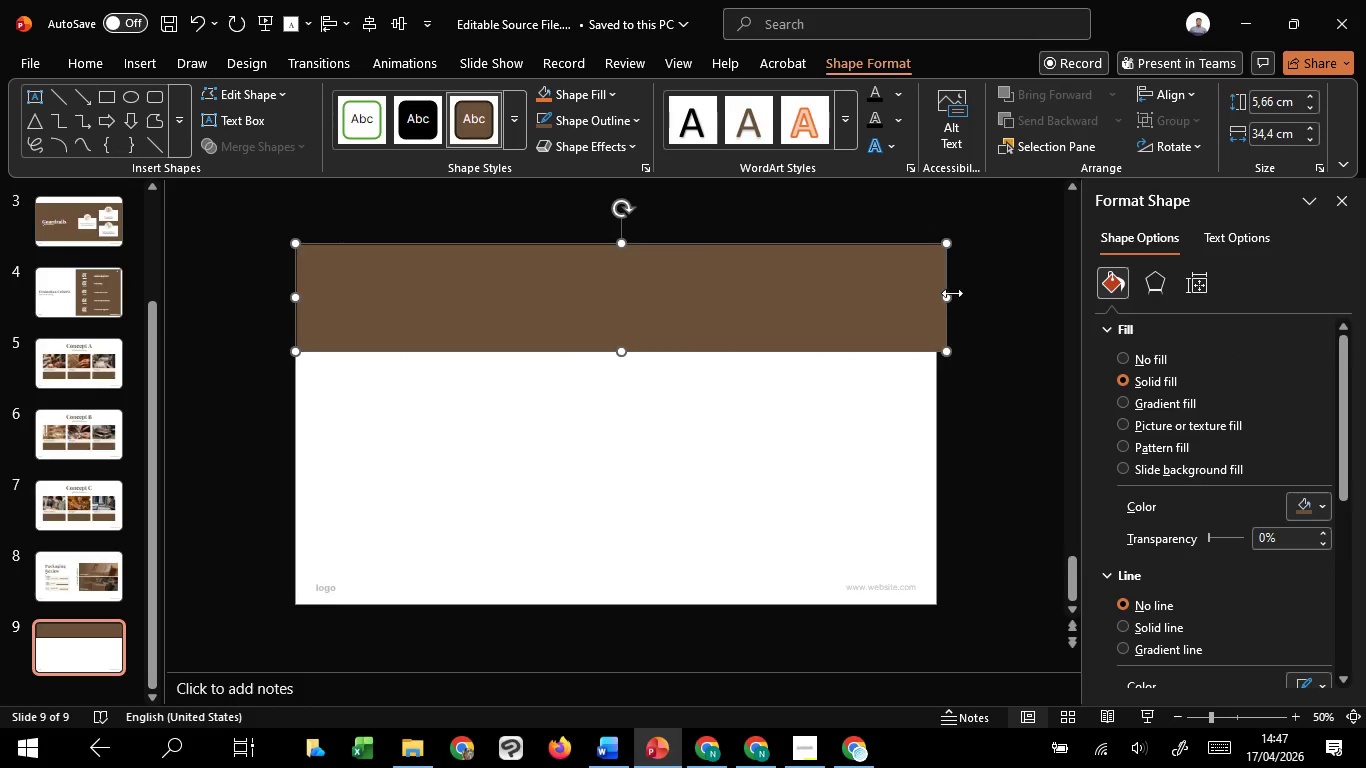 
left_click_drag(start_coordinate=[950, 293], to_coordinate=[938, 296])
 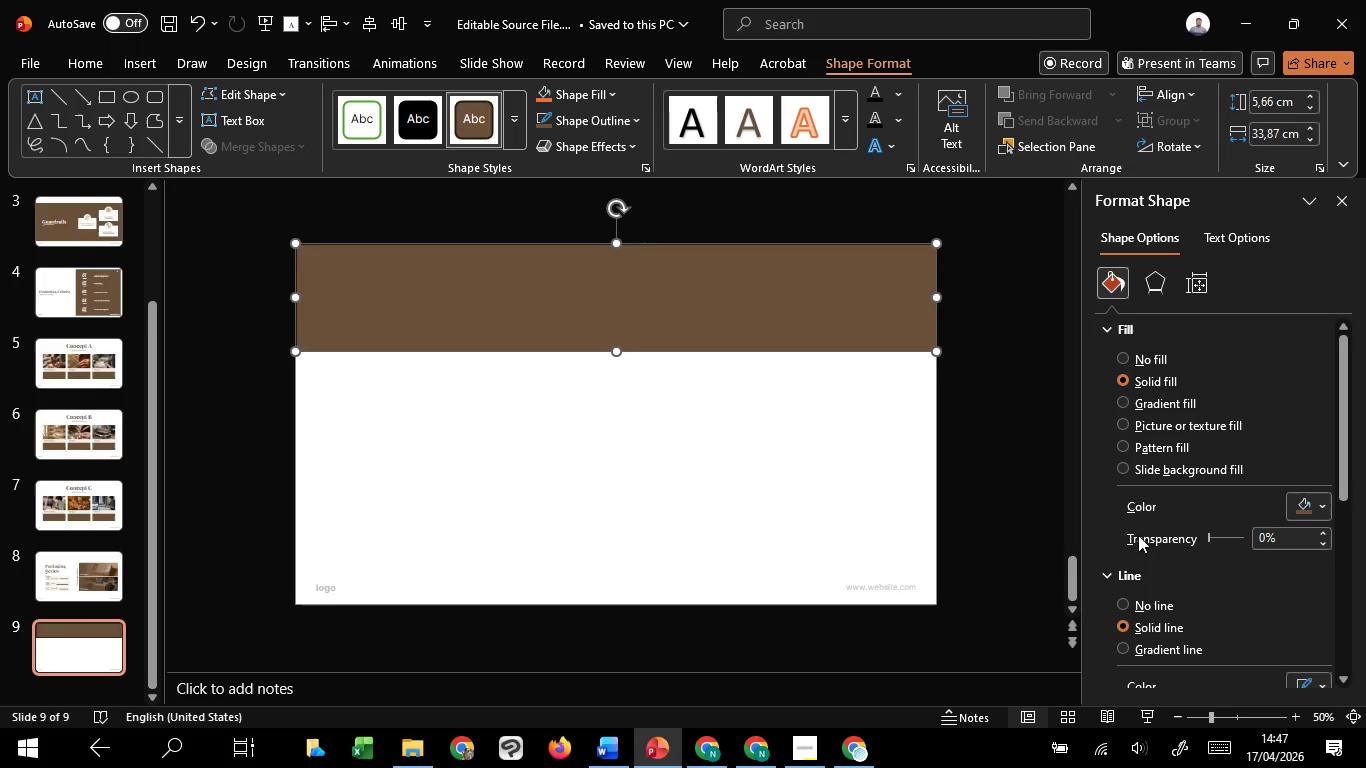 
left_click([1133, 604])
 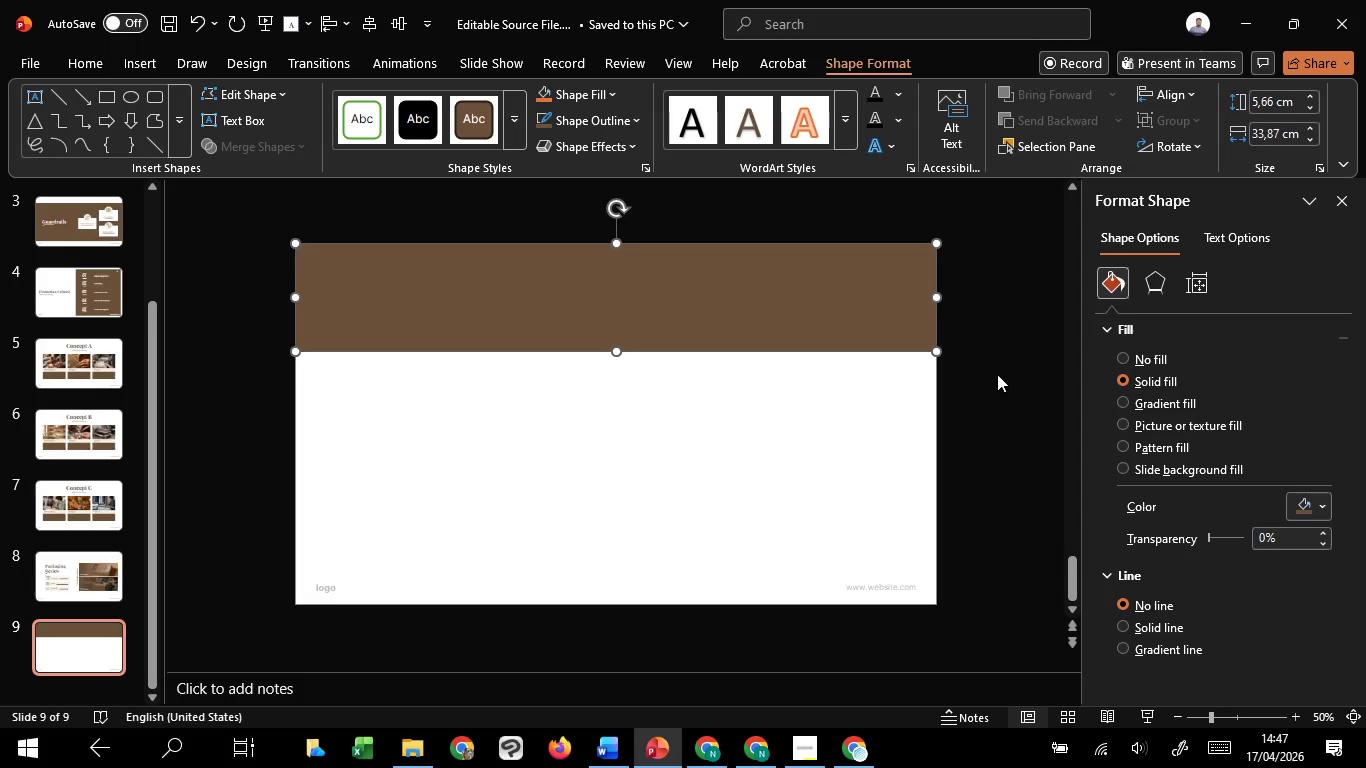 
left_click([997, 374])
 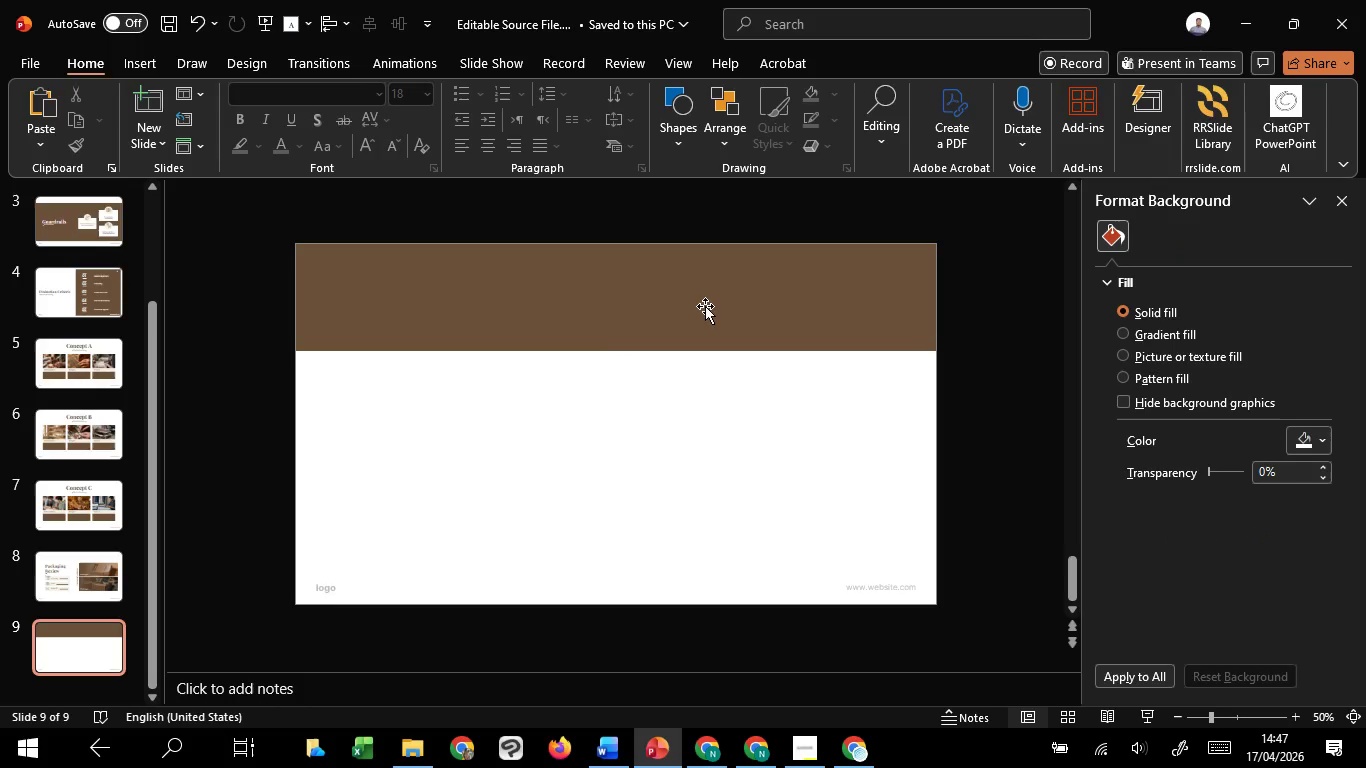 
left_click([704, 305])
 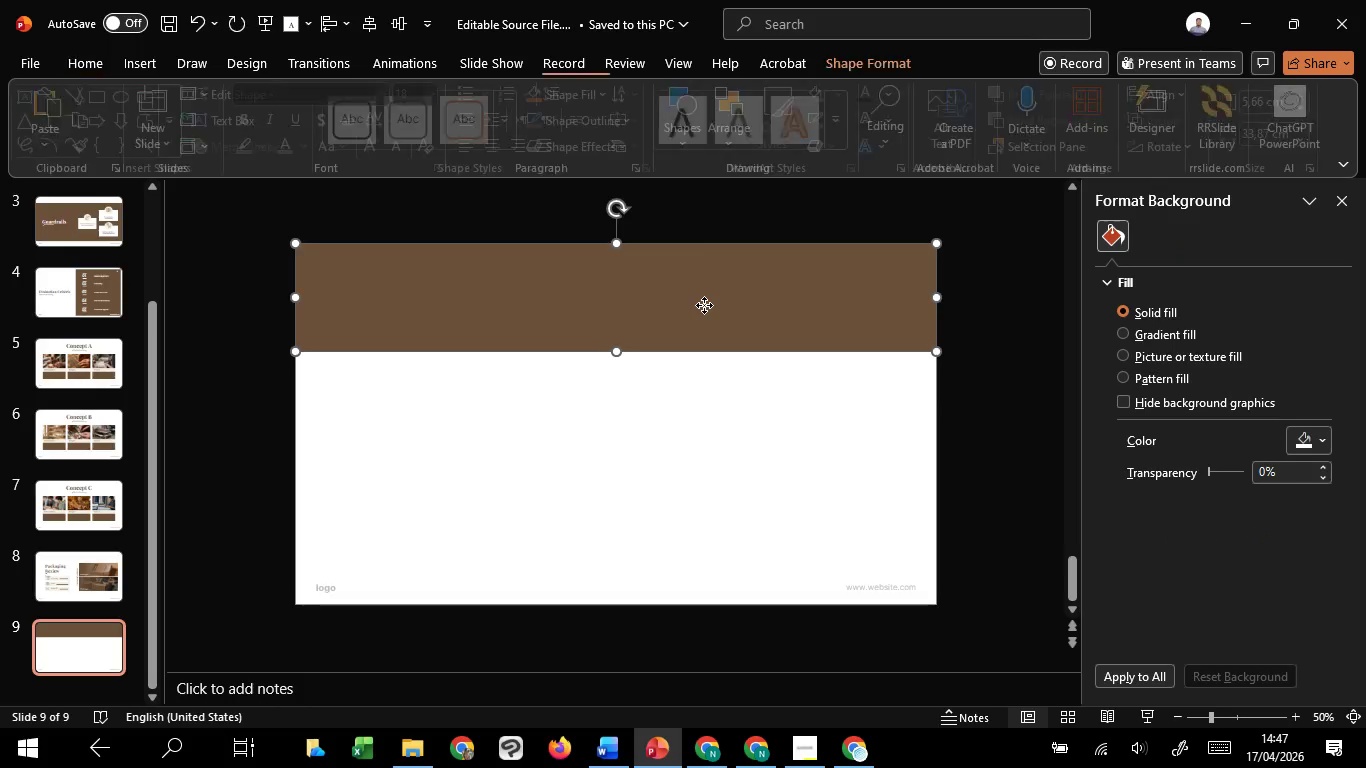 
hold_key(key=ControlLeft, duration=2.28)
hold_key(key=ShiftLeft, duration=1.51)
left_click_drag(start_coordinate=[704, 305], to_coordinate=[693, 437])
 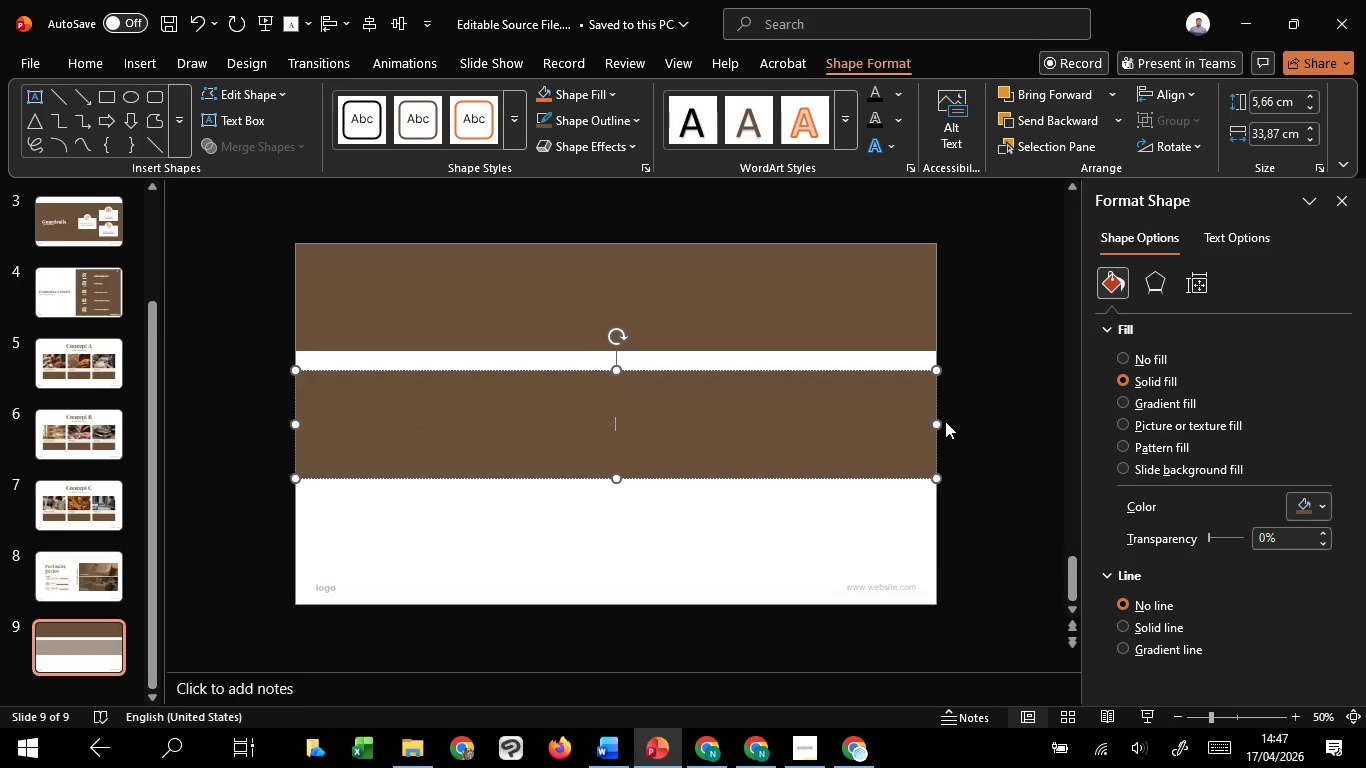 
hold_key(key=ShiftLeft, duration=0.33)
 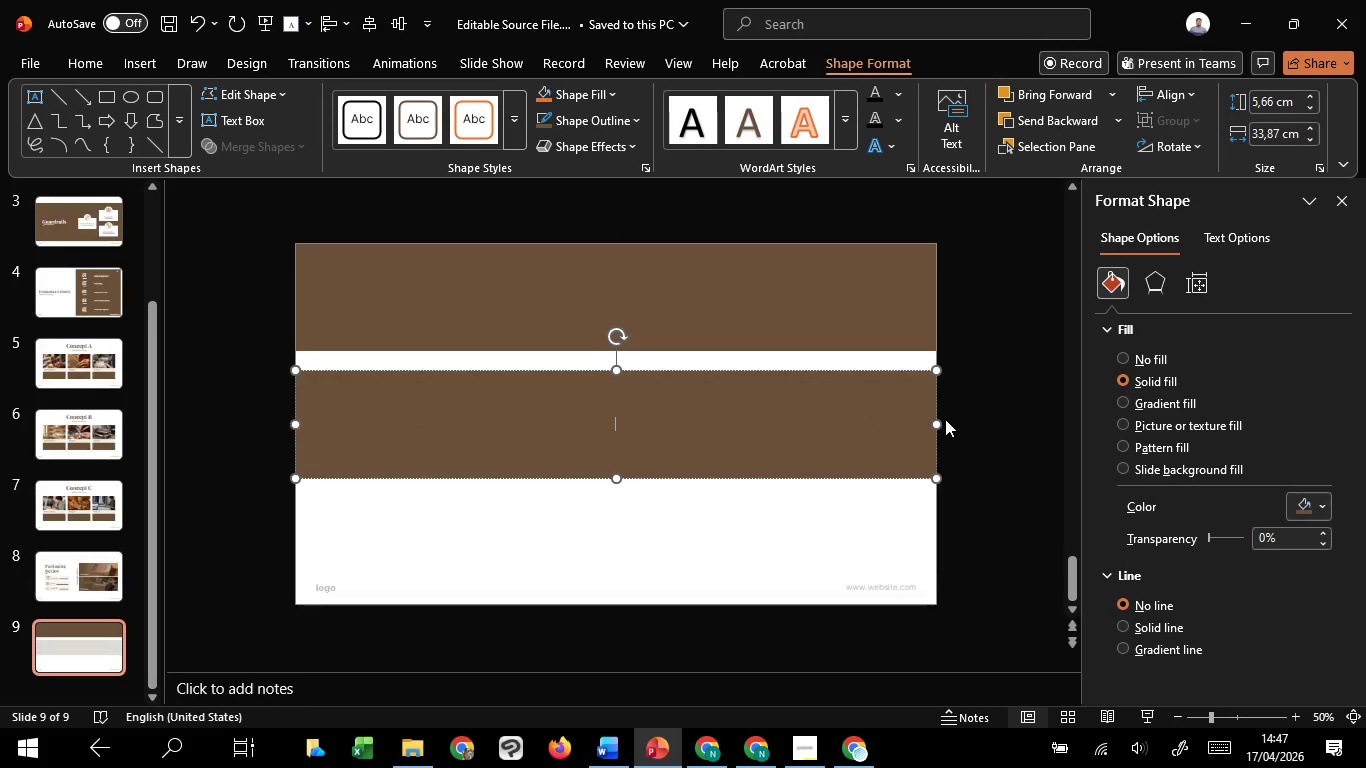 
hold_key(key=ControlLeft, duration=4.22)
hold_key(key=ShiftLeft, duration=1.52)
left_click_drag(start_coordinate=[939, 427], to_coordinate=[884, 427])
 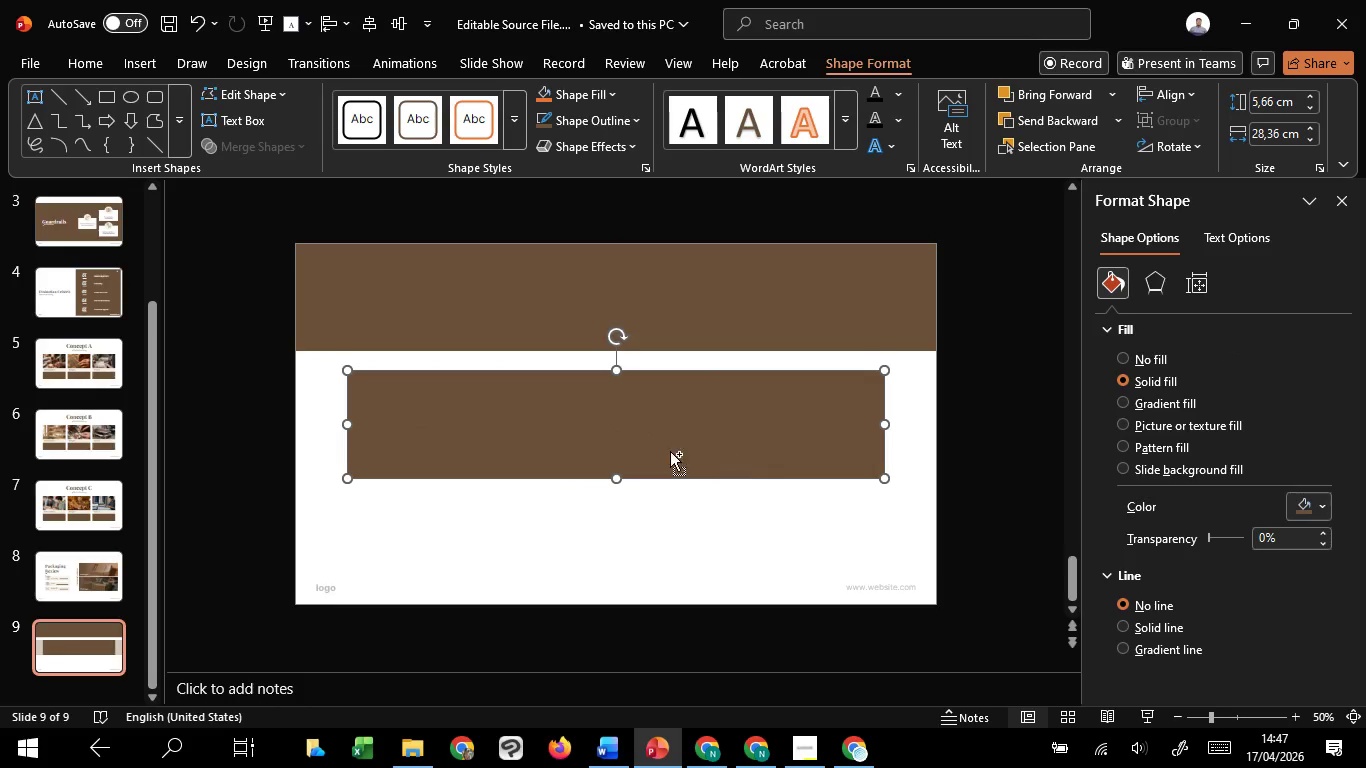 
hold_key(key=ShiftLeft, duration=1.5)
left_click_drag(start_coordinate=[614, 369], to_coordinate=[634, 324])
 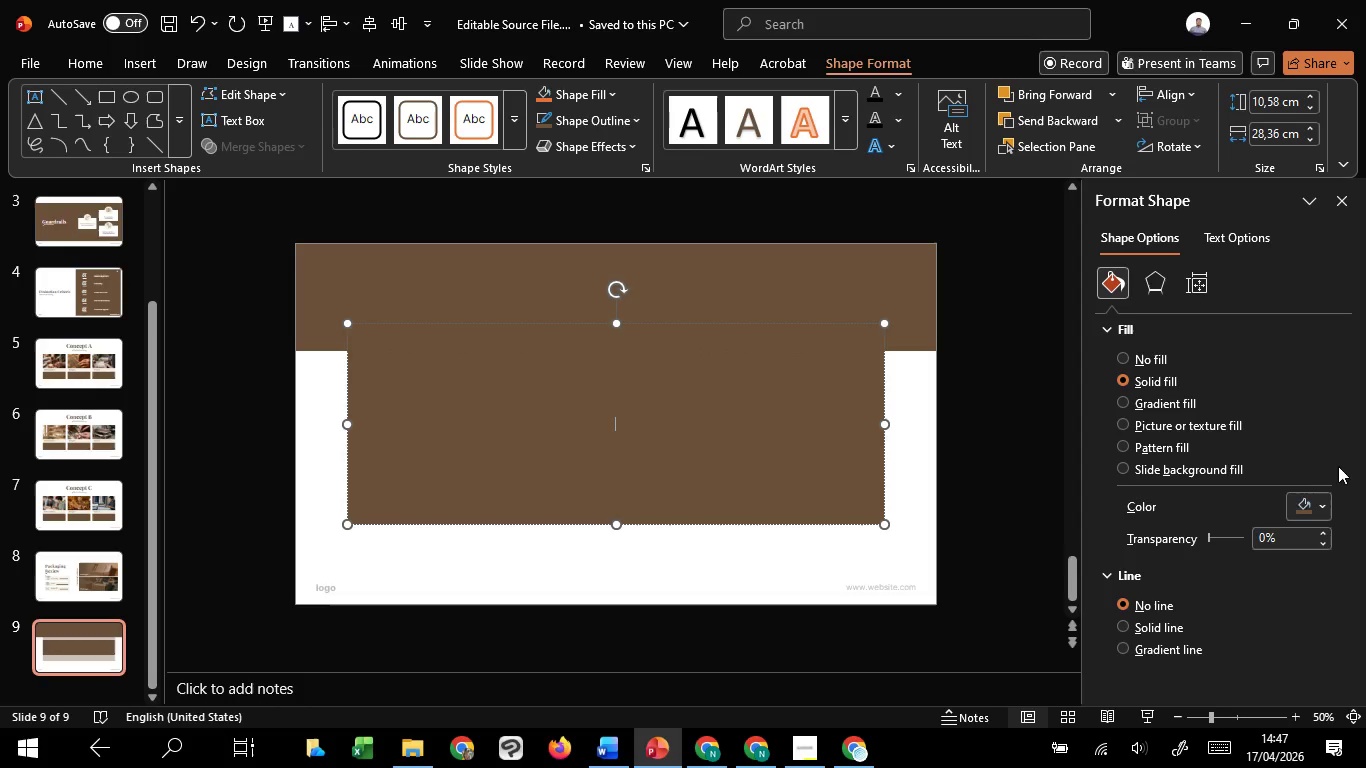 
hold_key(key=ShiftLeft, duration=0.8)
 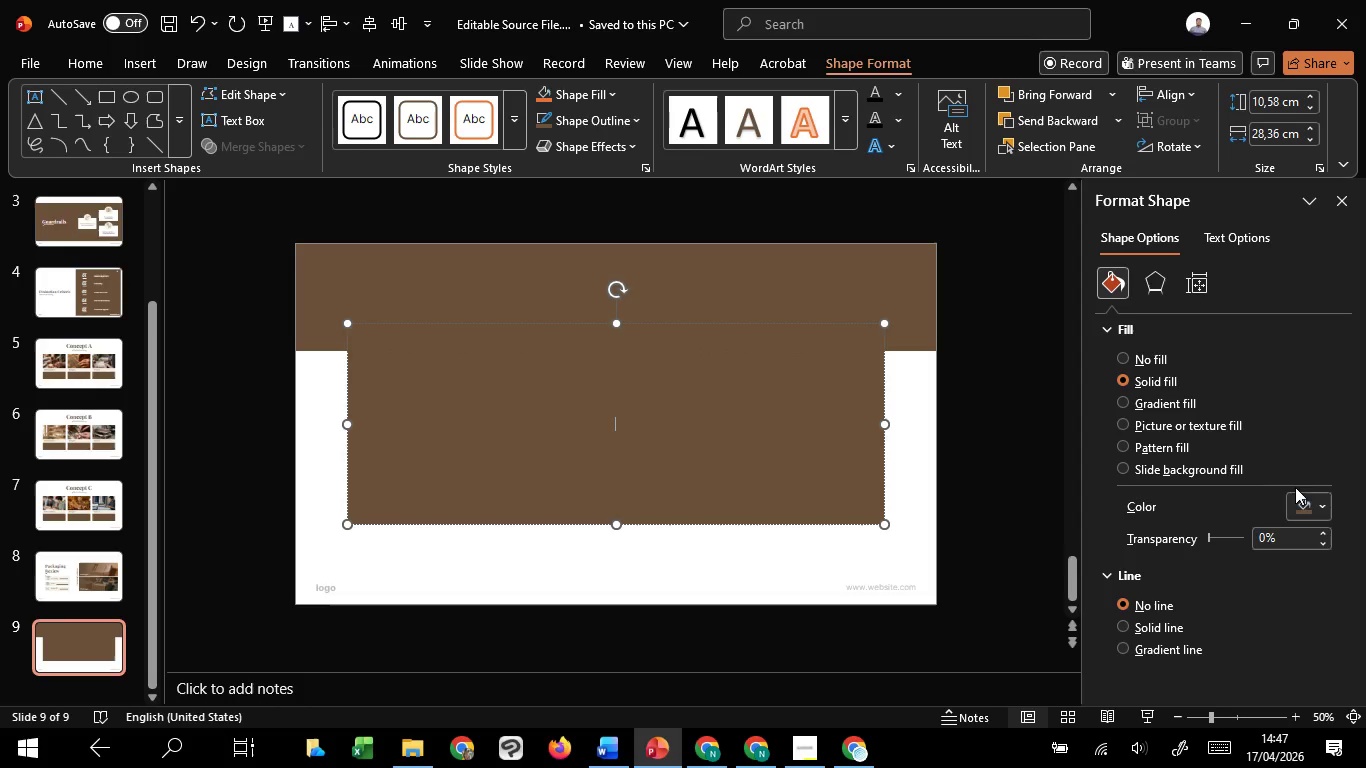 
hold_key(key=ShiftLeft, duration=5.84)
left_click([1306, 502])
 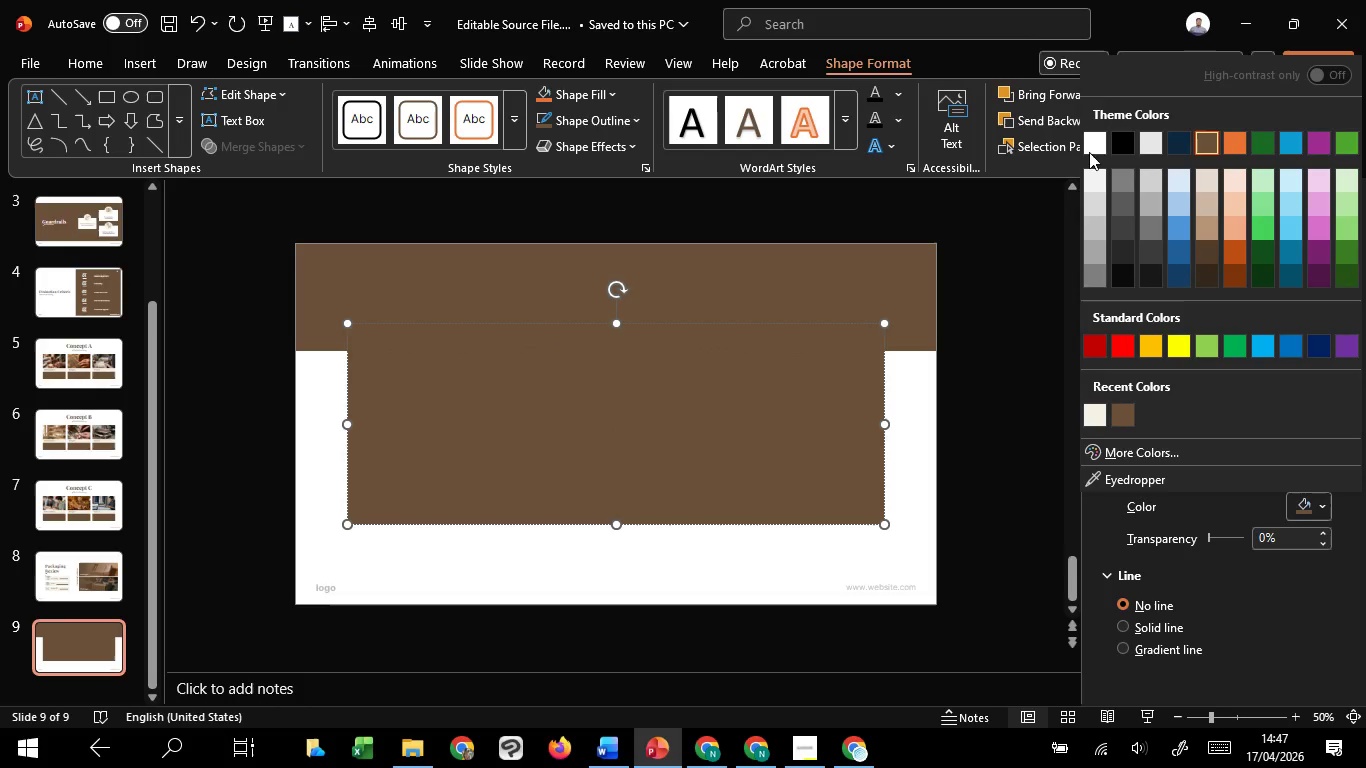 
left_click([1090, 143])
 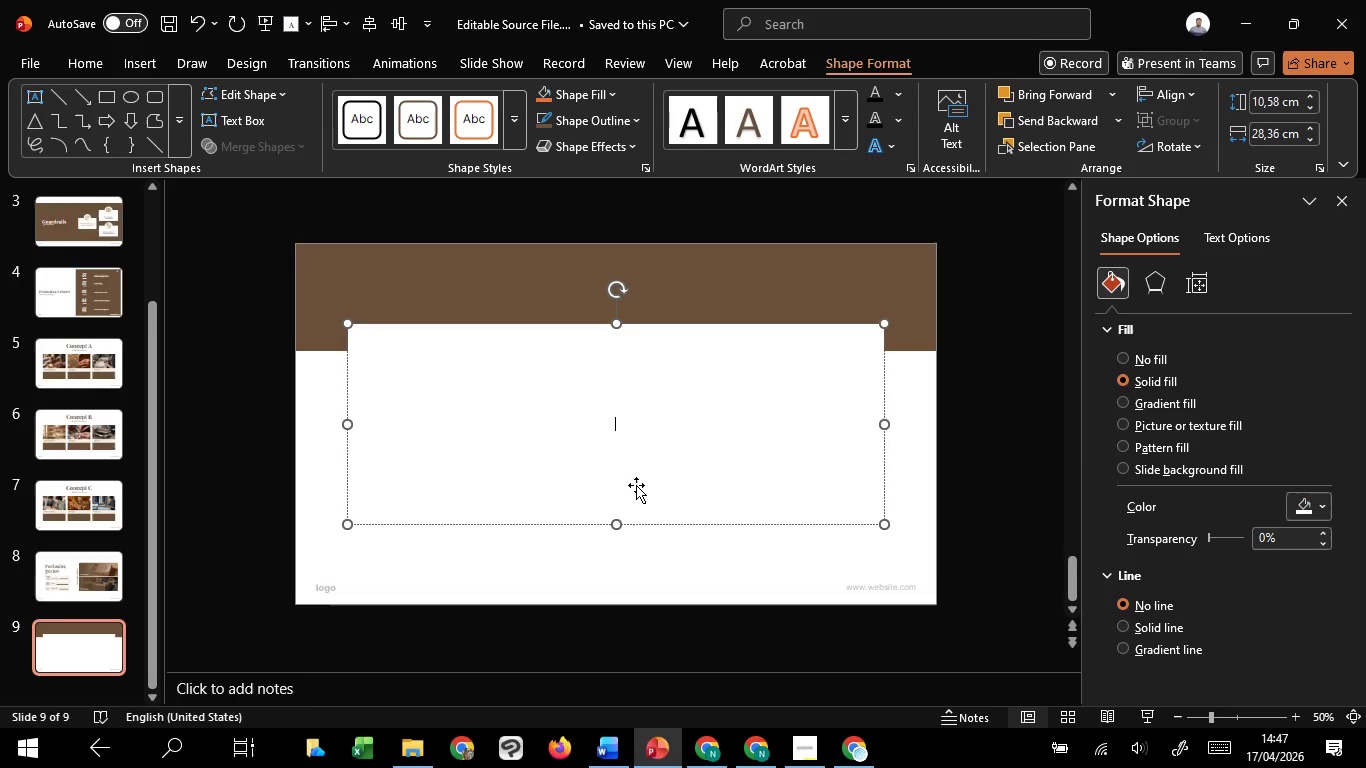 
hold_key(key=ControlLeft, duration=0.66)
 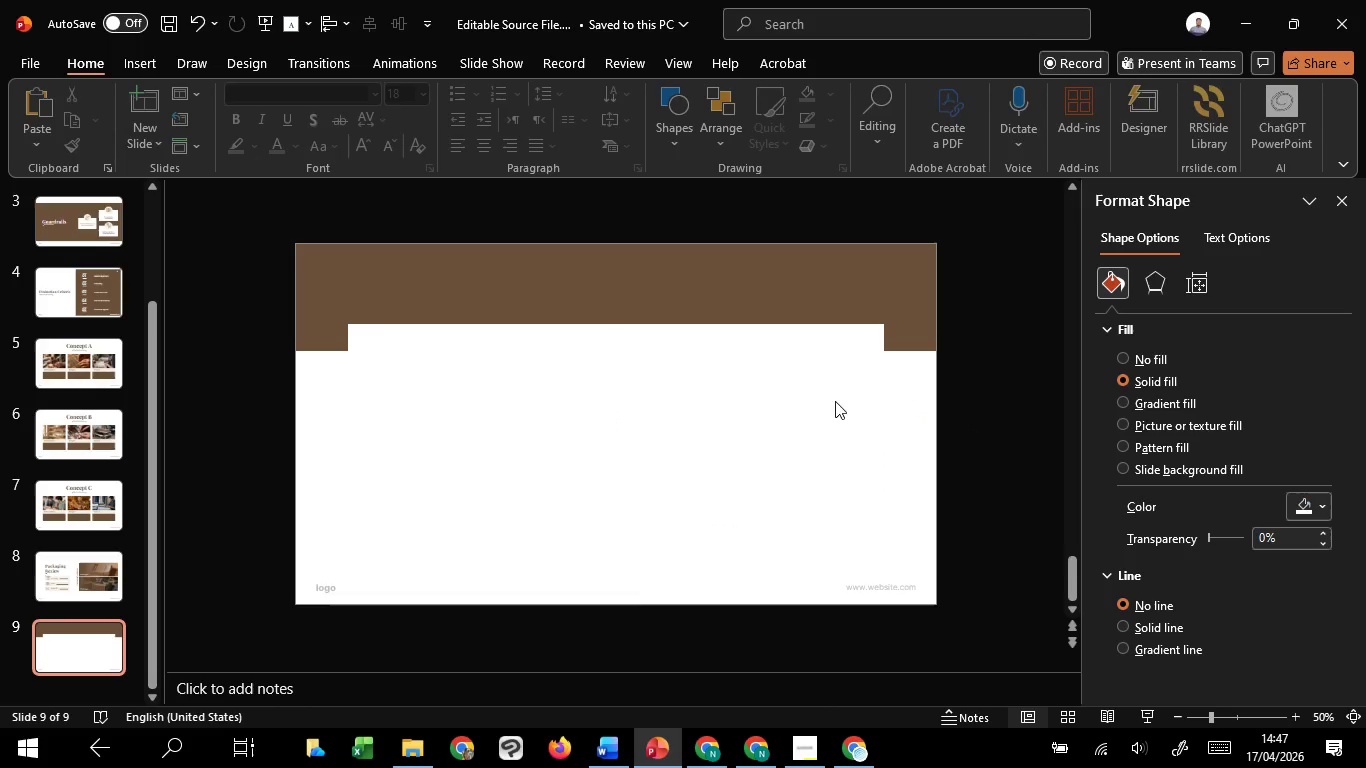 
hold_key(key=ControlLeft, duration=2.12)
left_click([940, 400])
 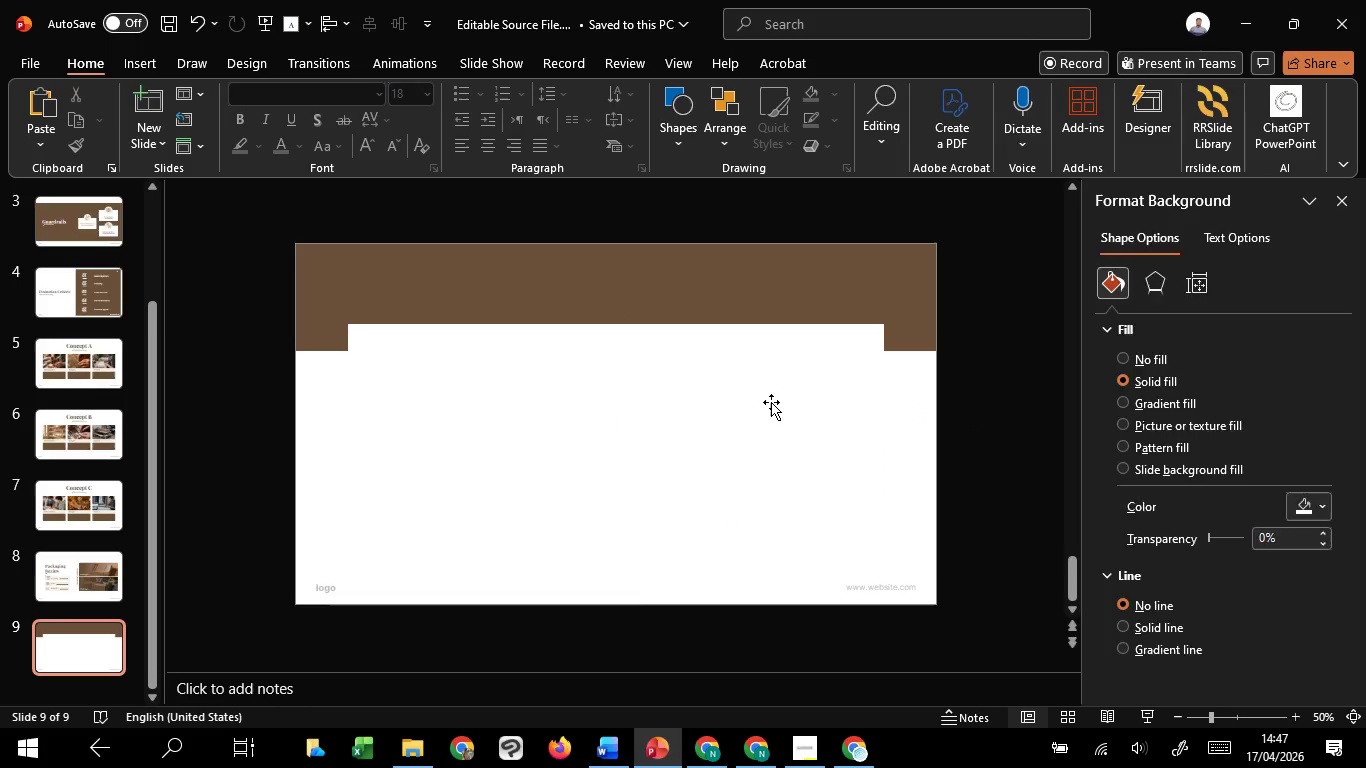 
left_click([771, 402])
 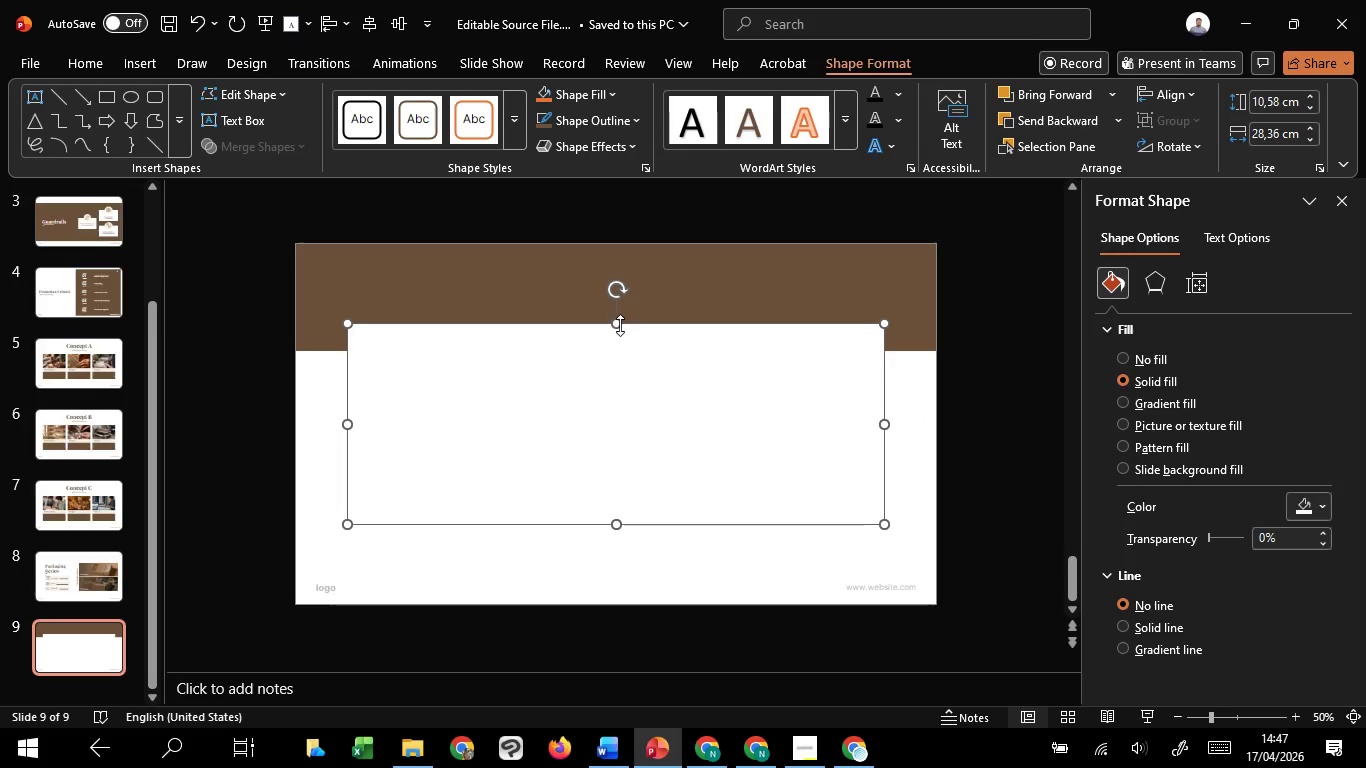 
left_click_drag(start_coordinate=[613, 323], to_coordinate=[626, 302])
 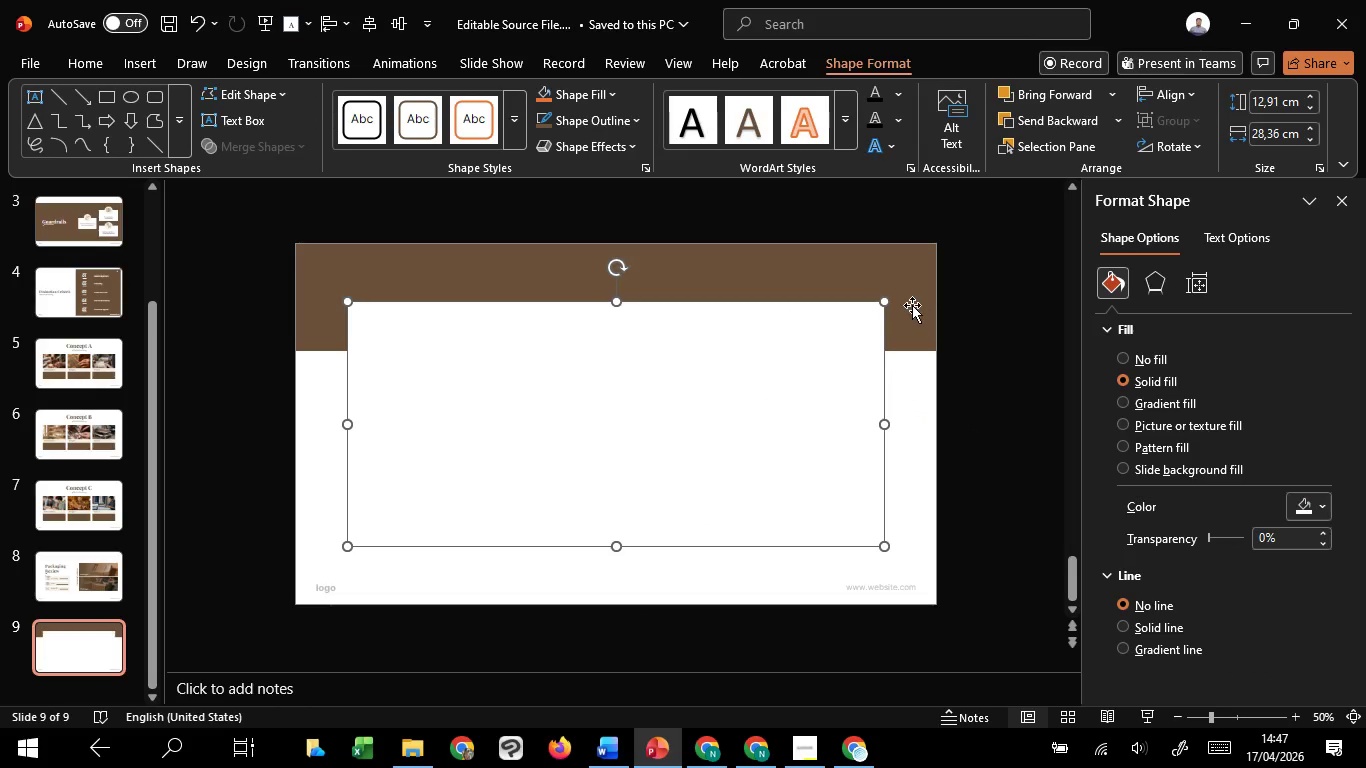 
hold_key(key=ControlLeft, duration=1.7)
 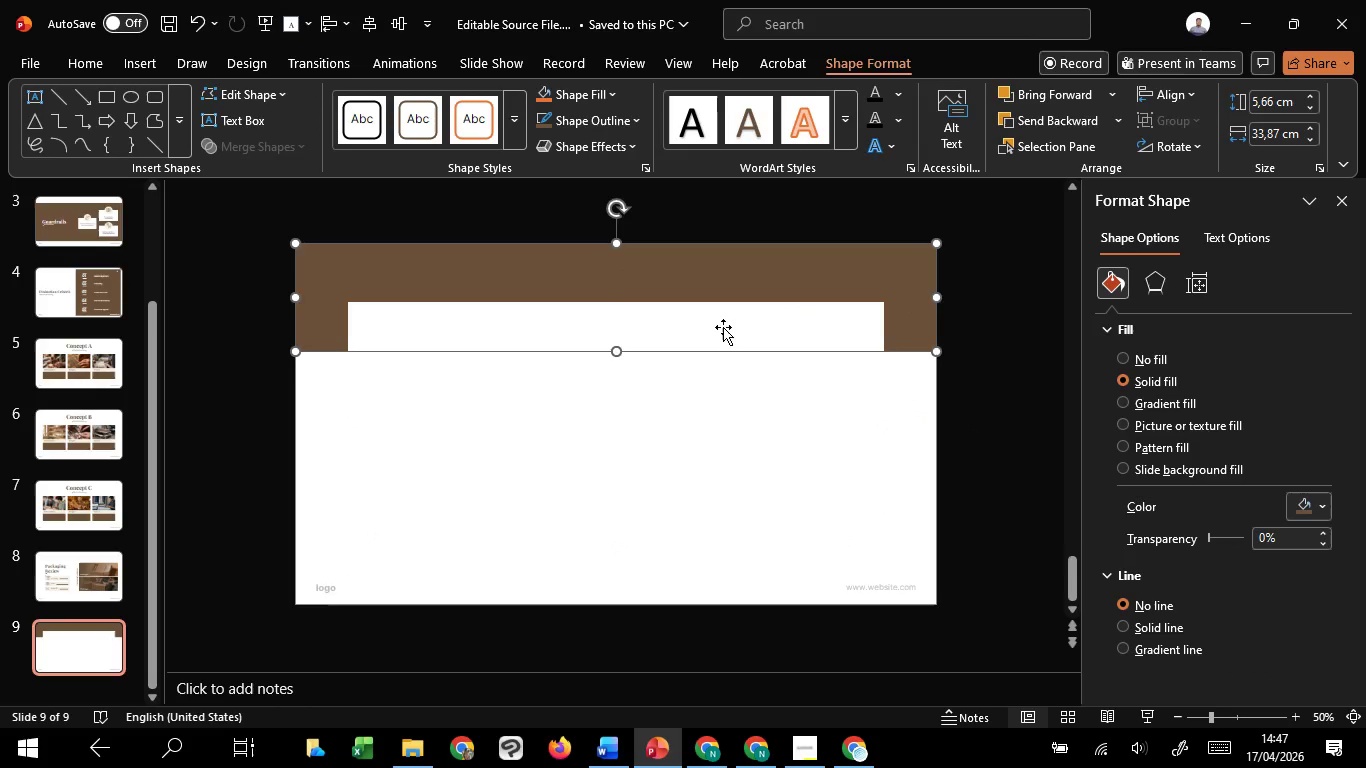 
hold_key(key=ShiftLeft, duration=1.51)
 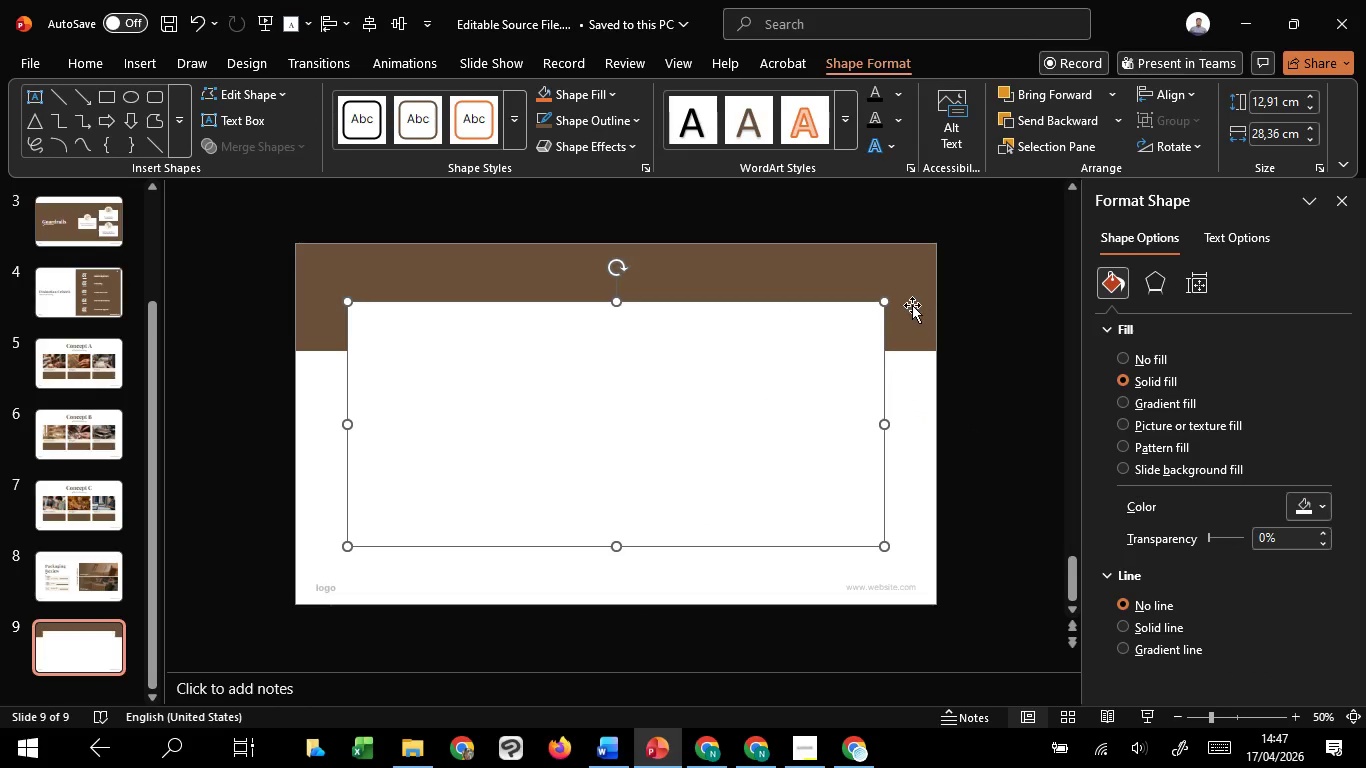 
hold_key(key=ShiftLeft, duration=25.12)
left_click([912, 305])
 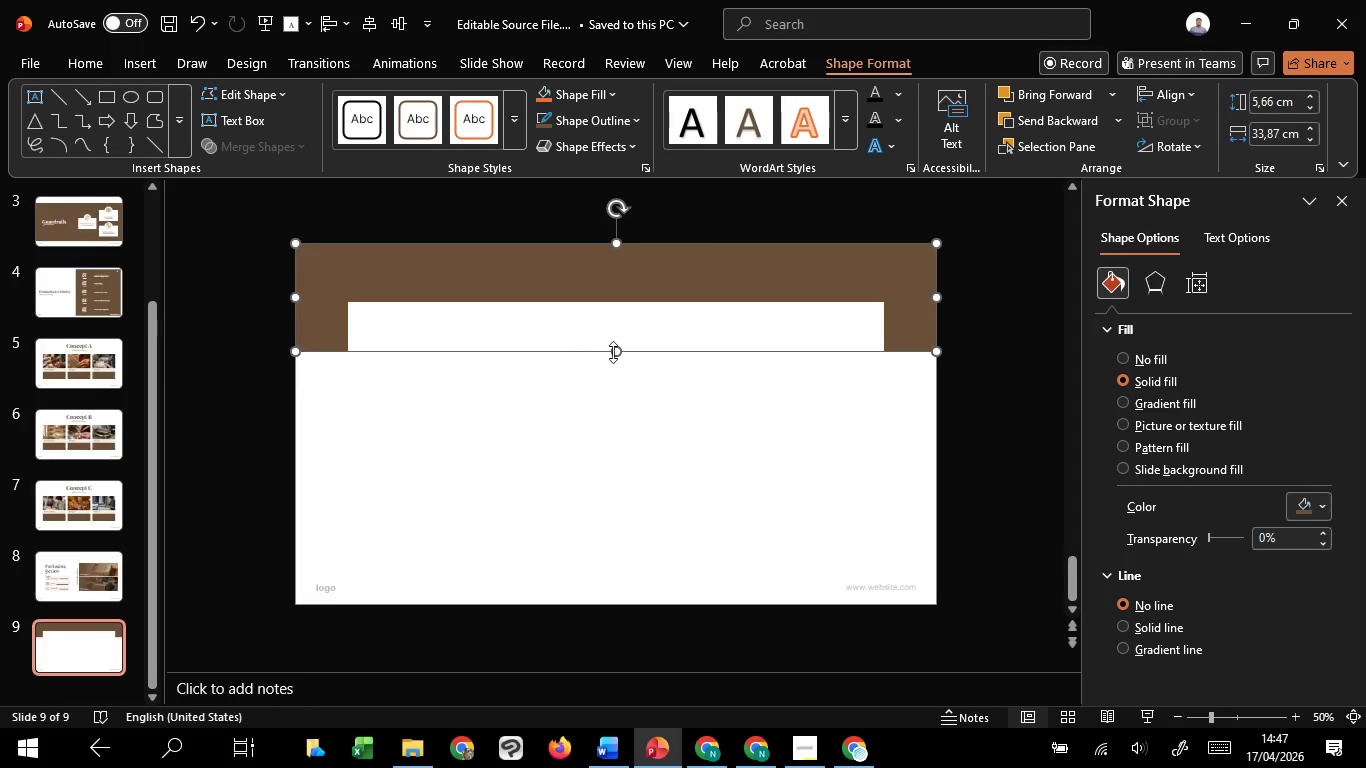 
left_click_drag(start_coordinate=[613, 352], to_coordinate=[603, 426])
 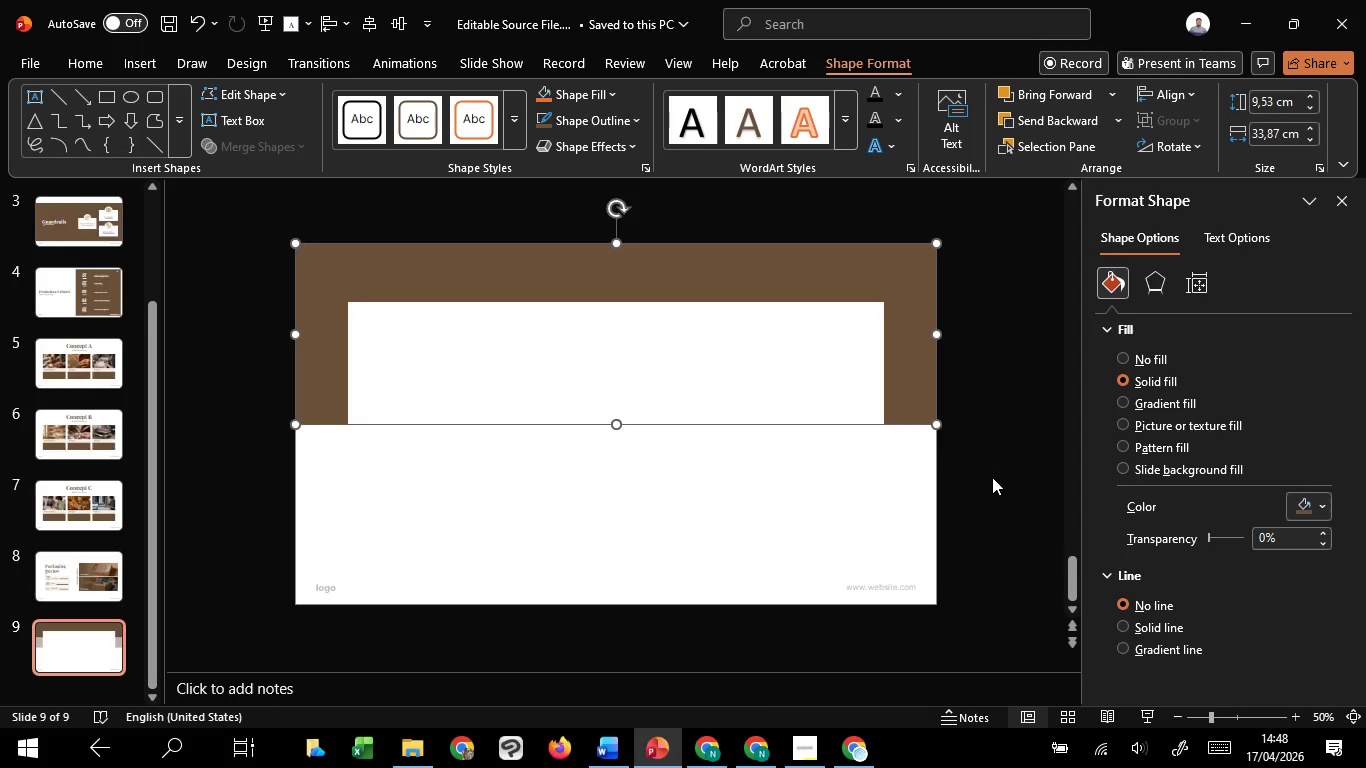 
left_click([992, 477])
 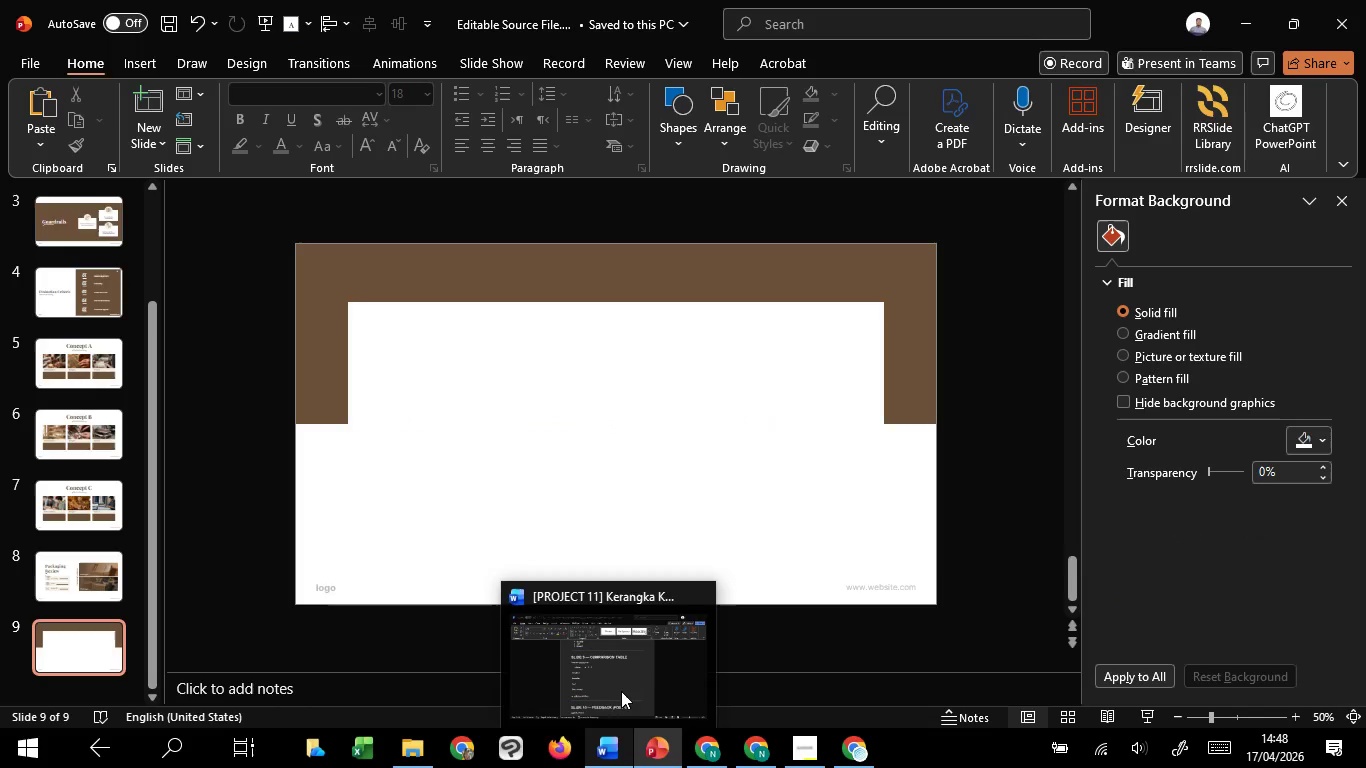 
left_click([621, 686])
 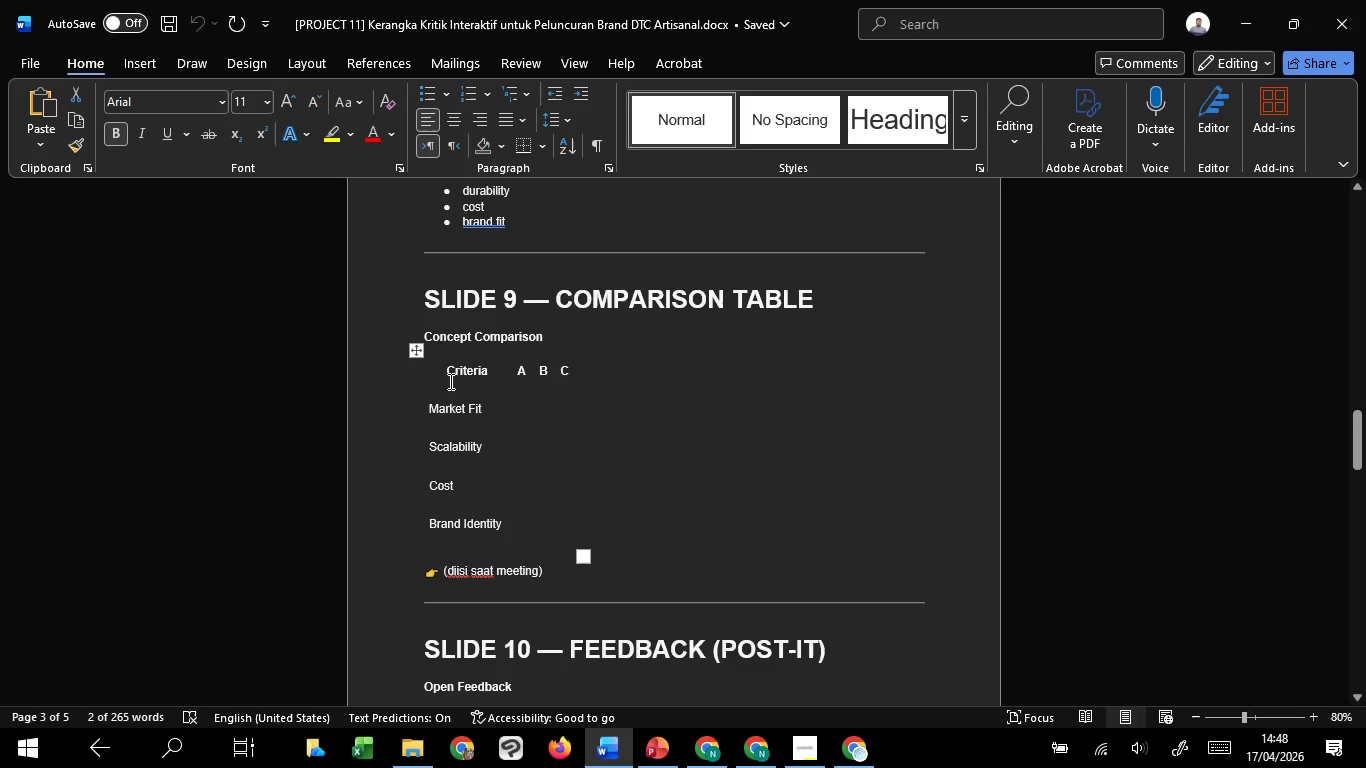 
left_click_drag(start_coordinate=[449, 376], to_coordinate=[581, 530])
 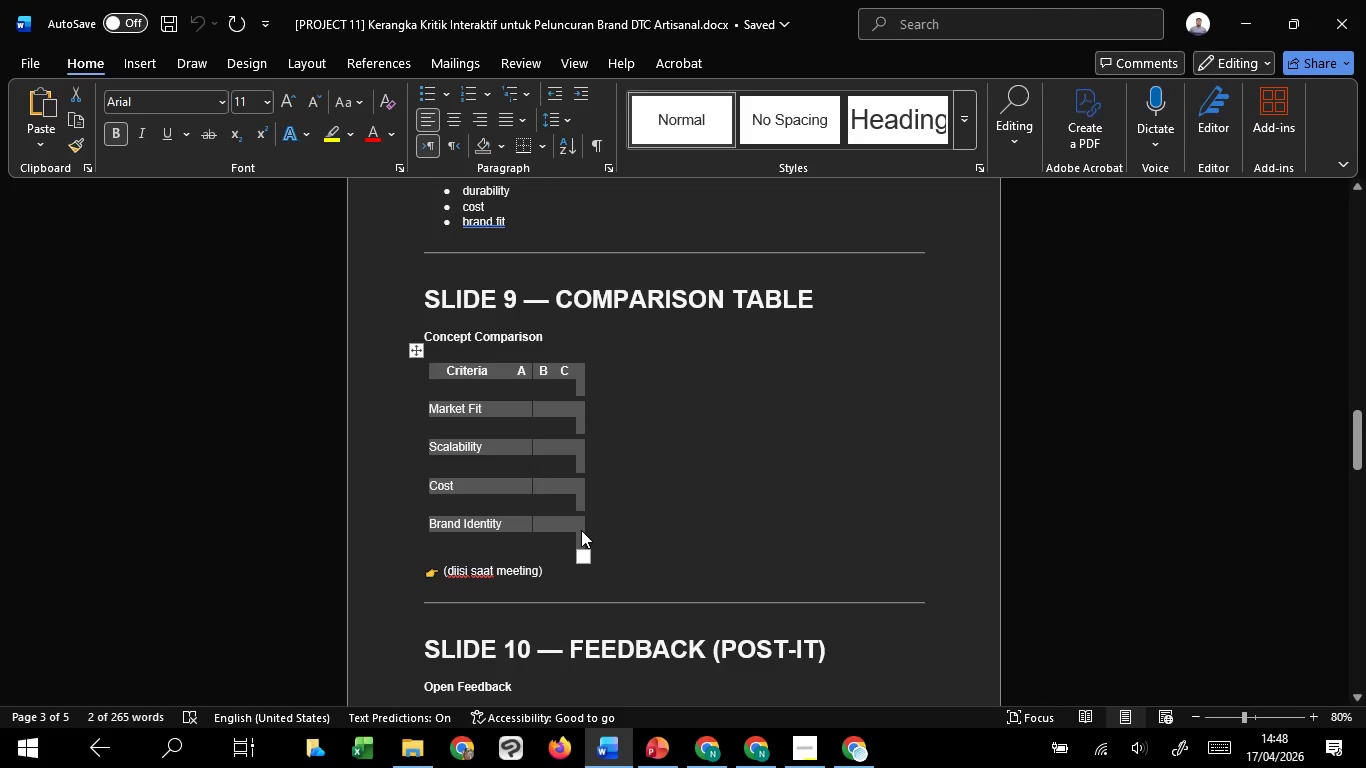 
key(Control+C)
 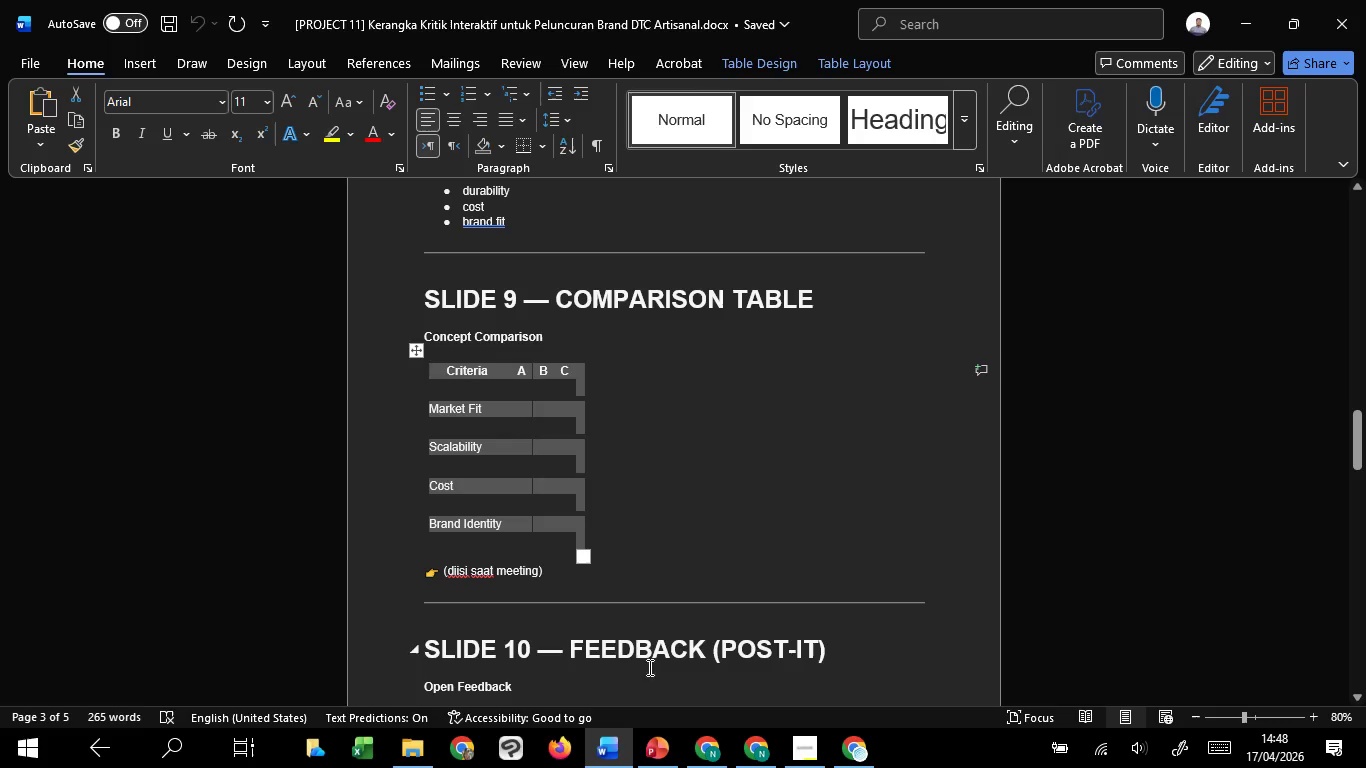 
key(Control+C)
 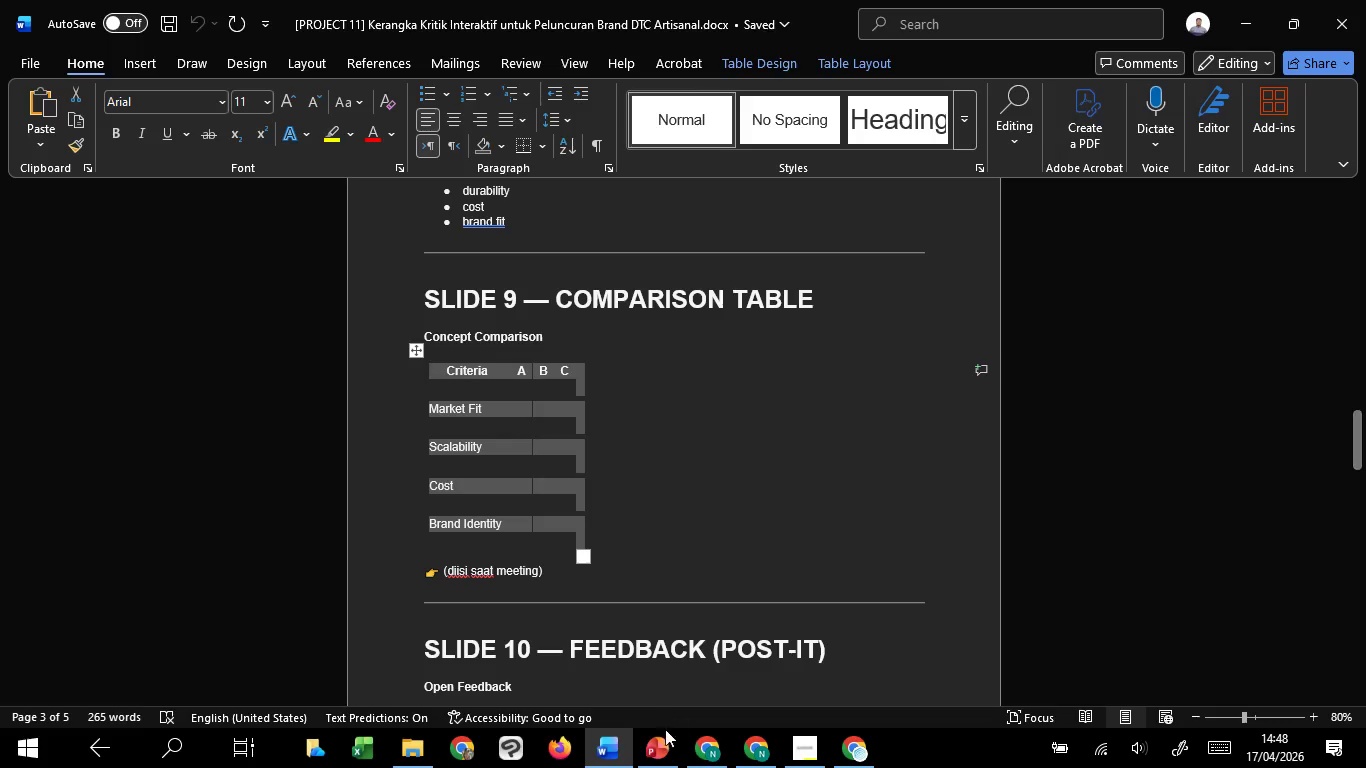 
key(Control+C)
 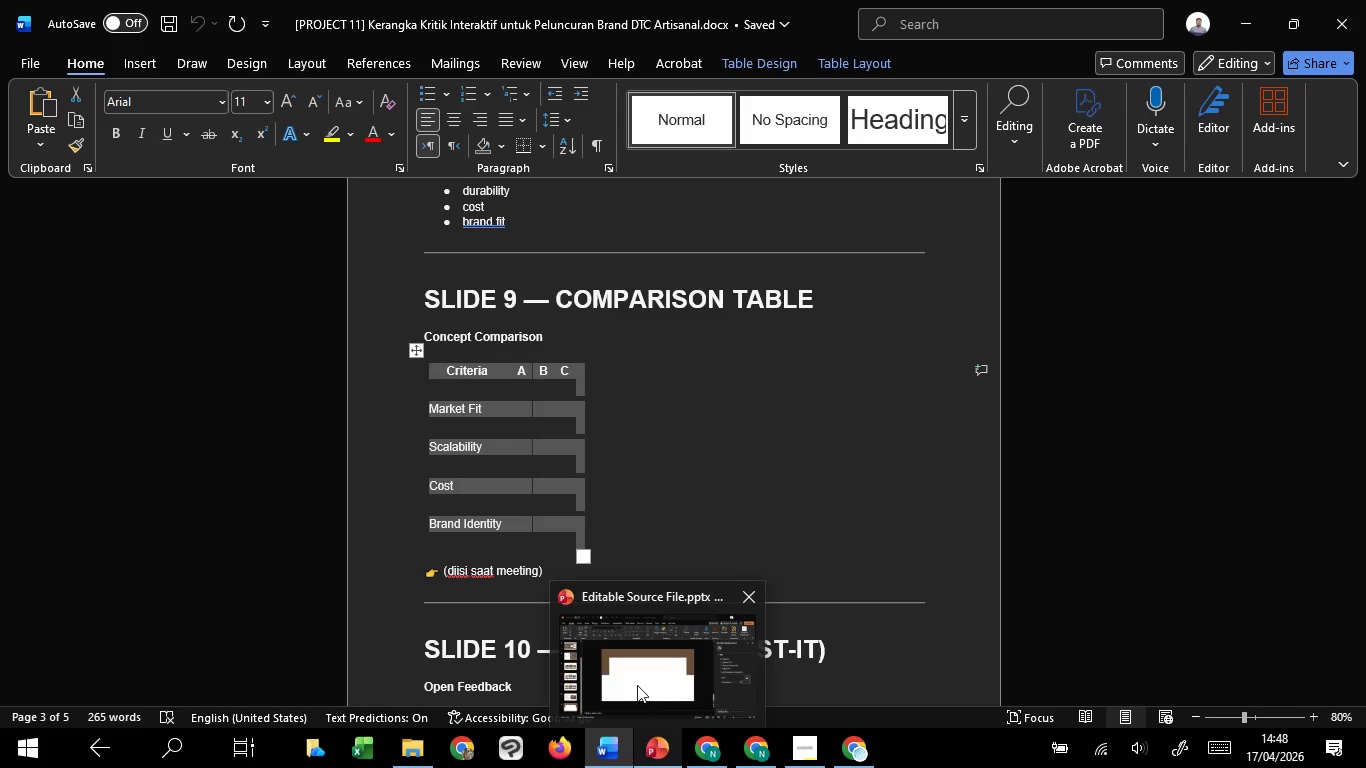 
left_click([637, 685])
 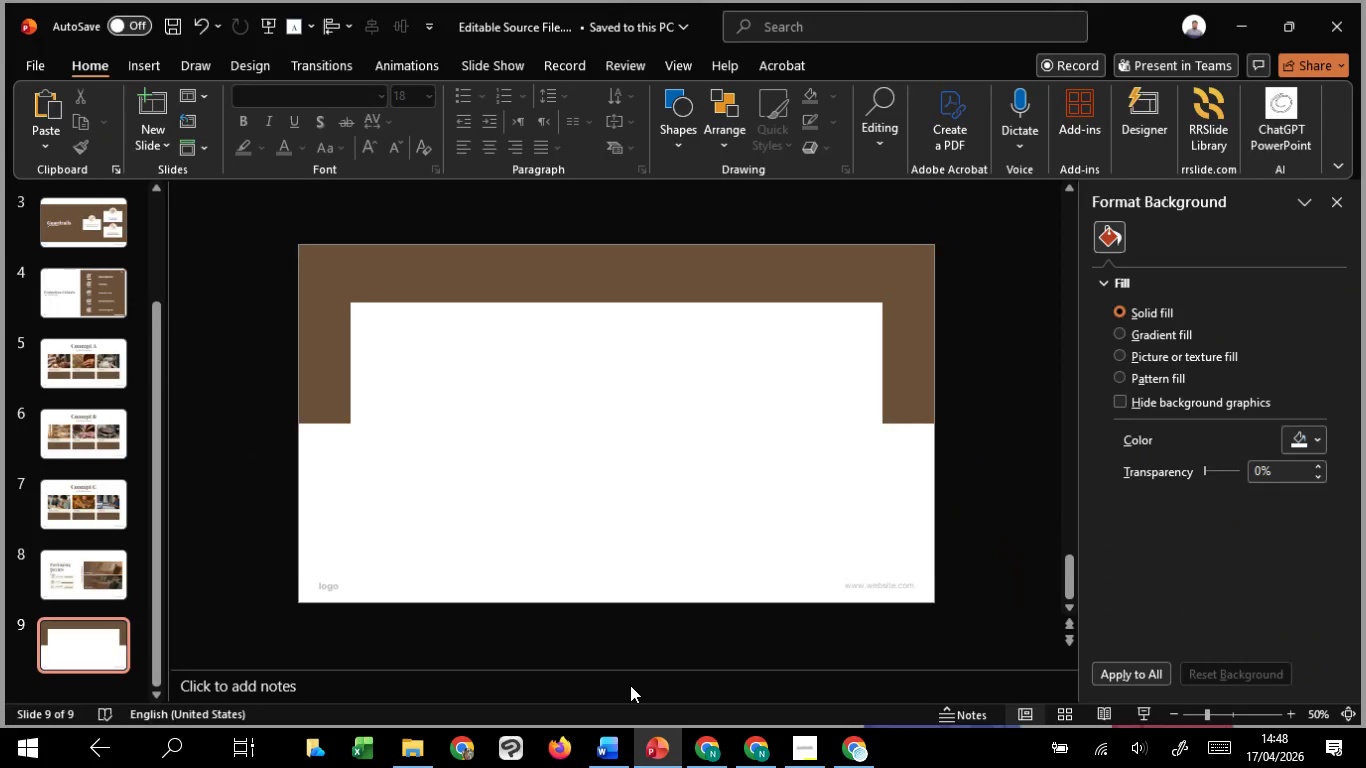 
key(Control+B)
 